 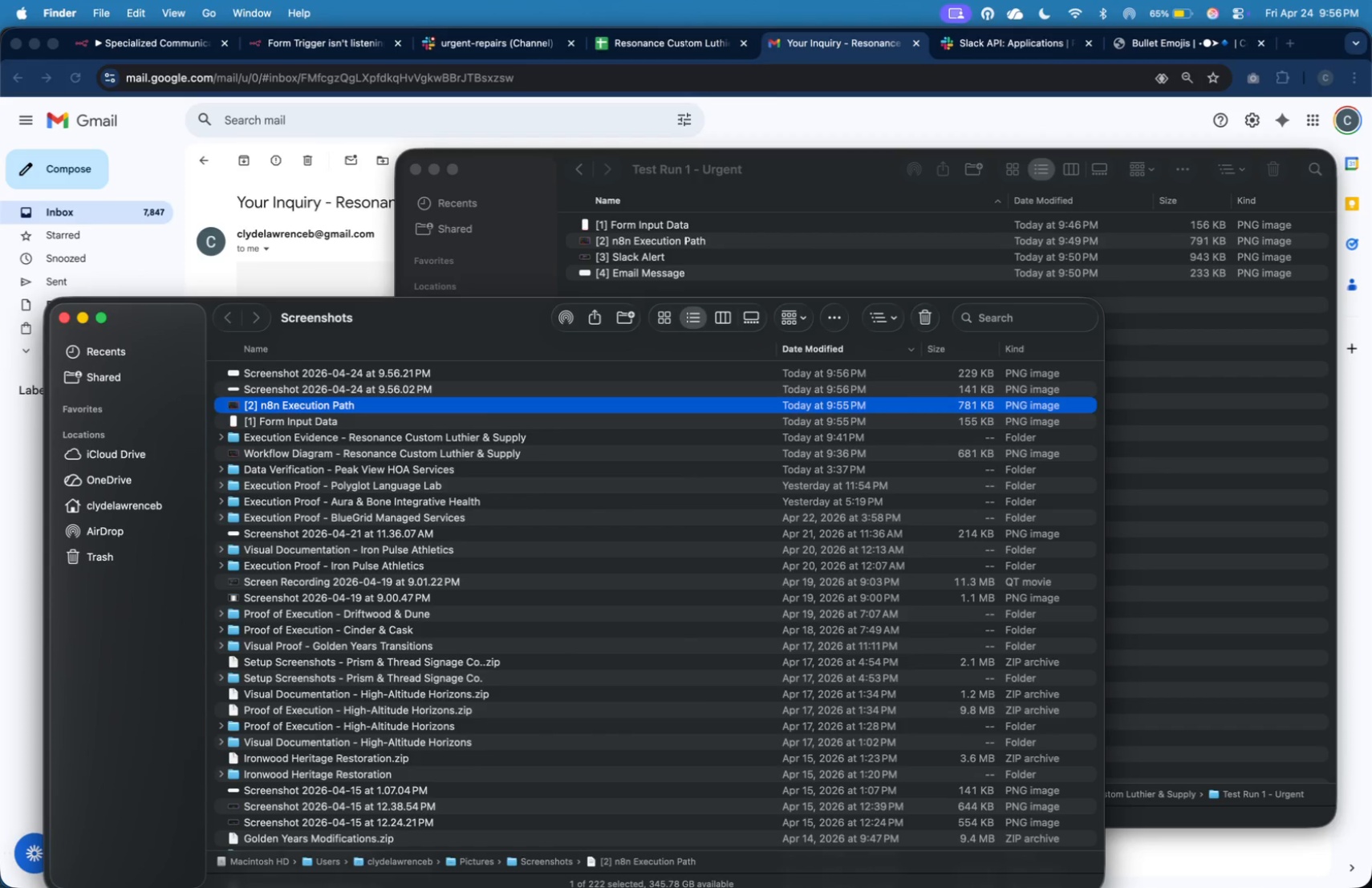 
left_click([673, 388])
 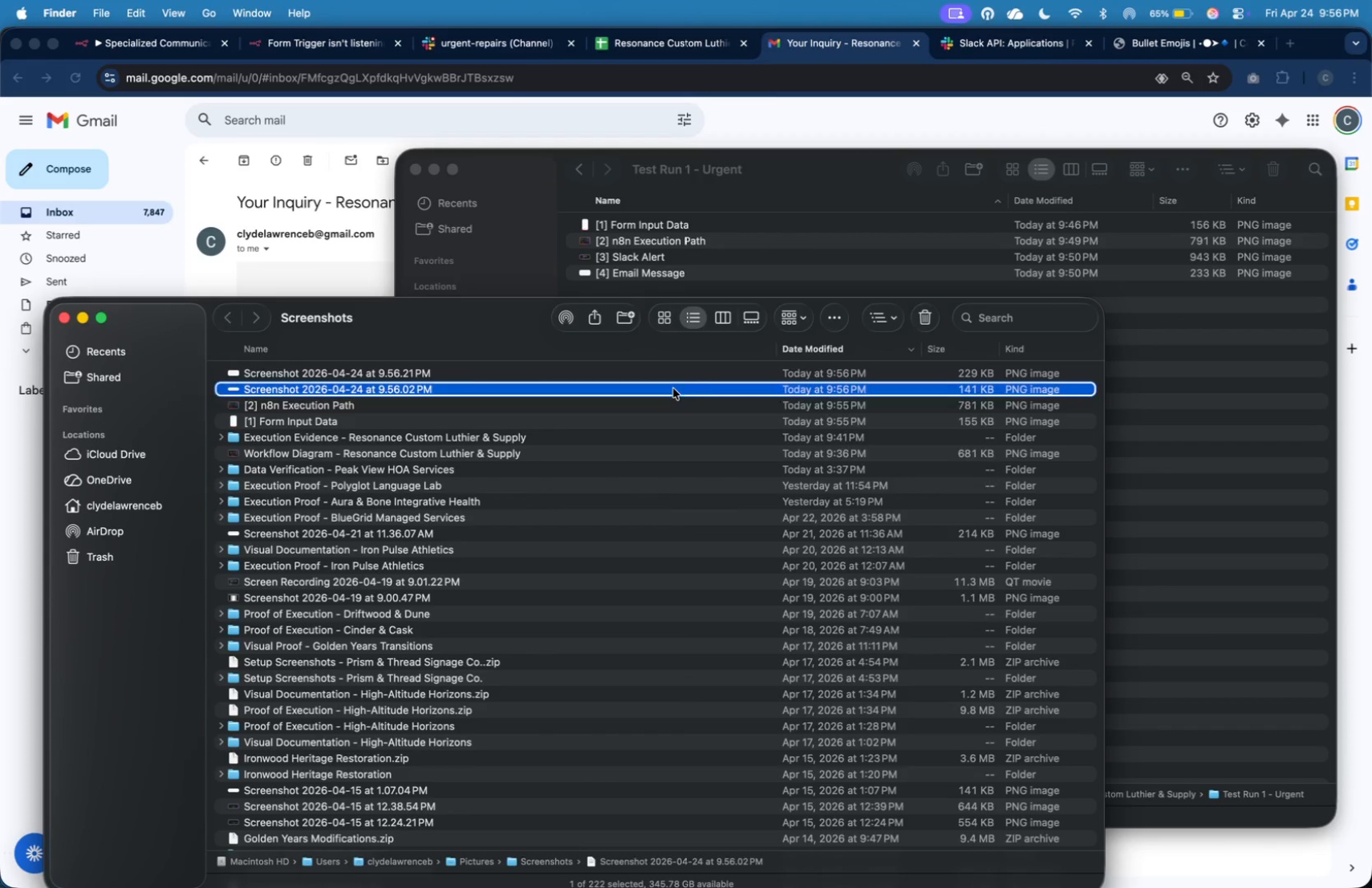 
right_click([673, 388])
 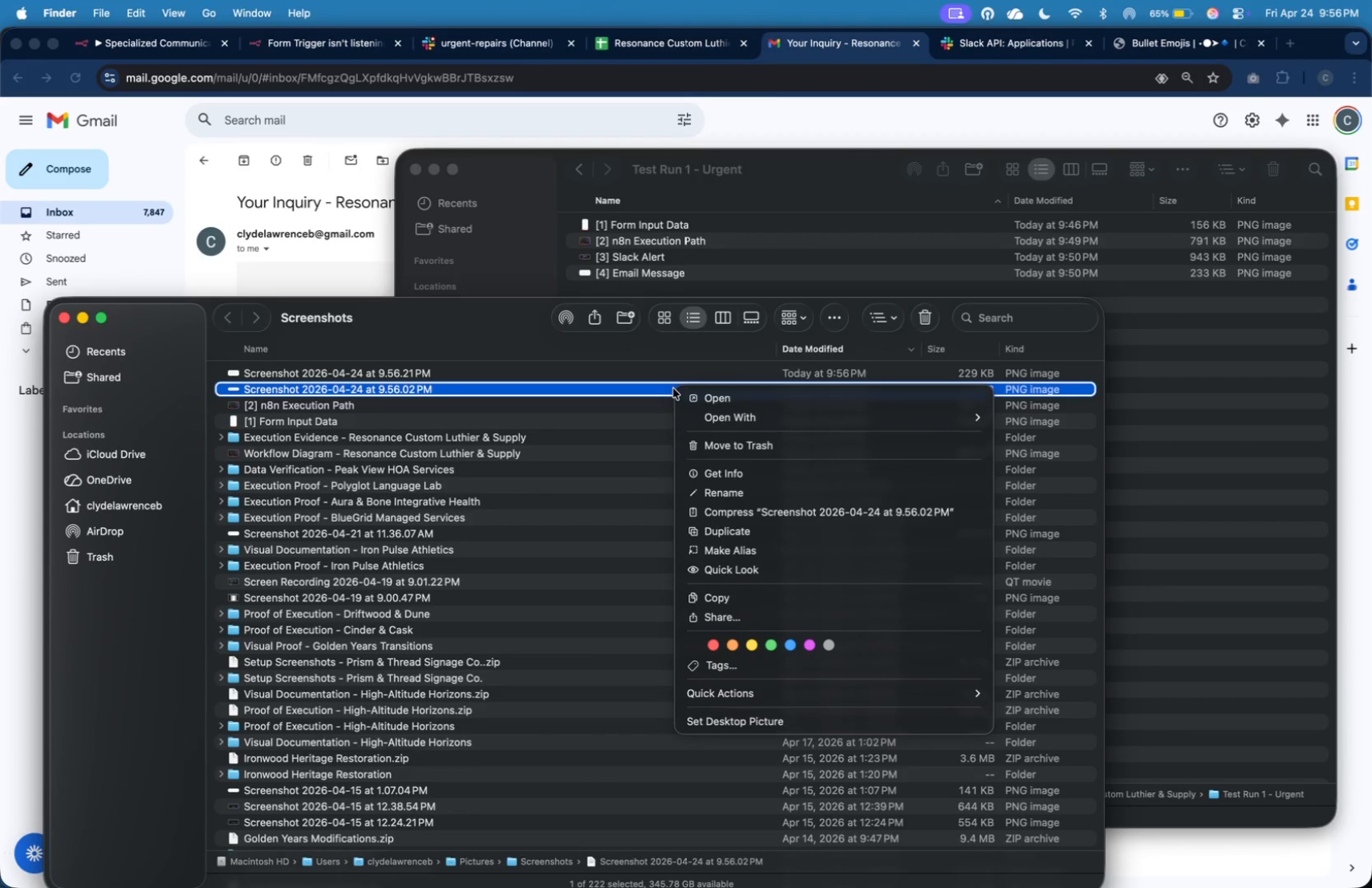 
left_click([737, 489])
 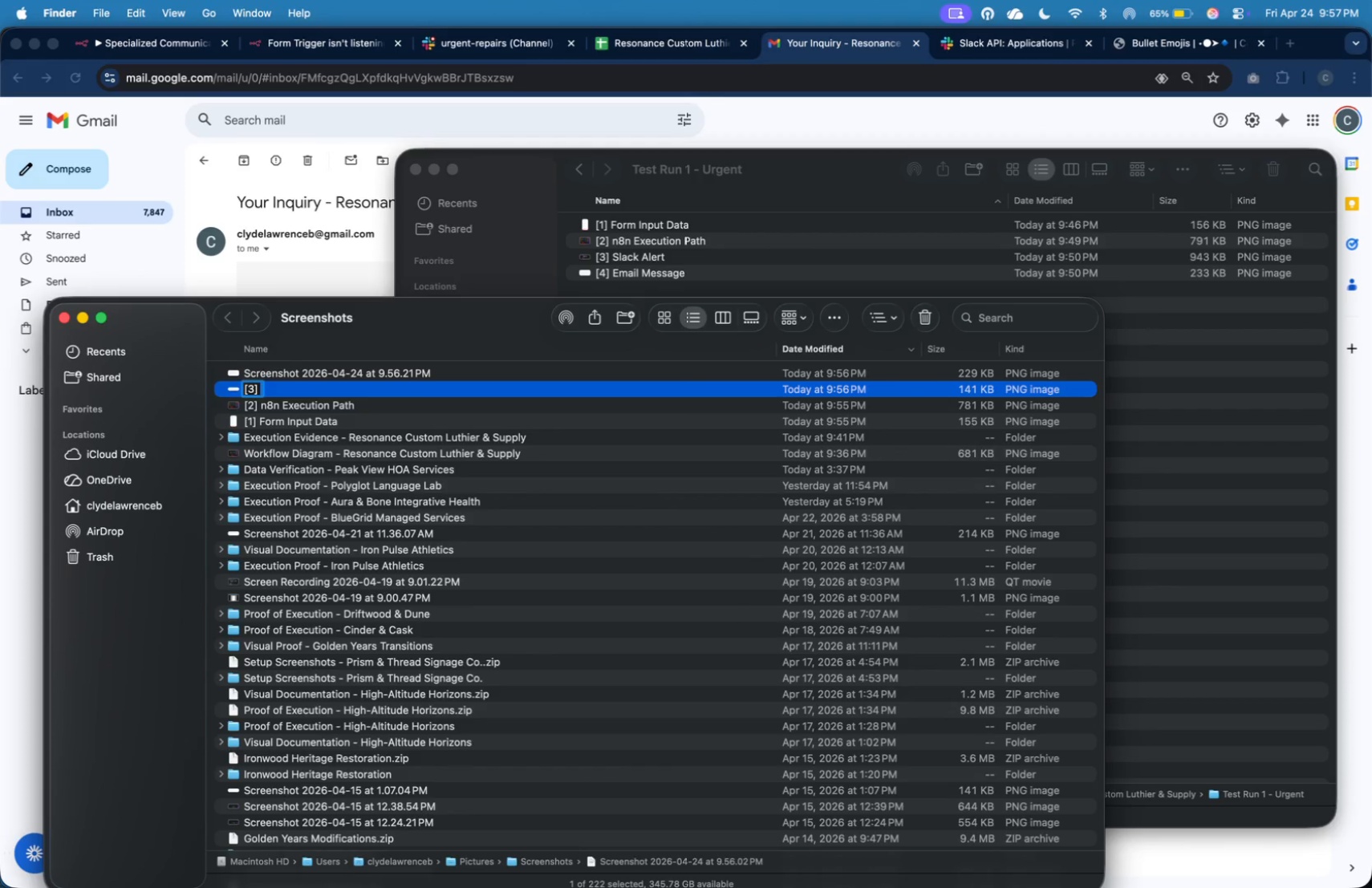 
type([3] Sla\)
key(Backspace)
key(Backspace)
key(Backspace)
key(Backspace)
type(Google Sheets Log)
 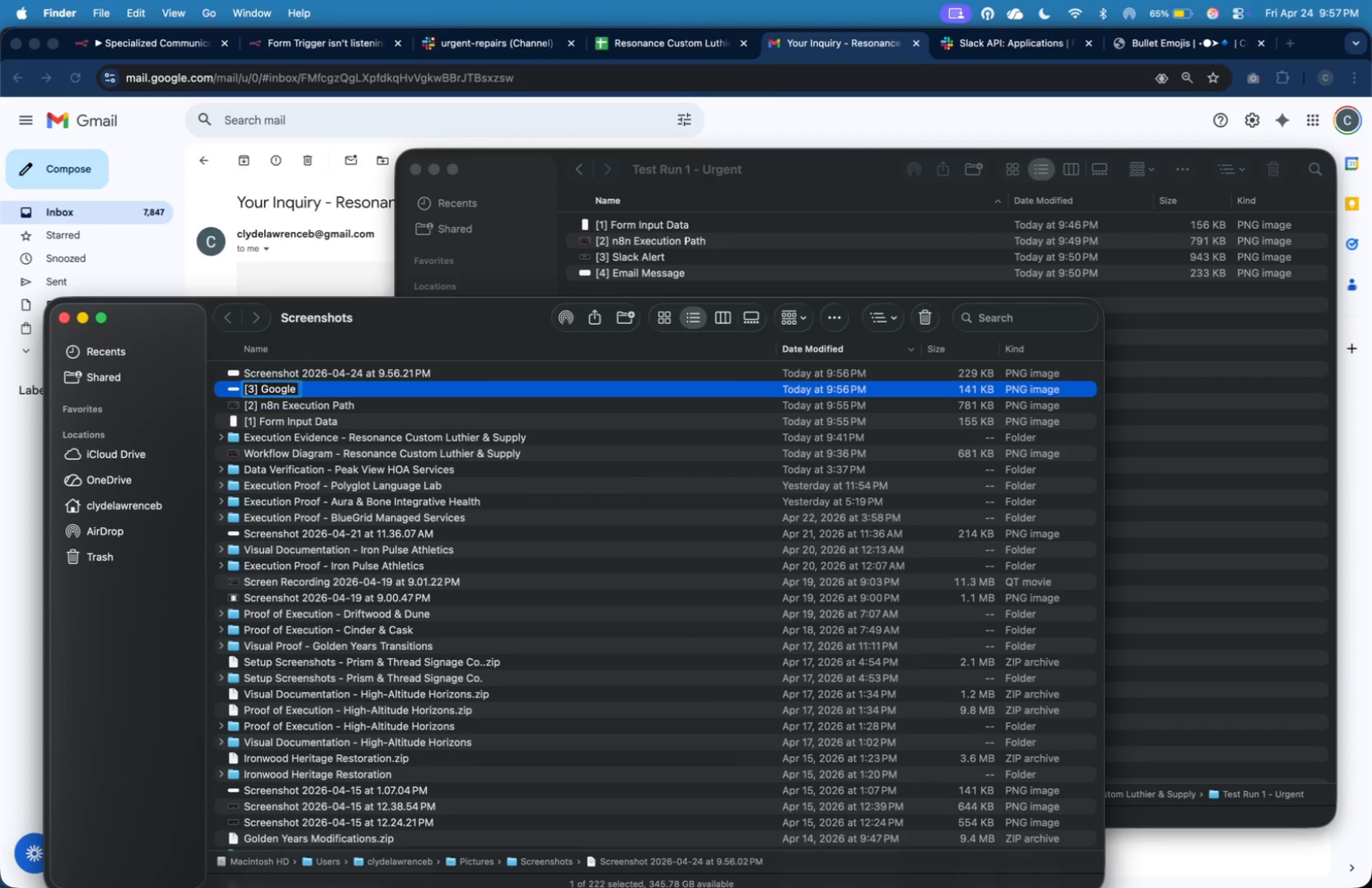 
 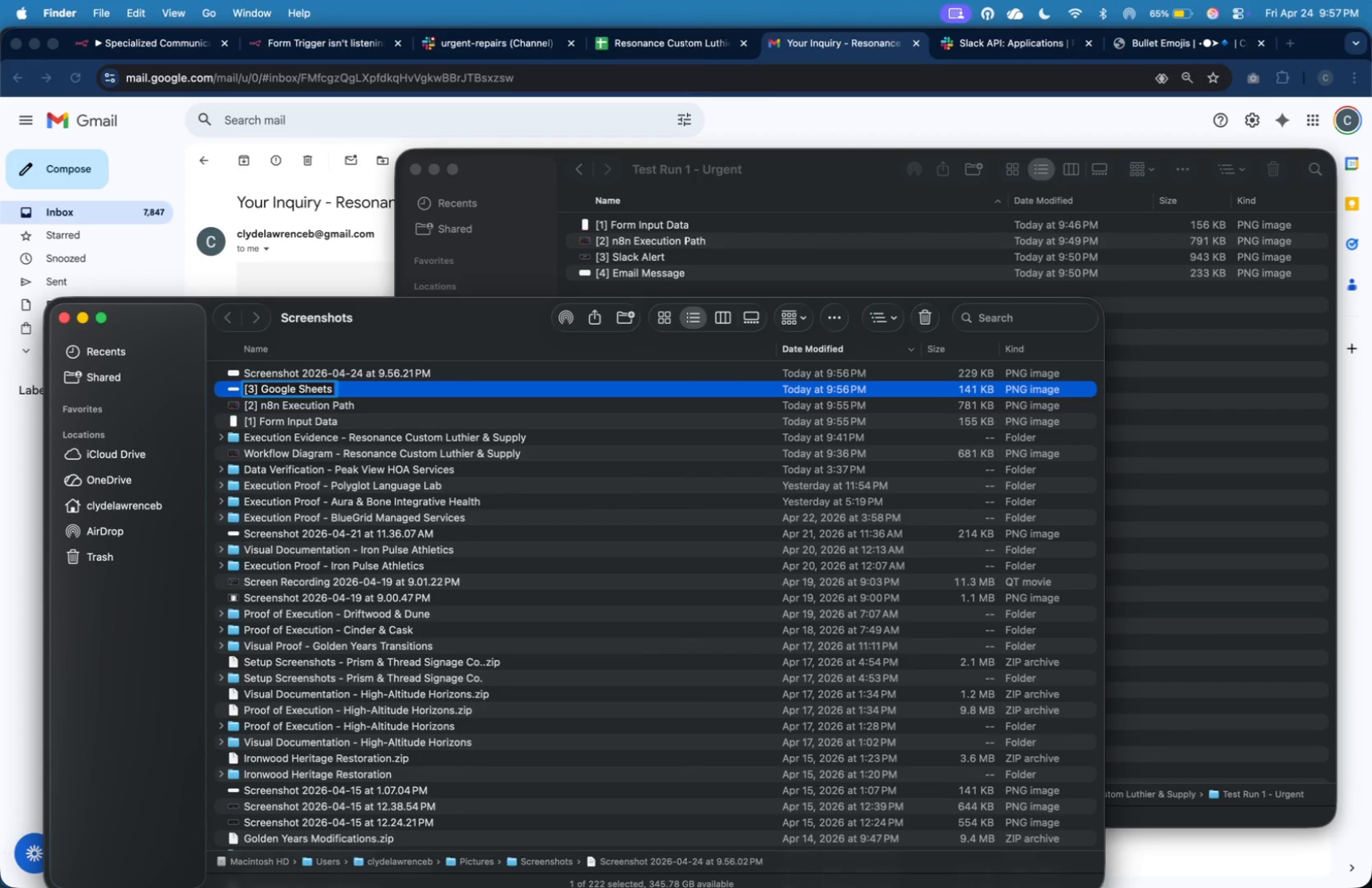 
key(Enter)
 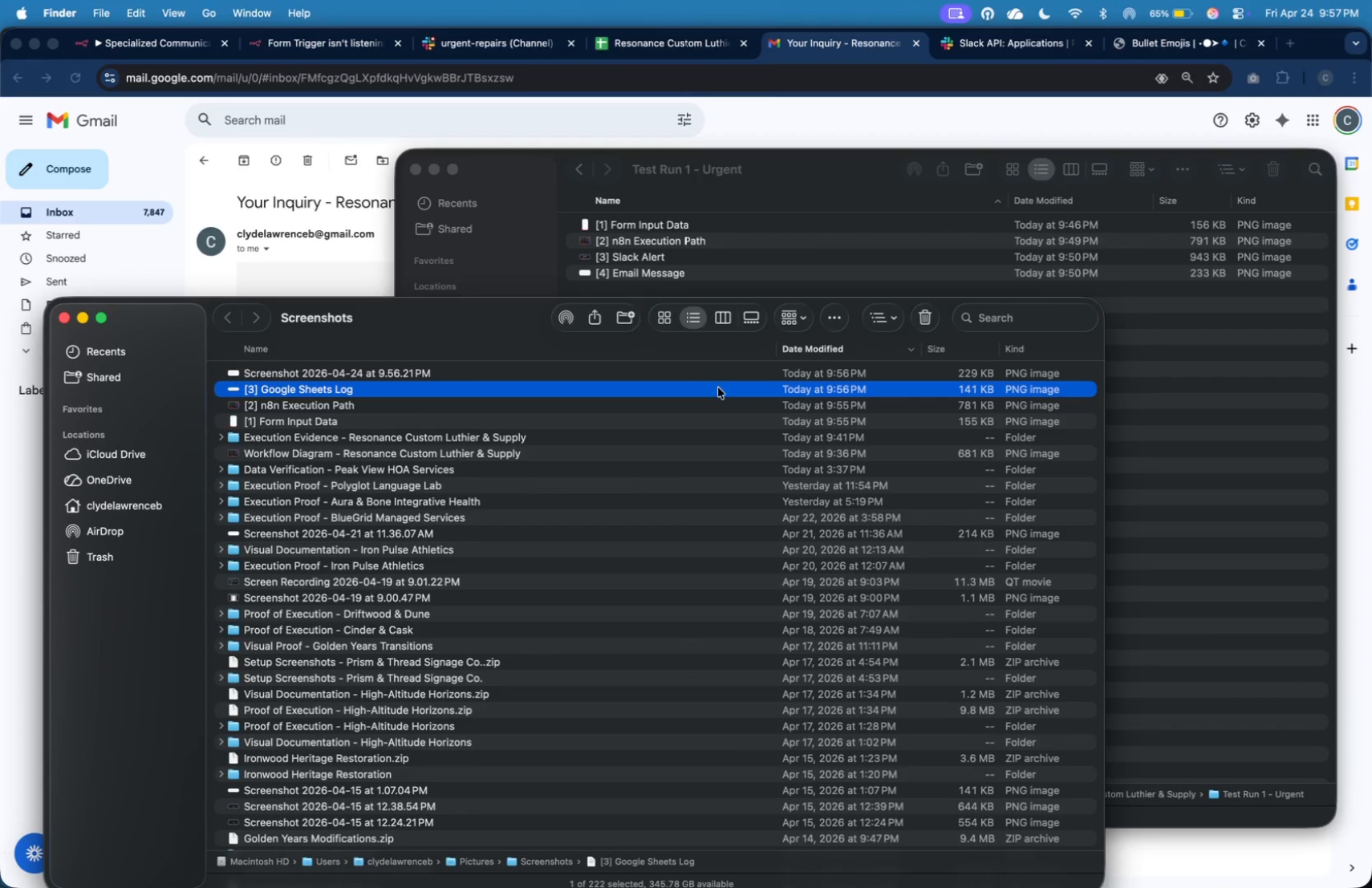 
left_click([720, 367])
 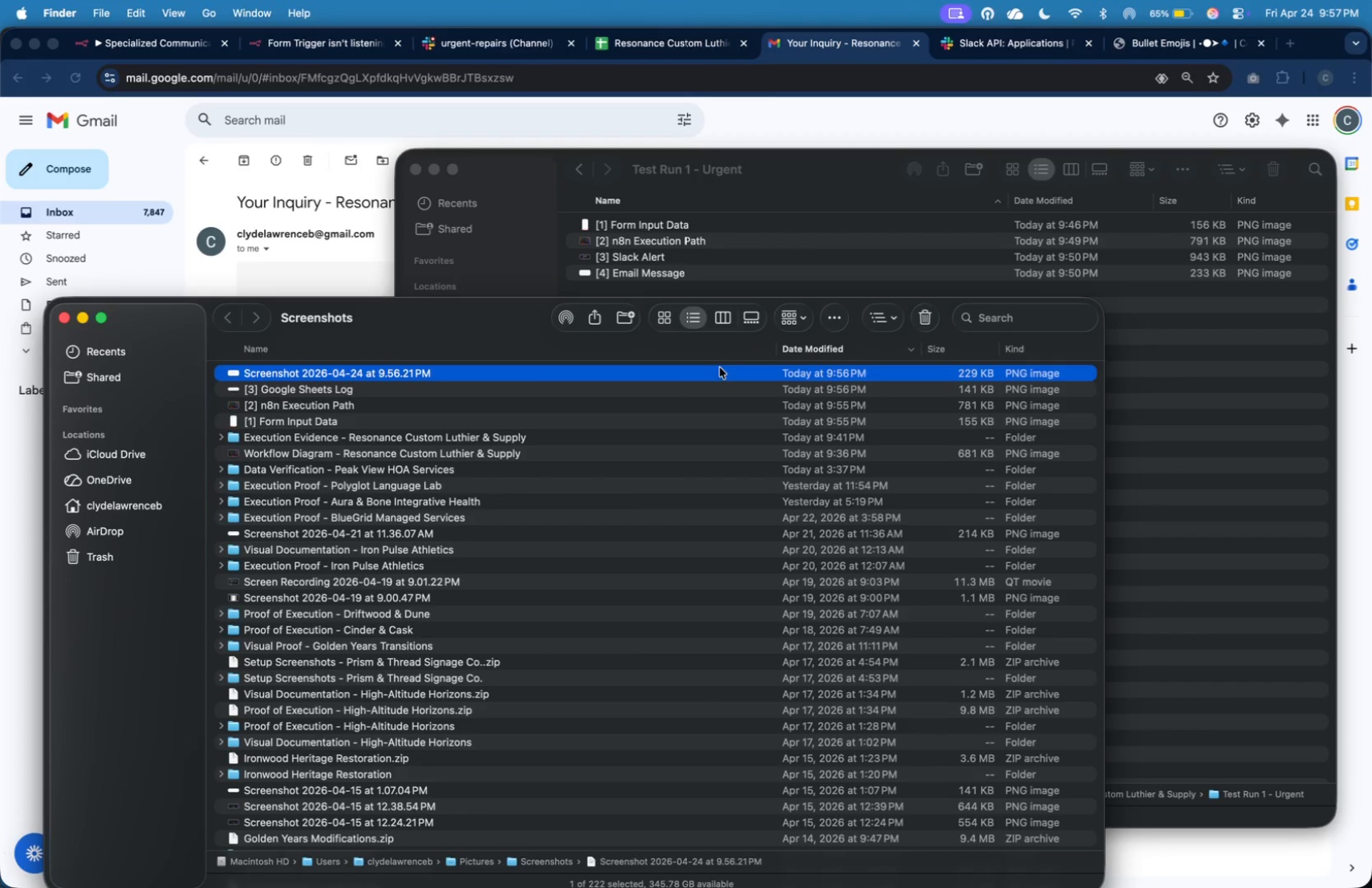 
left_click([791, 464])
 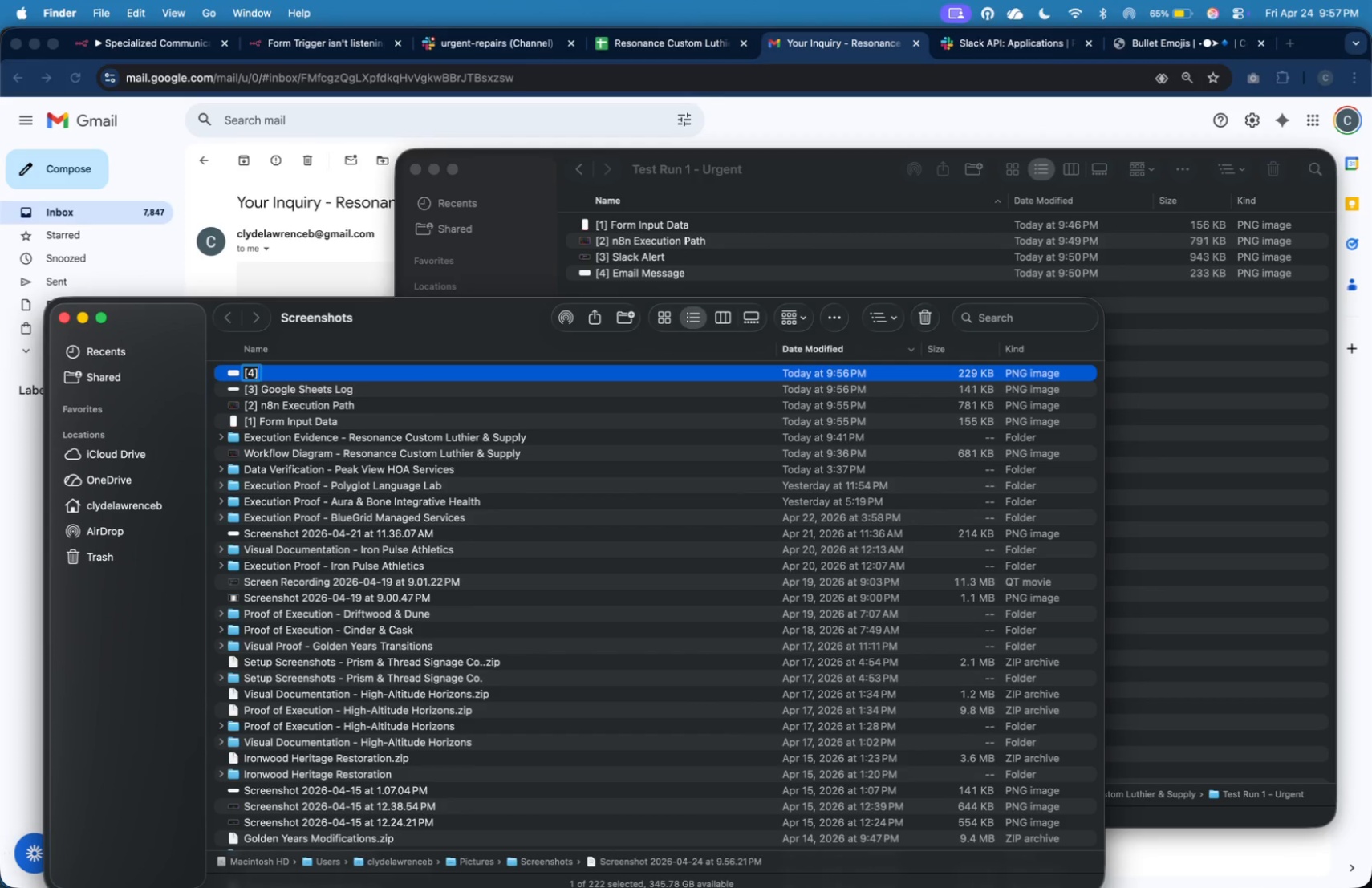 
type([4] Email Message)
 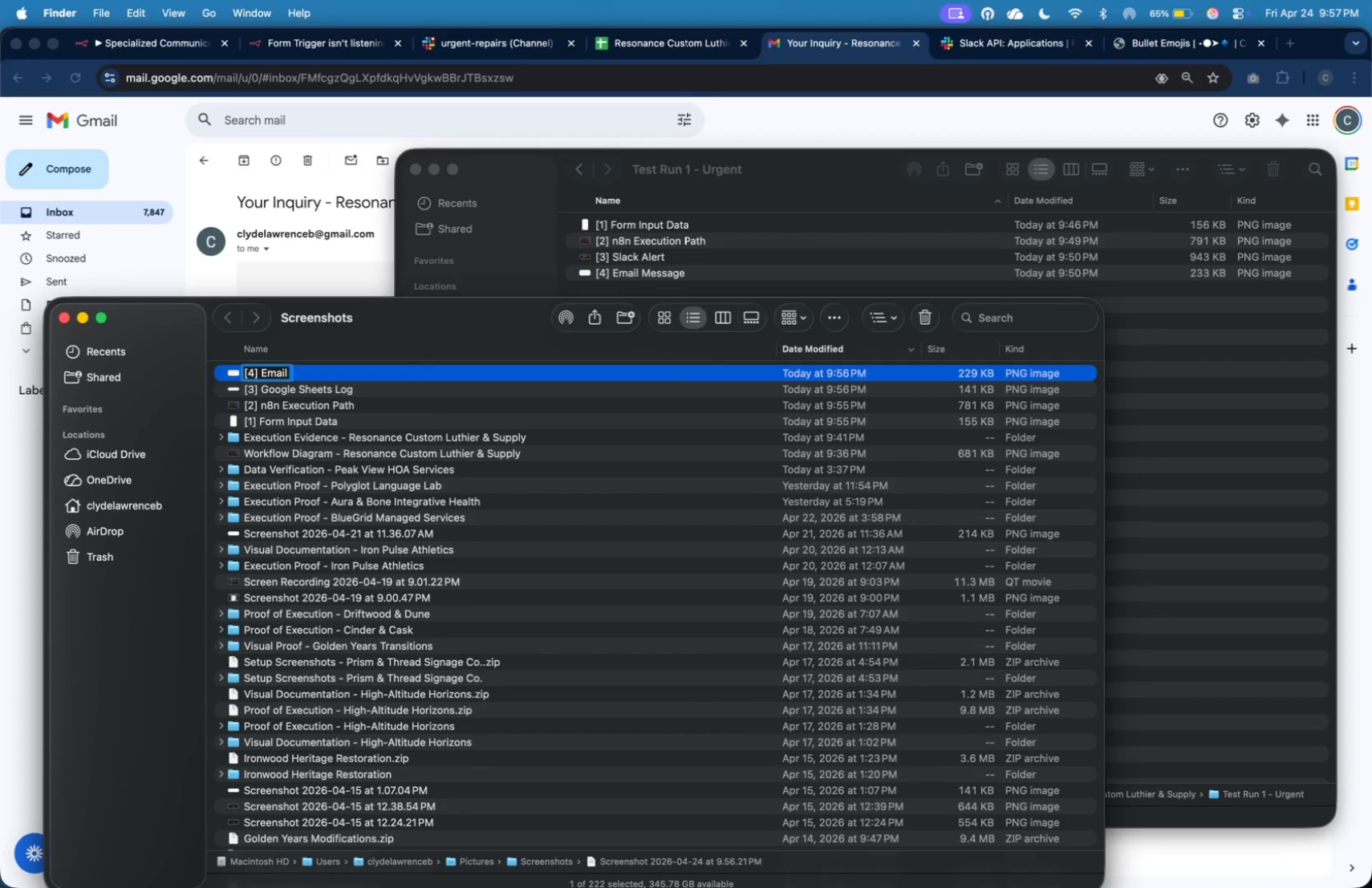 
 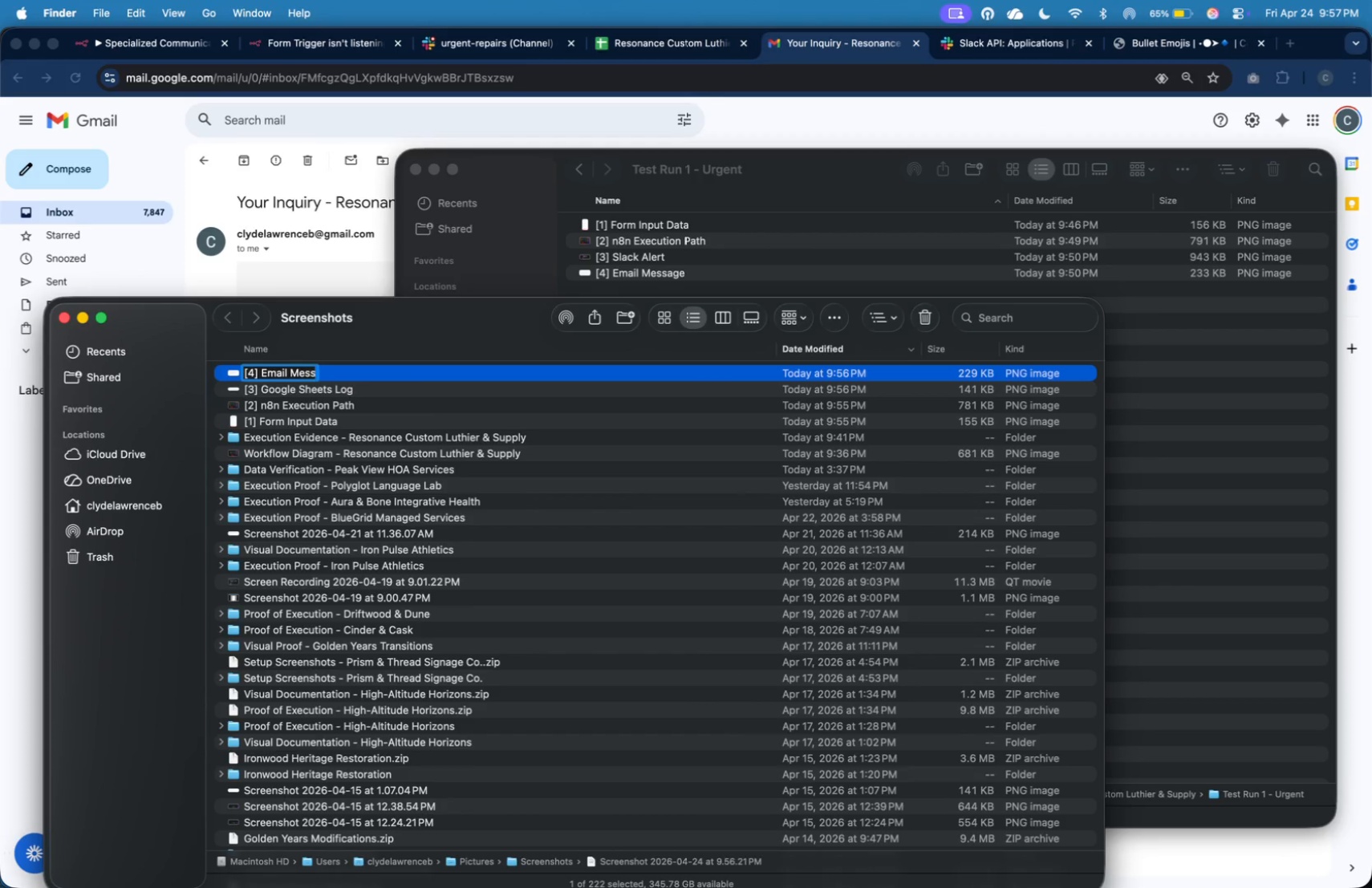 
key(Enter)
 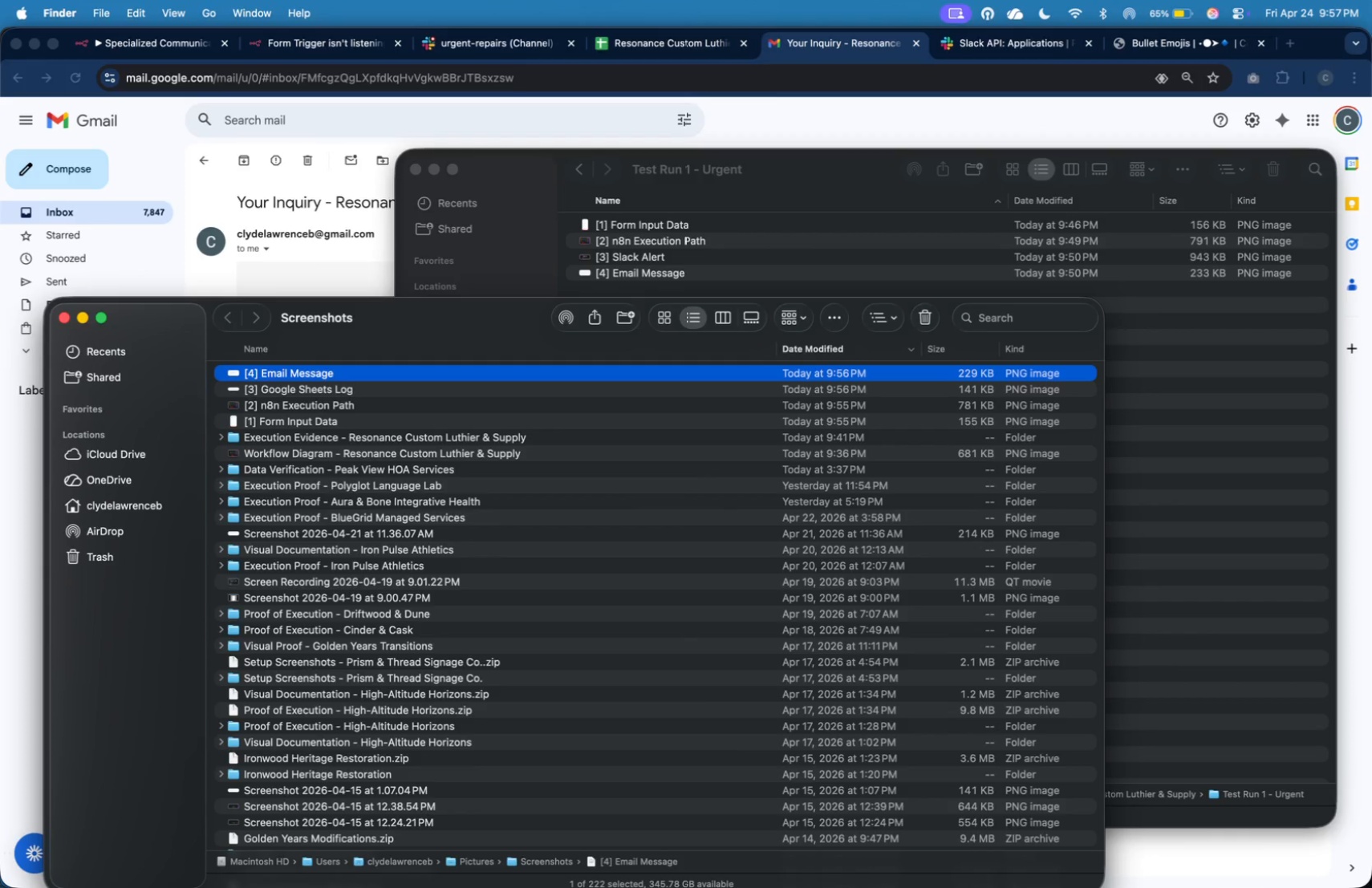 
left_click([674, 429])
 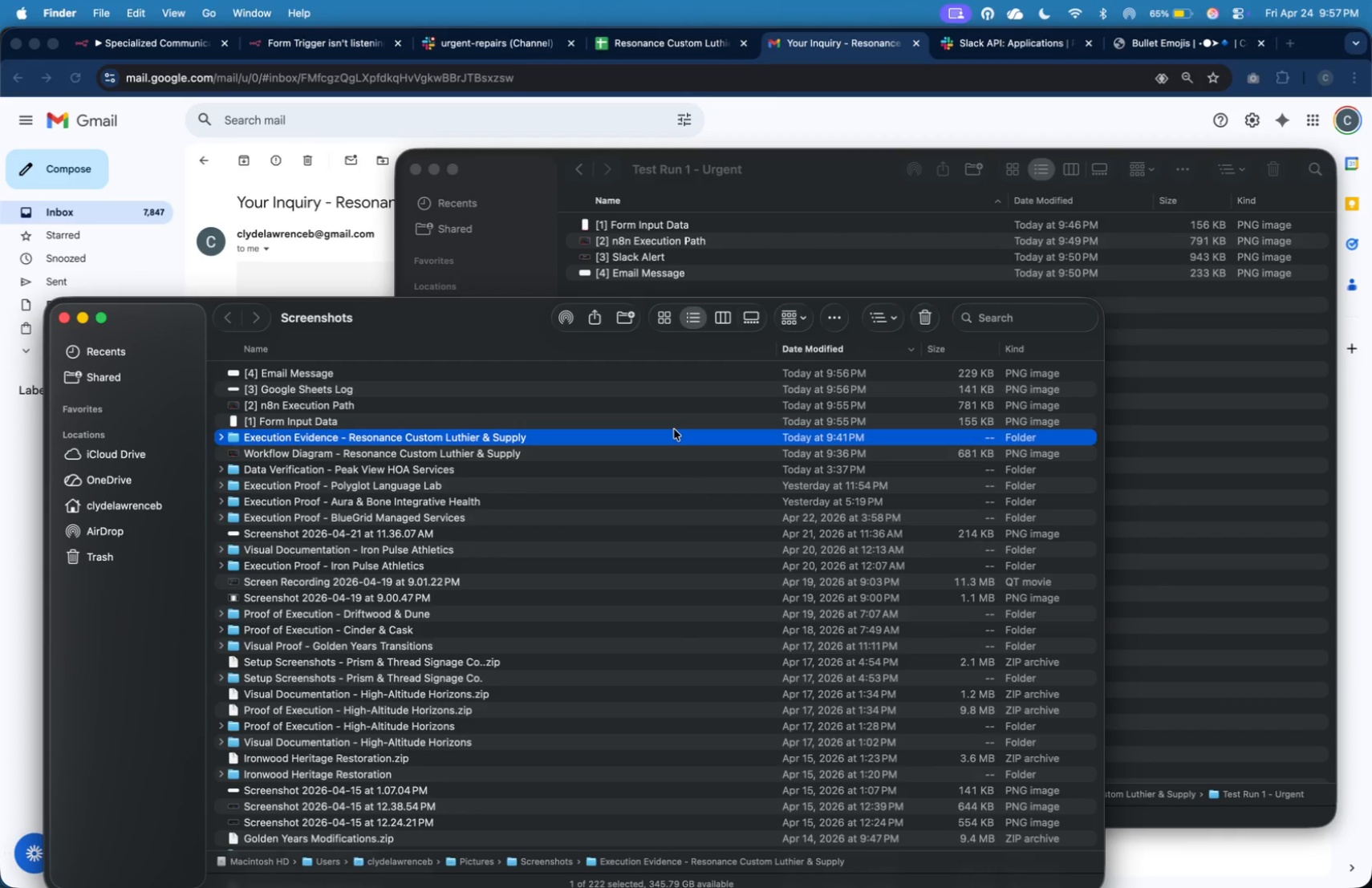 
key(ArrowUp)
 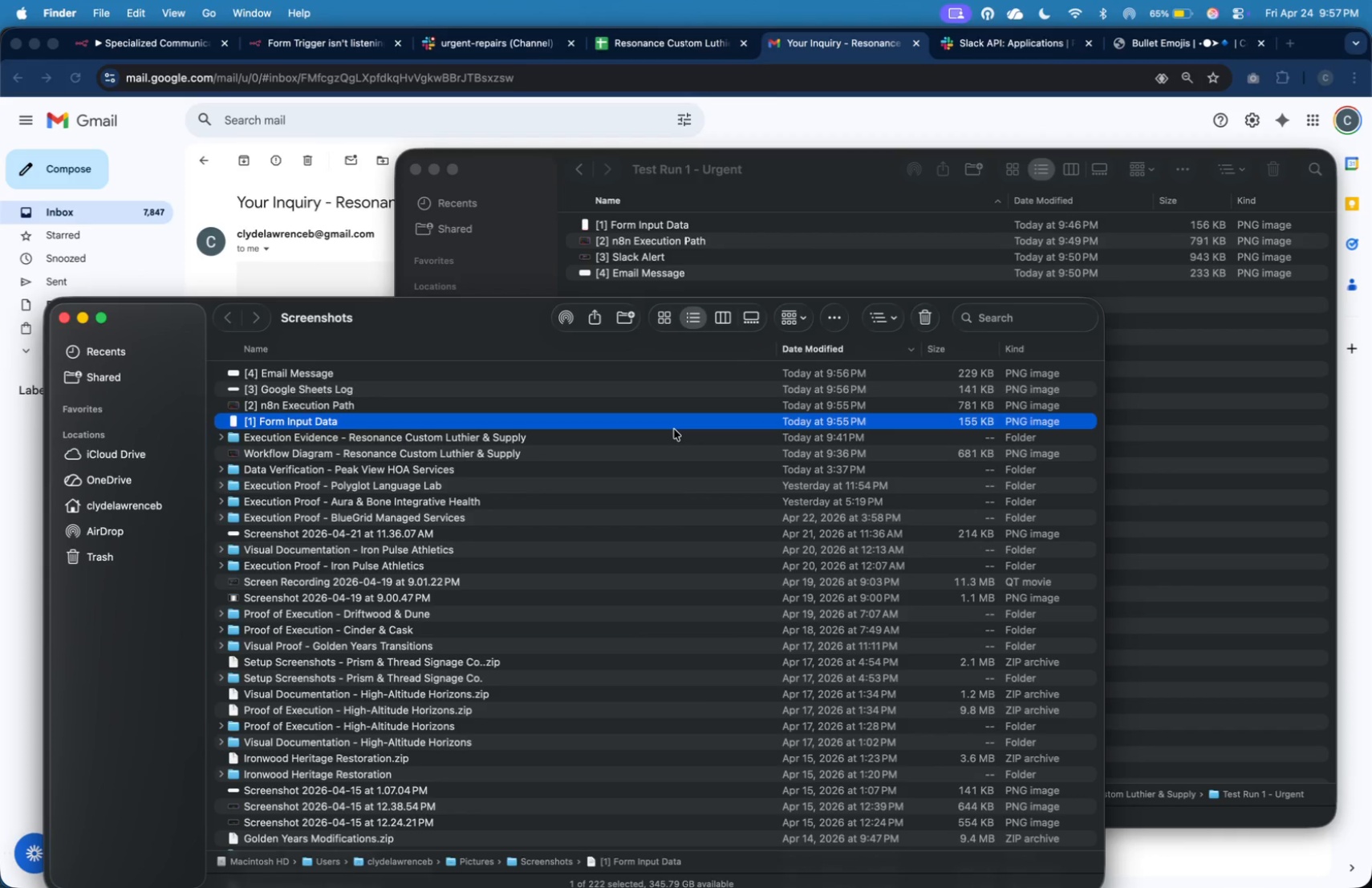 
key(Shift+ArrowUp)
 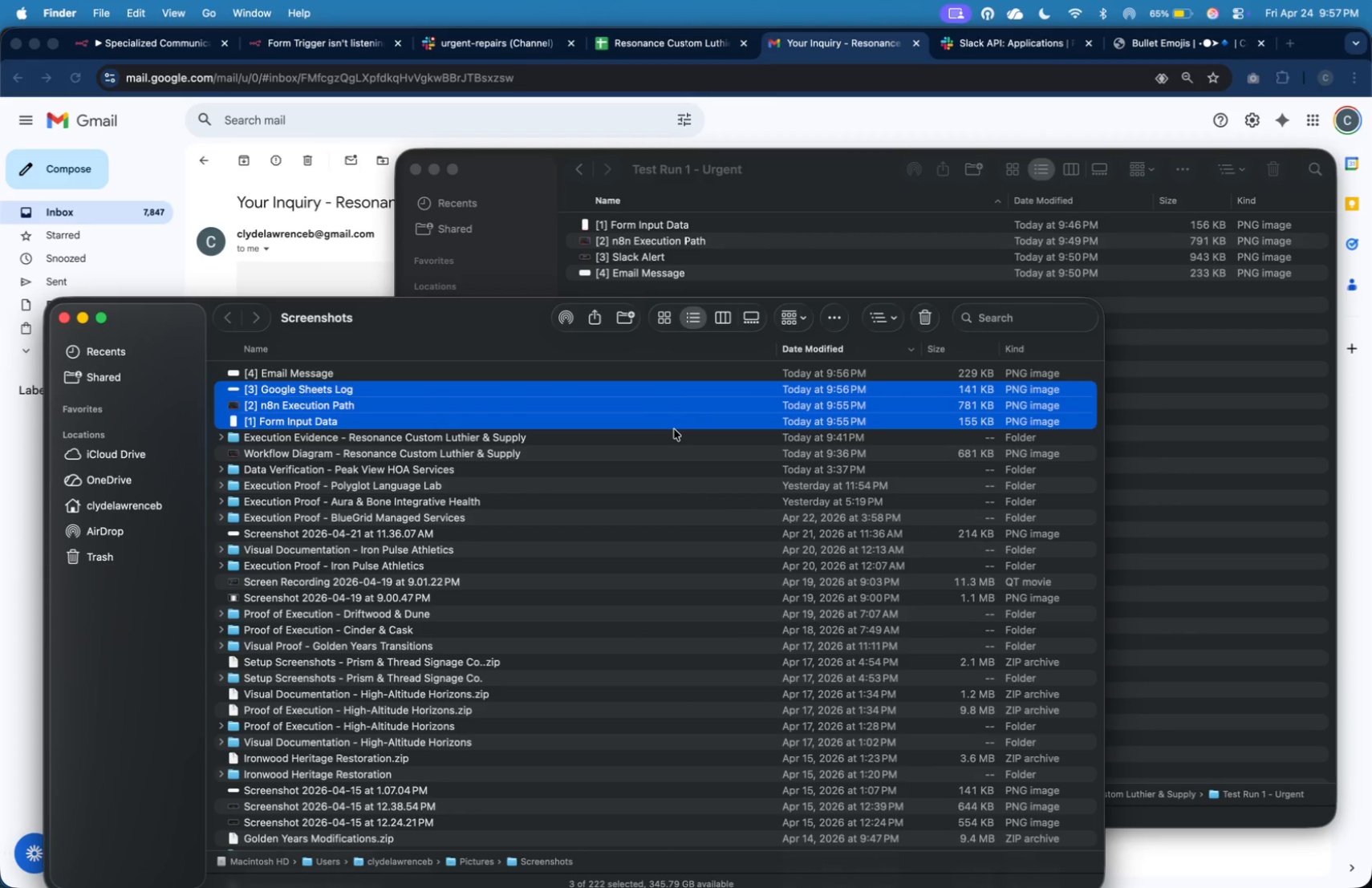 
key(Shift+ArrowUp)
 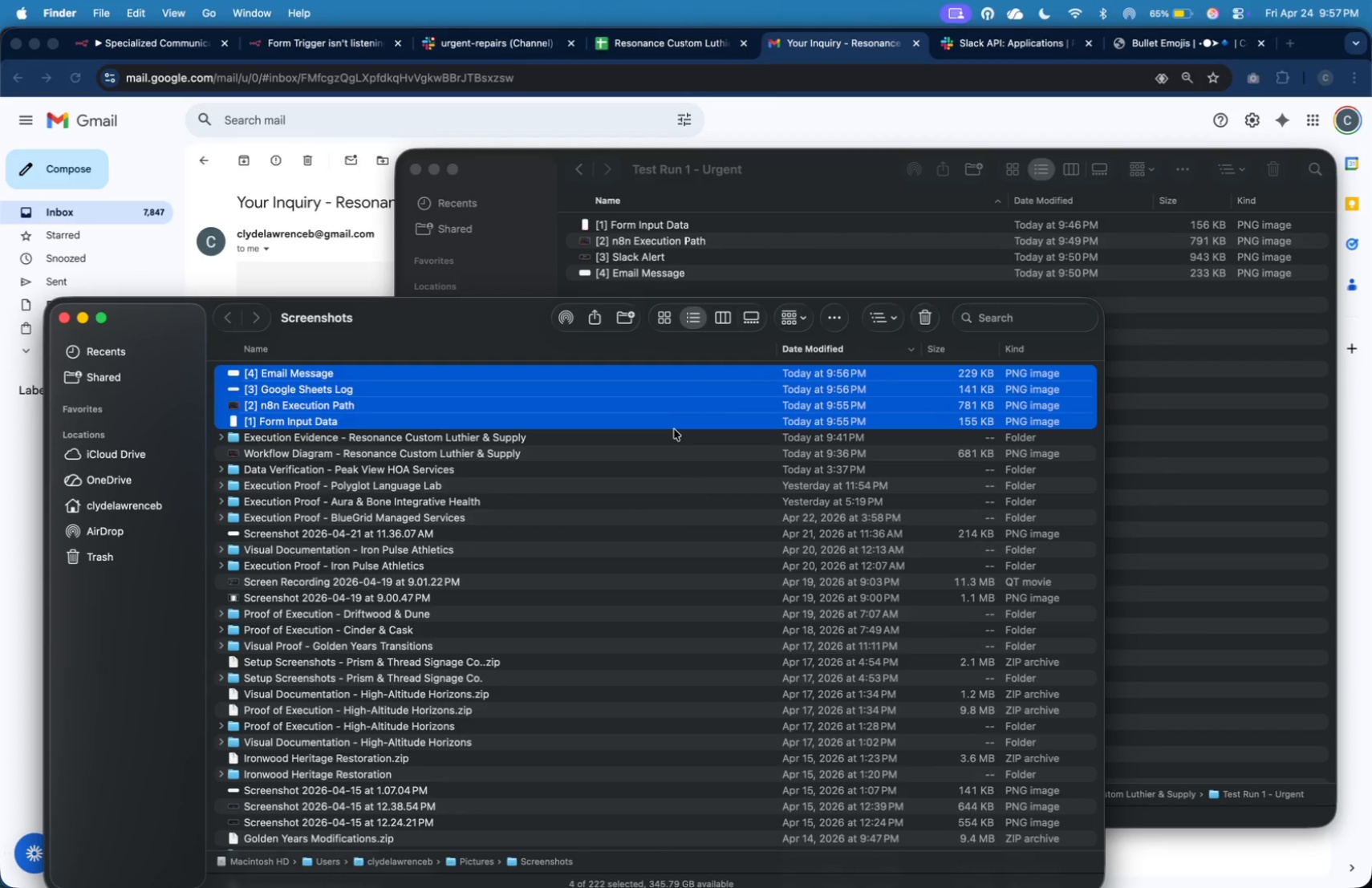 
key(Shift+ArrowUp)
 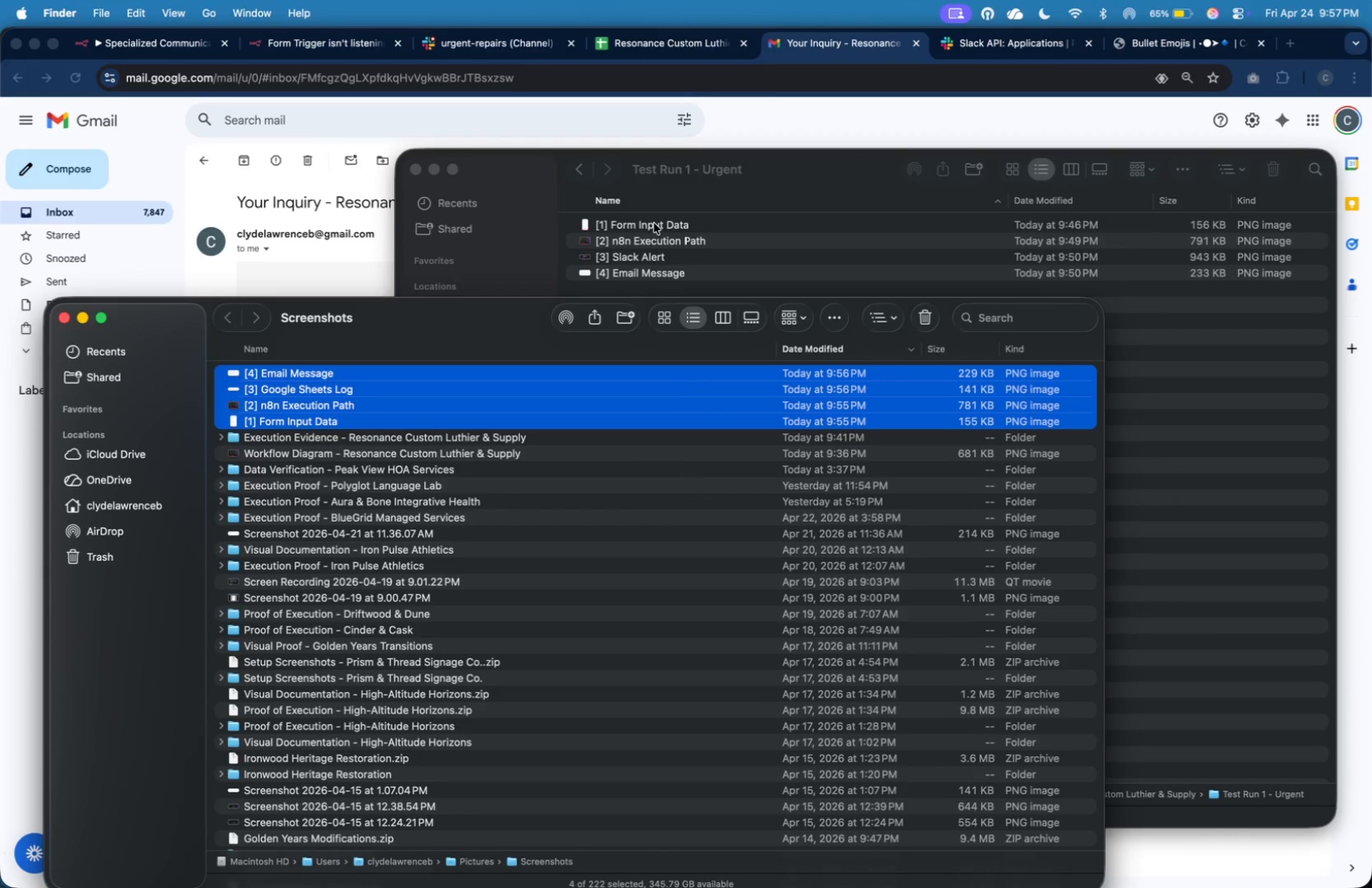 
left_click([651, 187])
 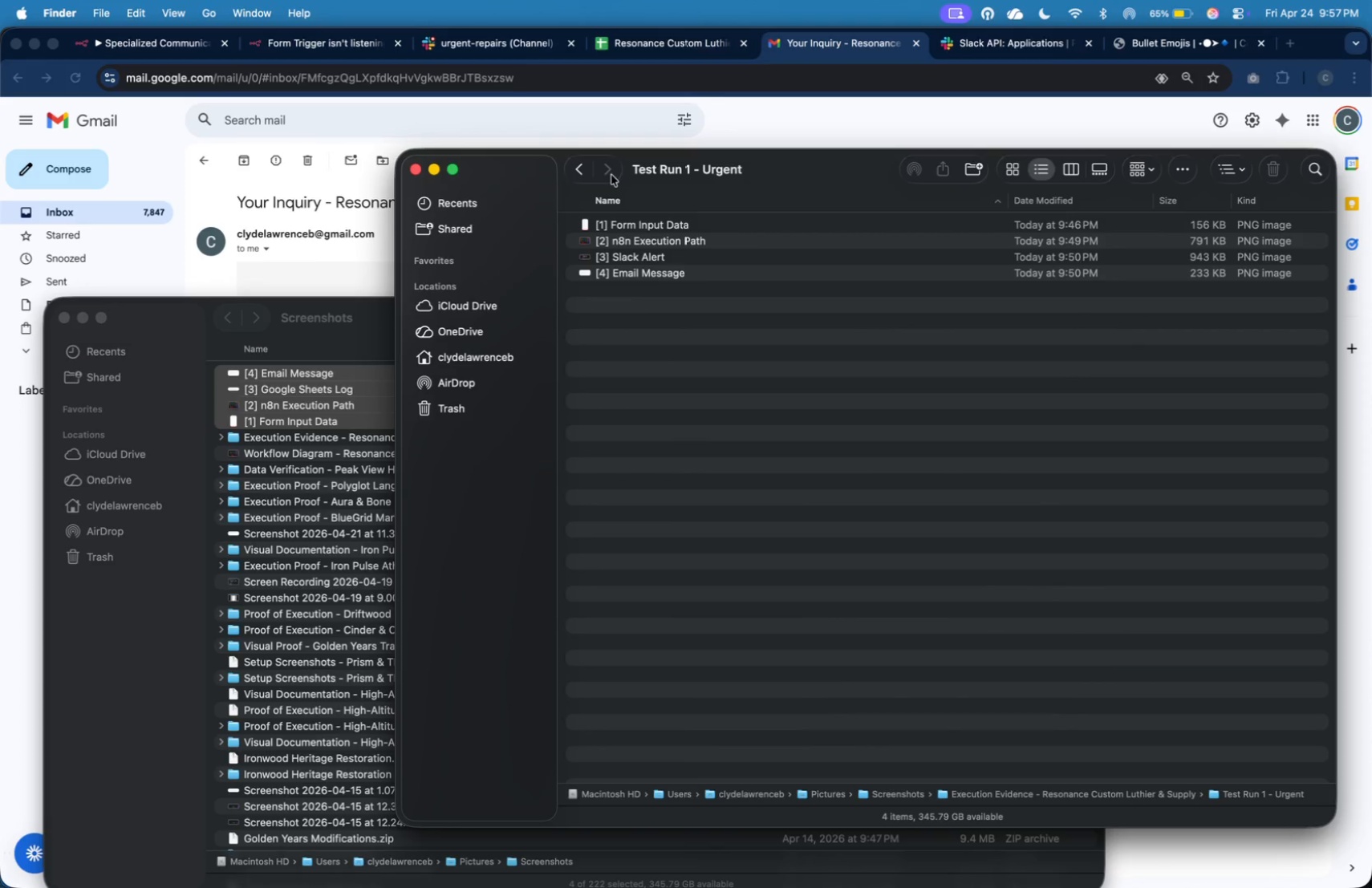 
left_click([585, 168])
 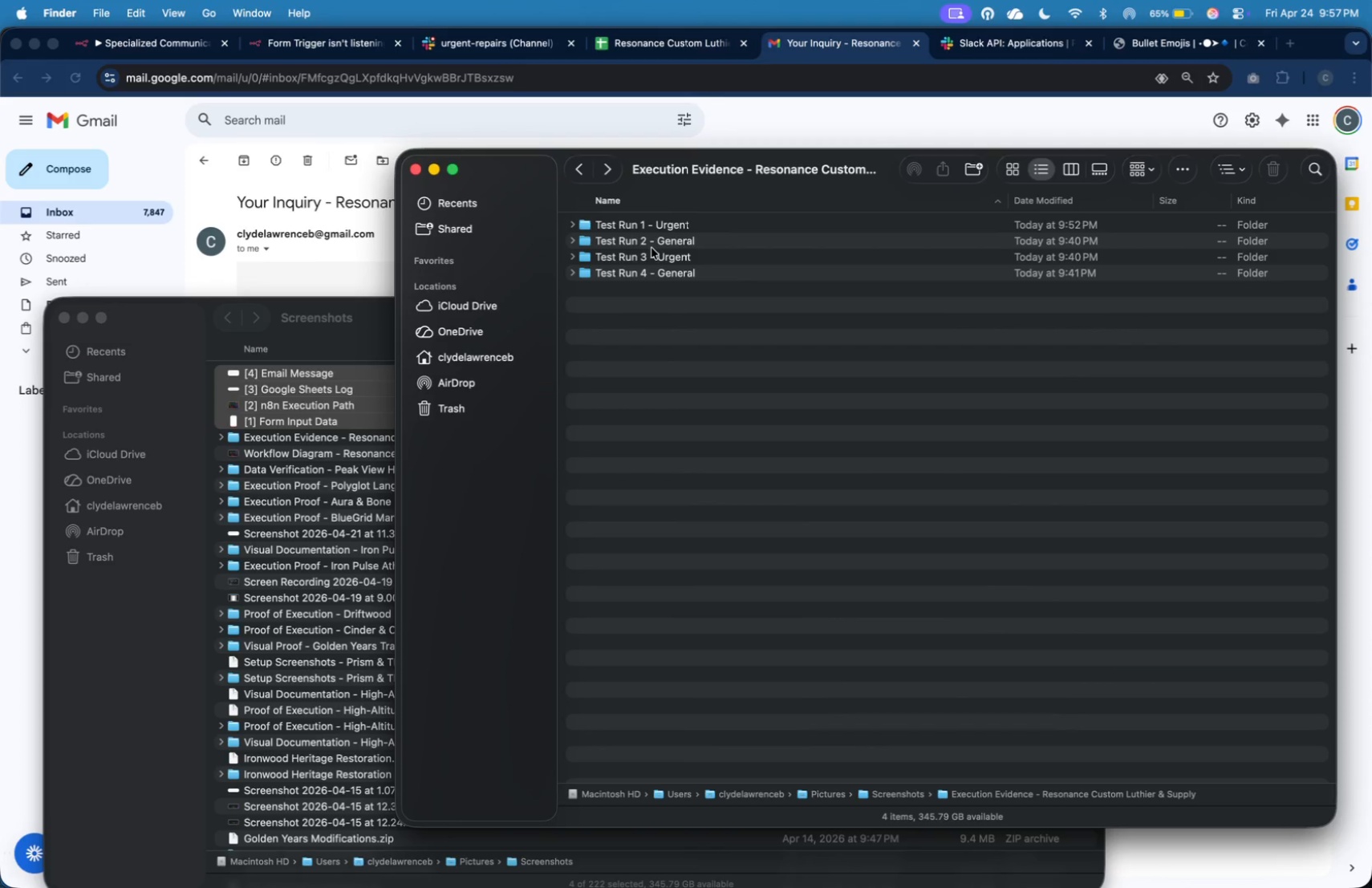 
double_click([652, 244])
 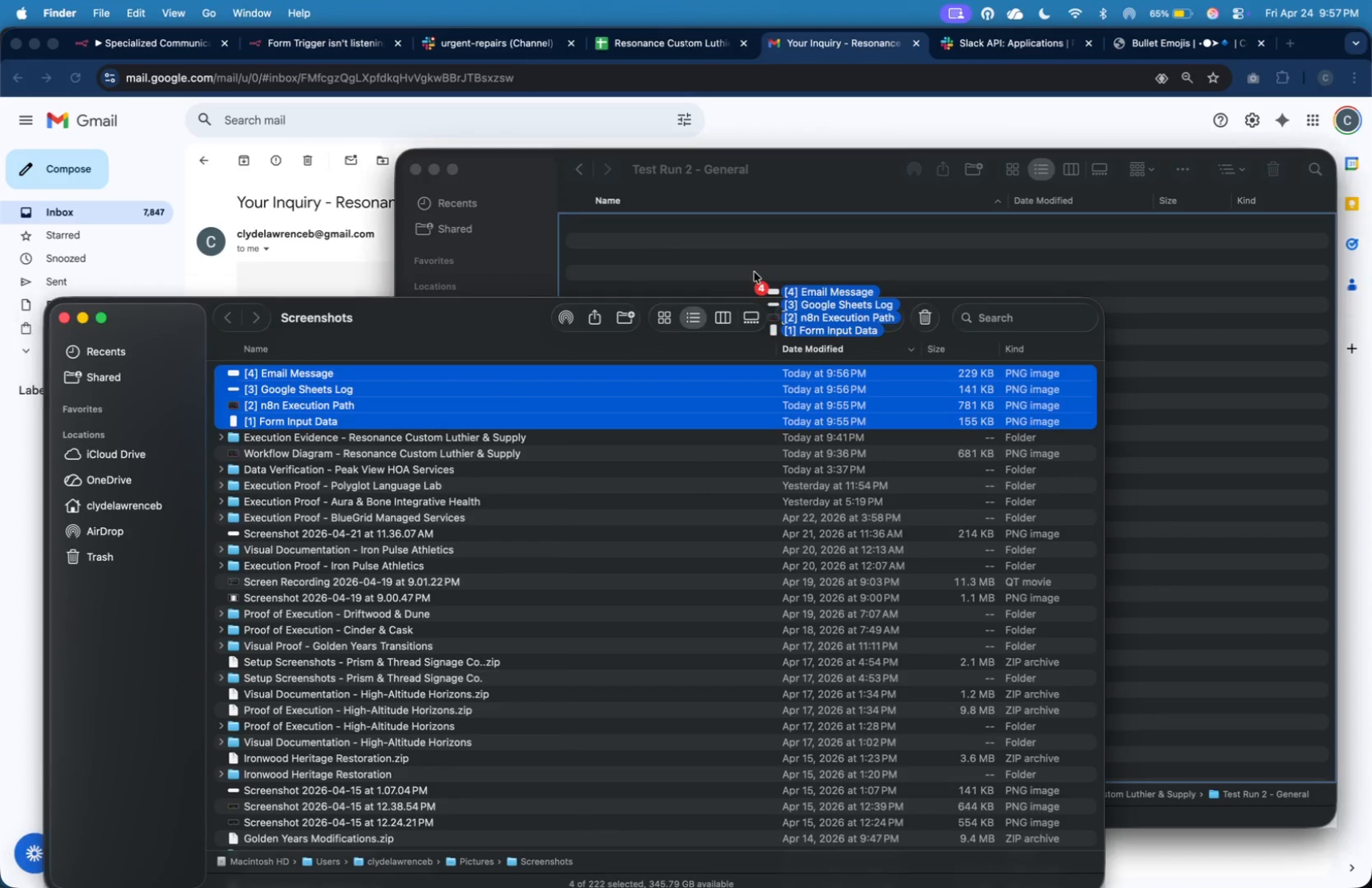 
left_click_drag(start_coordinate=[349, 396], to_coordinate=[754, 272])
 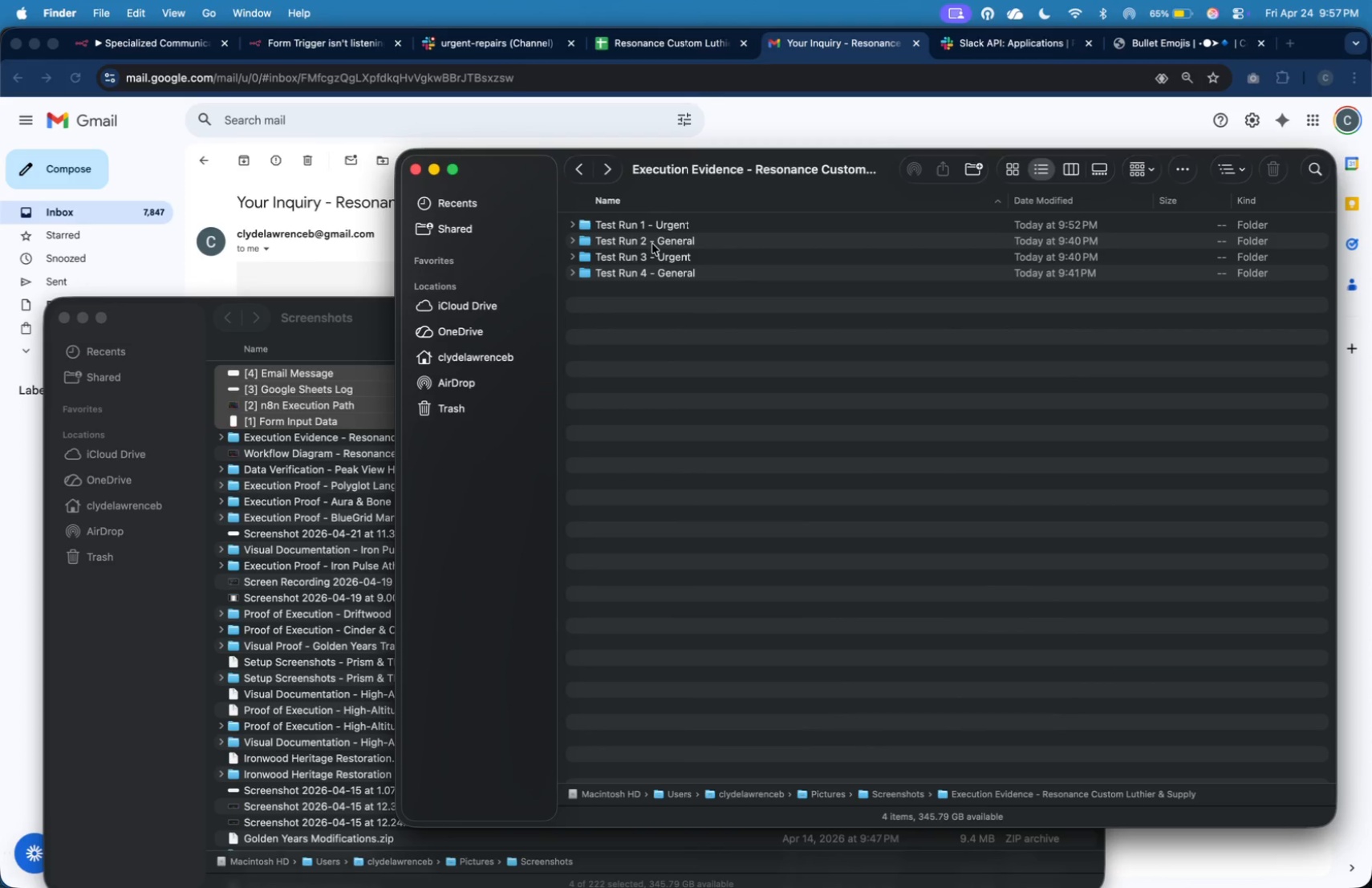 
left_click([685, 322])
 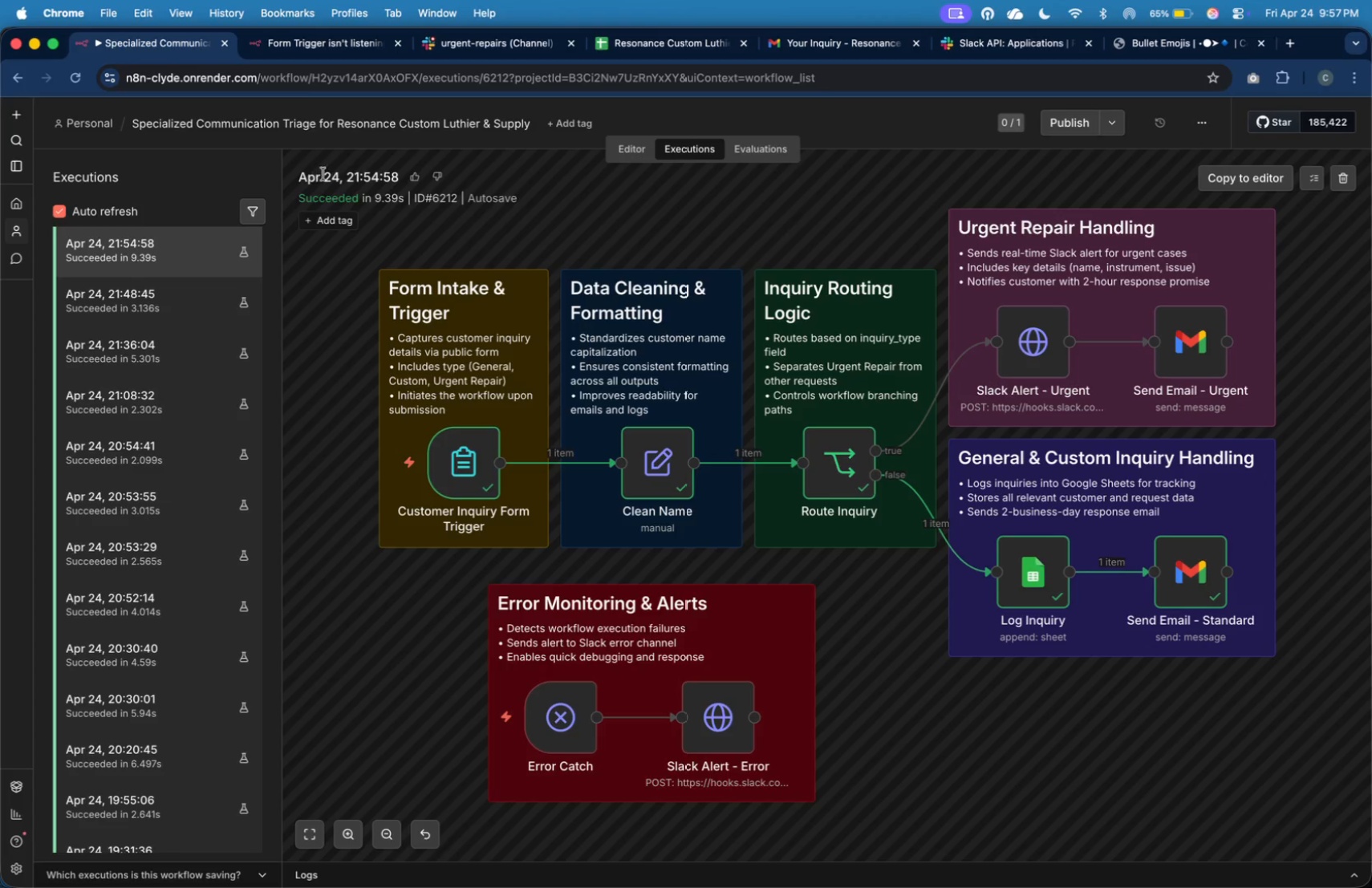 
wait(5.9)
 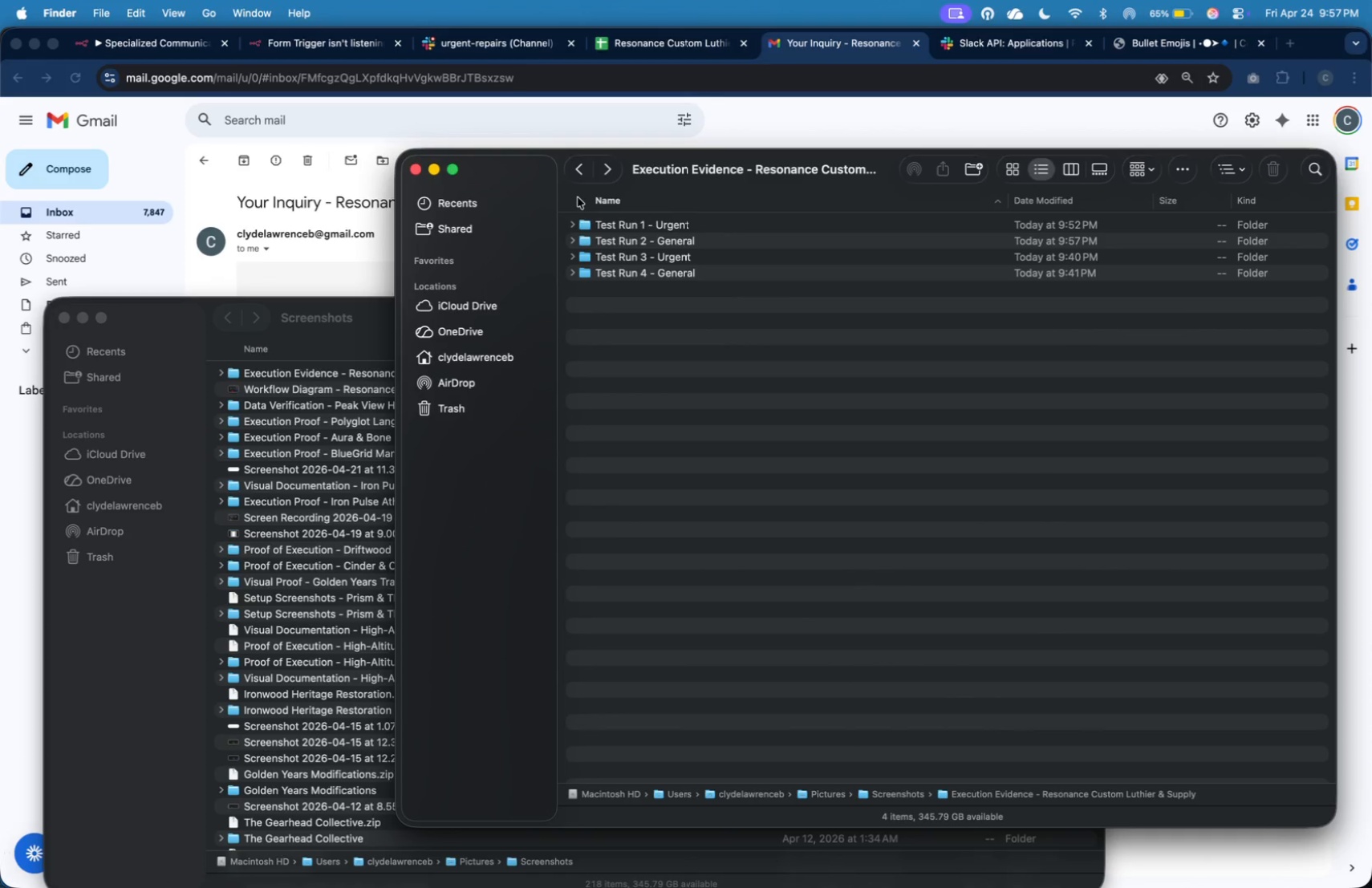 
left_click([644, 153])
 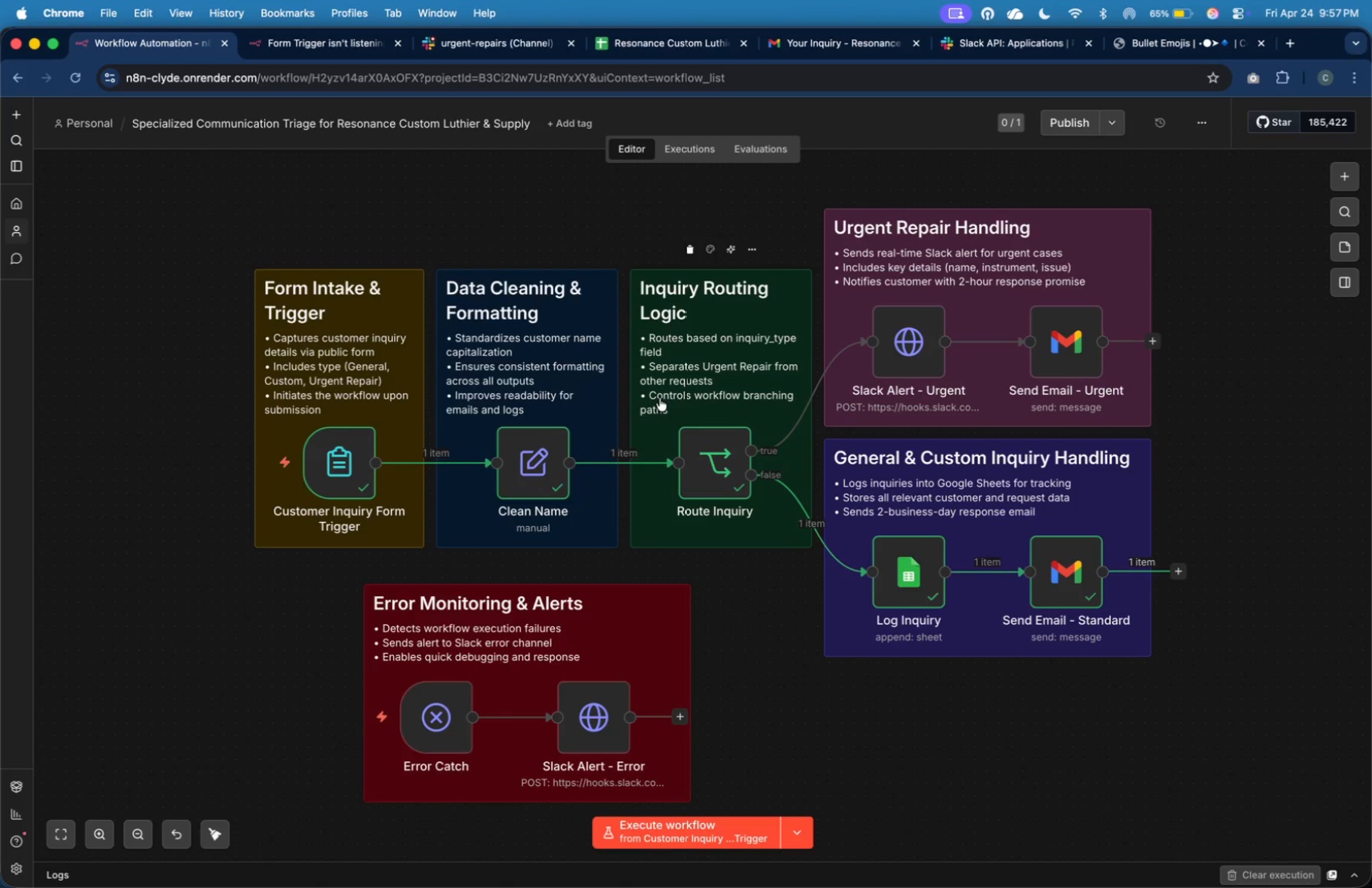 
wait(15.05)
 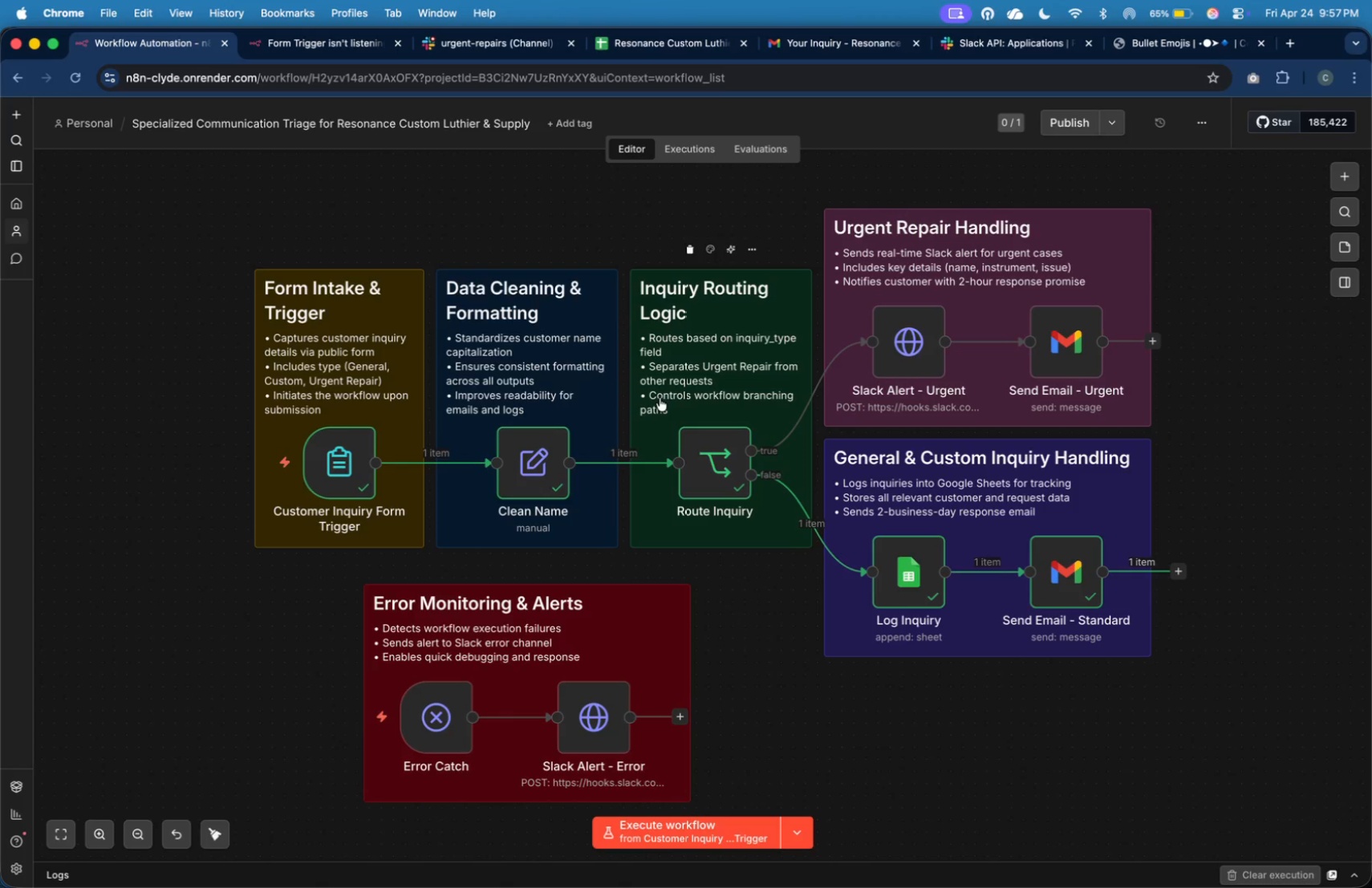 
left_click([716, 833])
 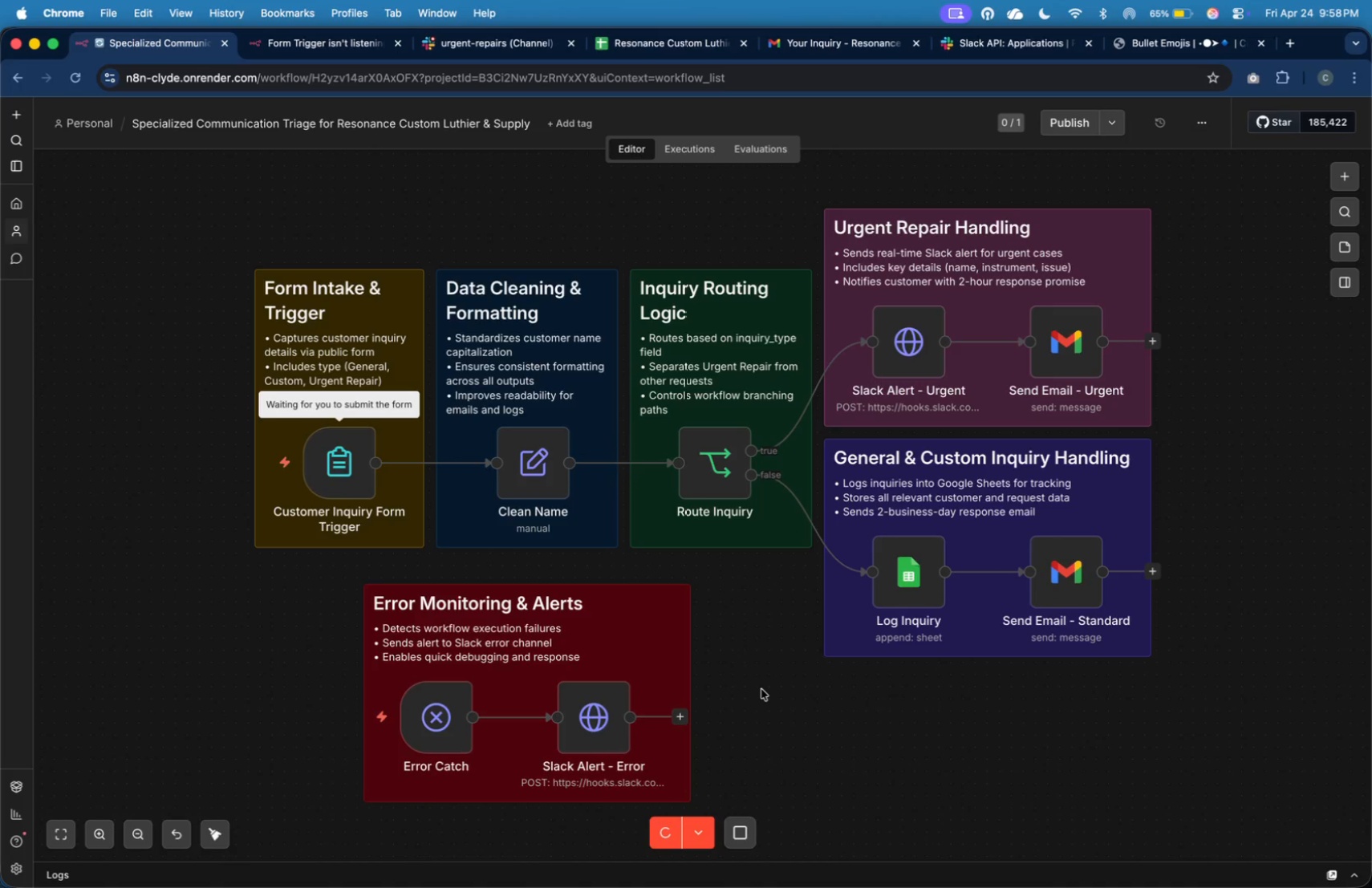 
wait(6.77)
 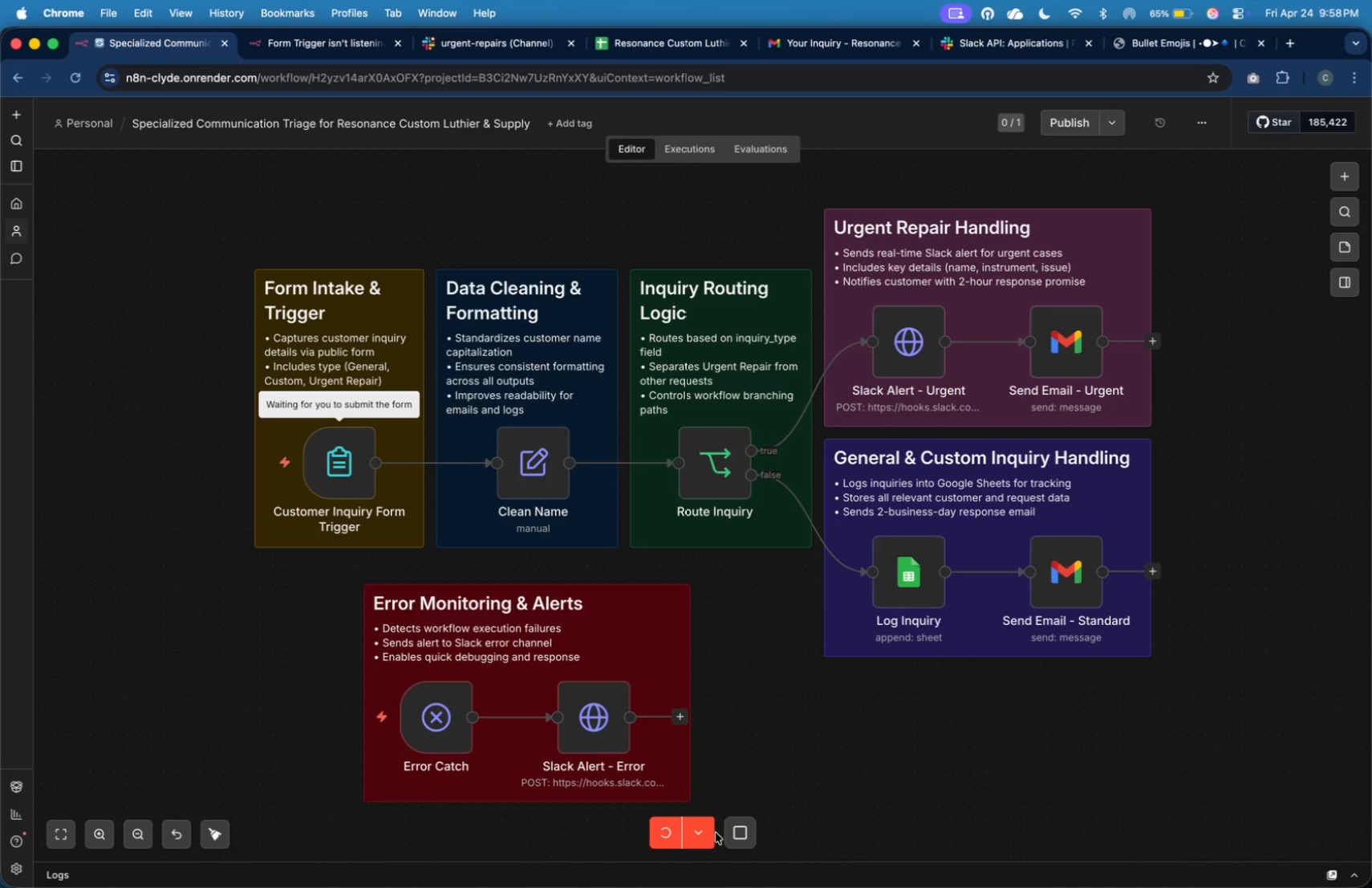 
type(bea borrega)
key(Tab)
 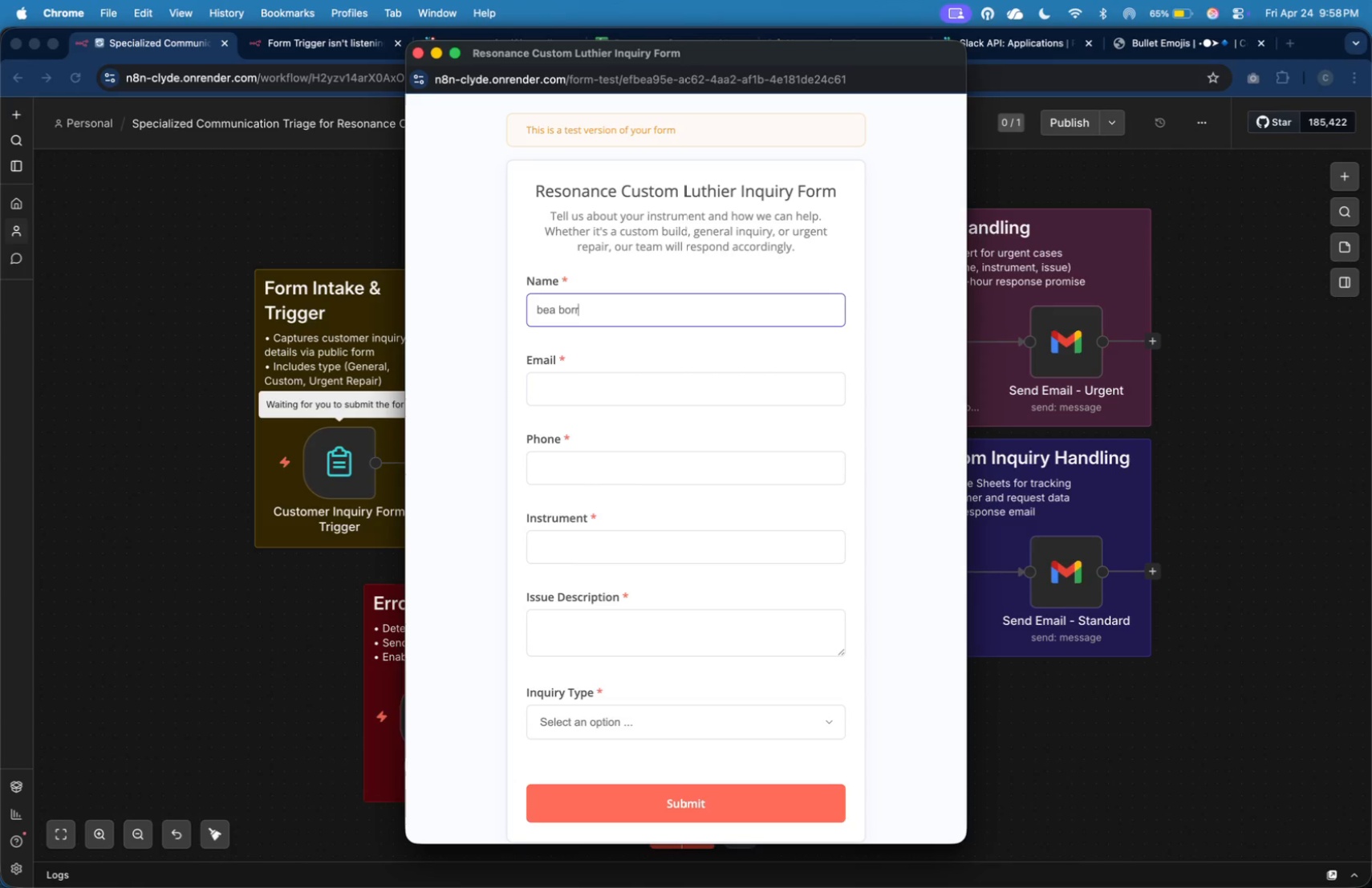 
type(clydelawrenceb@gmailc)
key(Backspace)
type(.com)
key(Tab)
type(+639)
 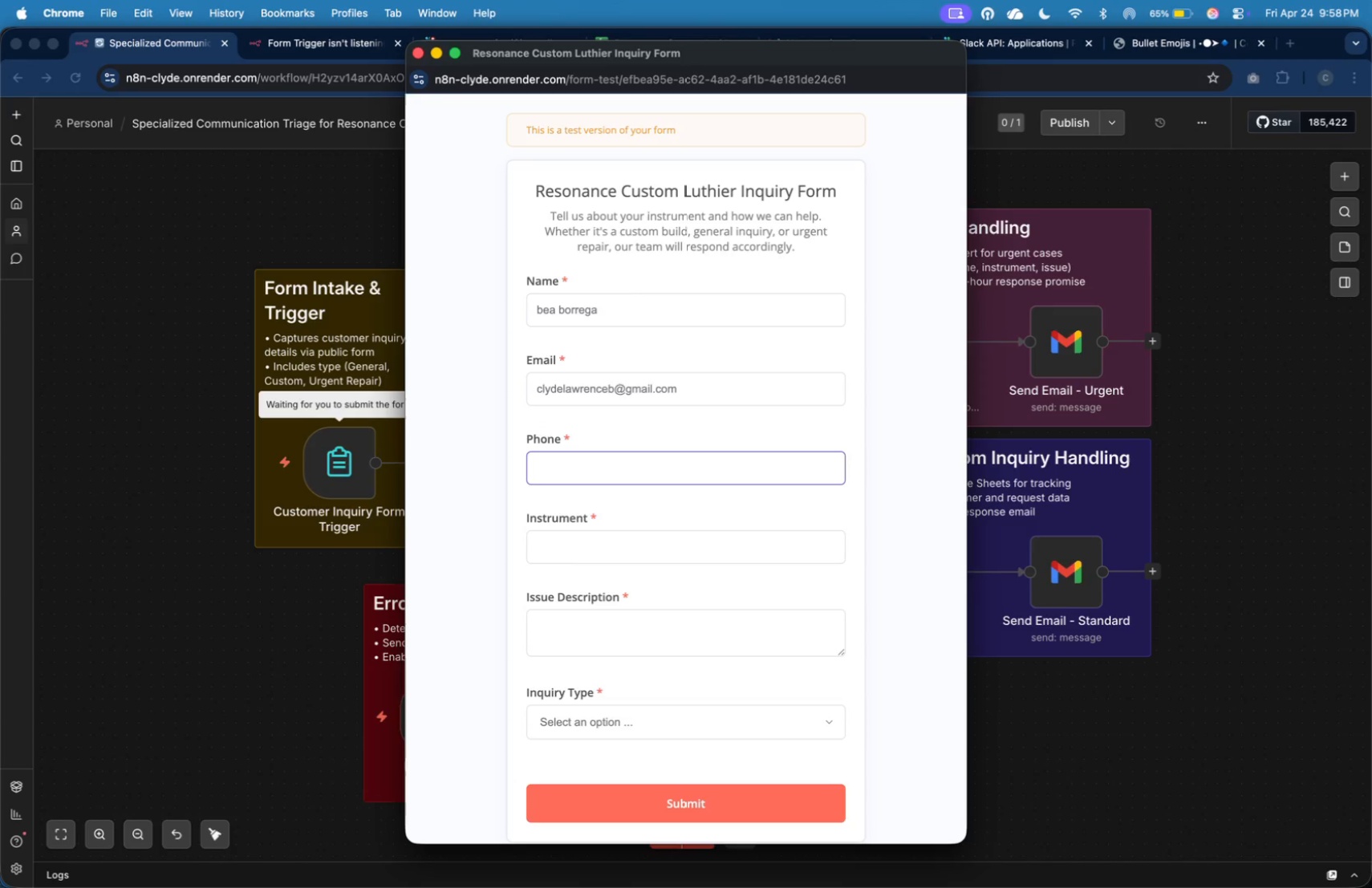 
wait(5.65)
 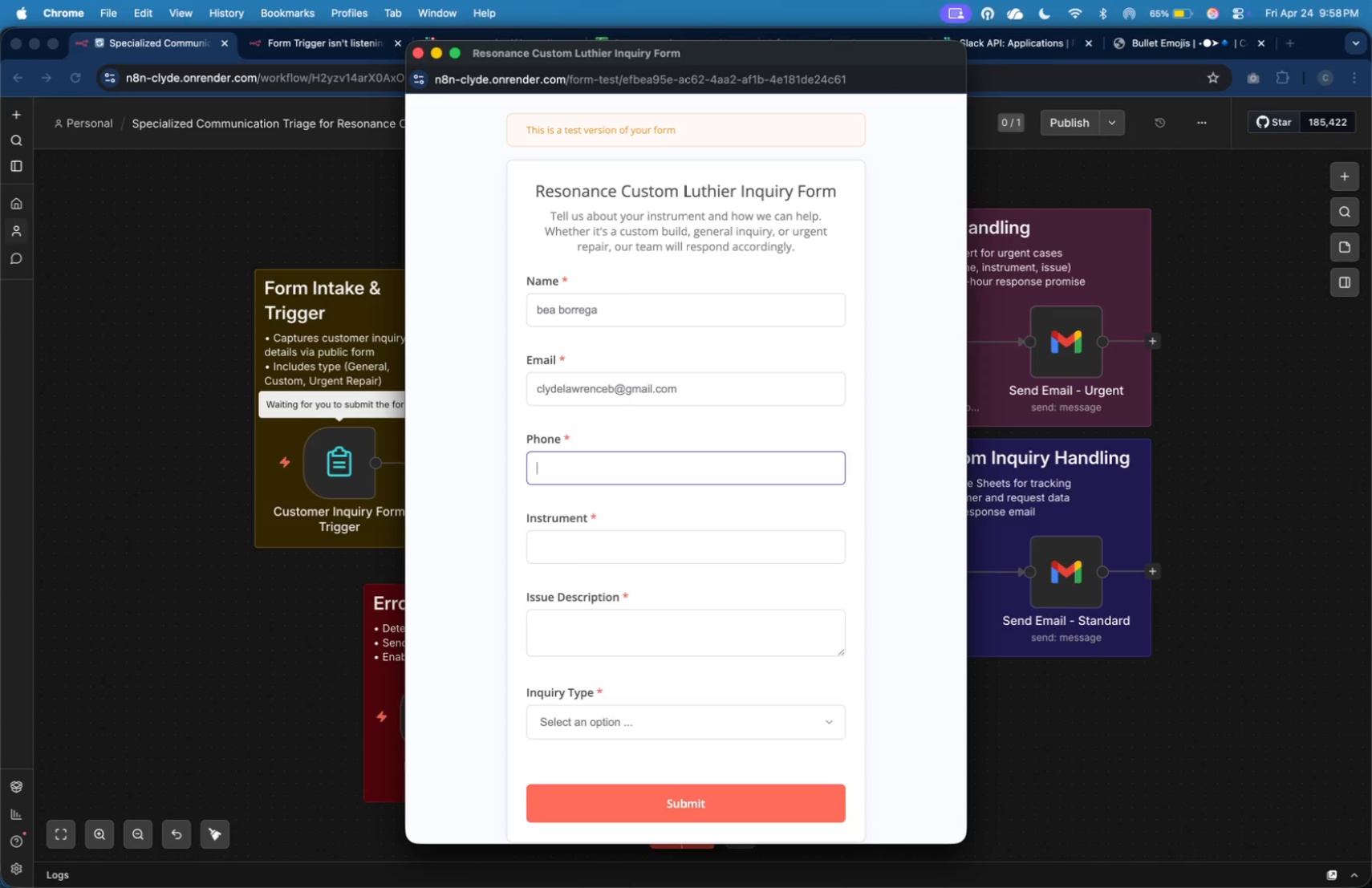 
type(335556666)
key(Tab)
type(Electric Guitar)
key(Tab)
 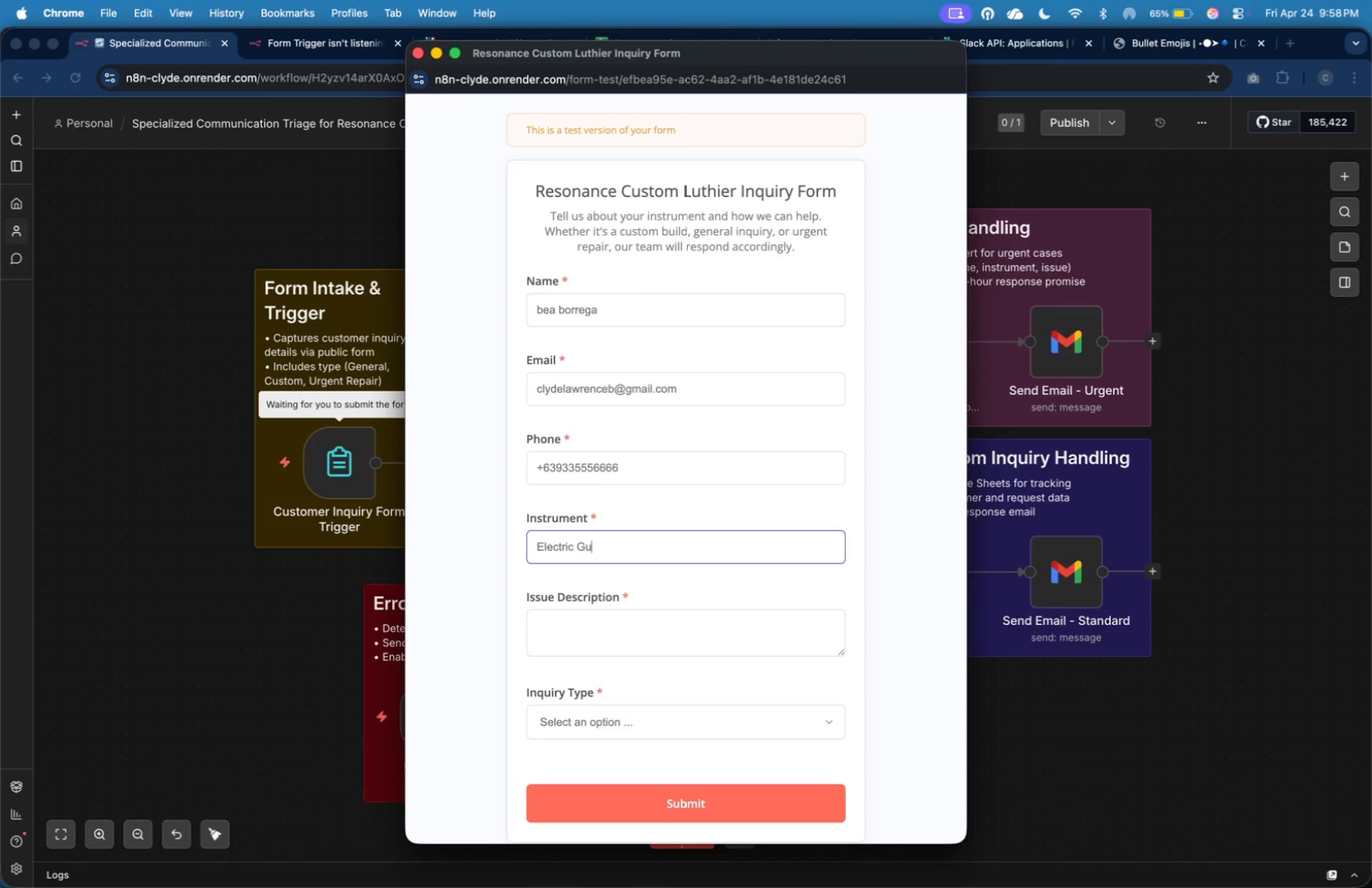 
type(Interested )
 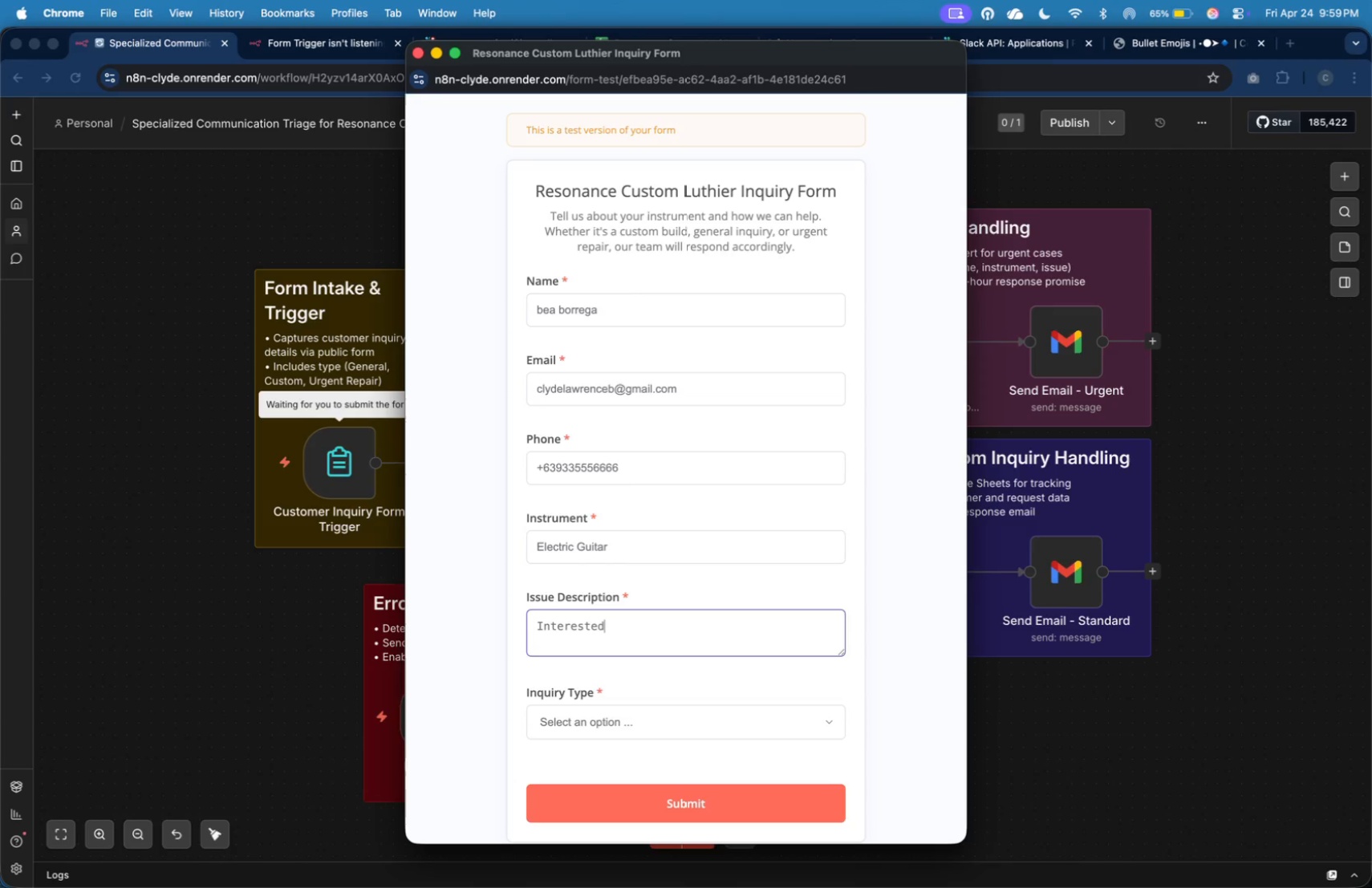 
type(in )
 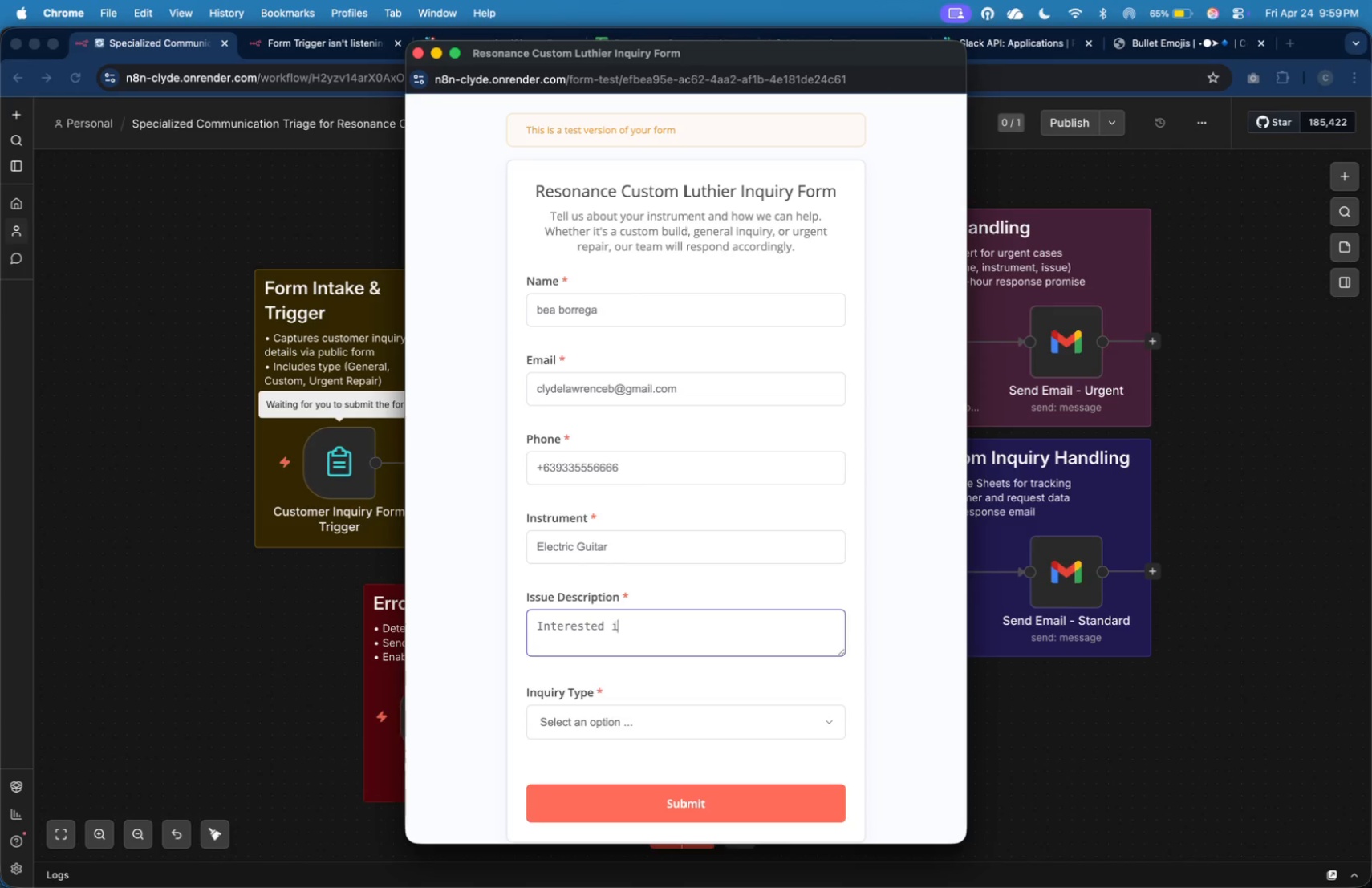 
type(a custom )
 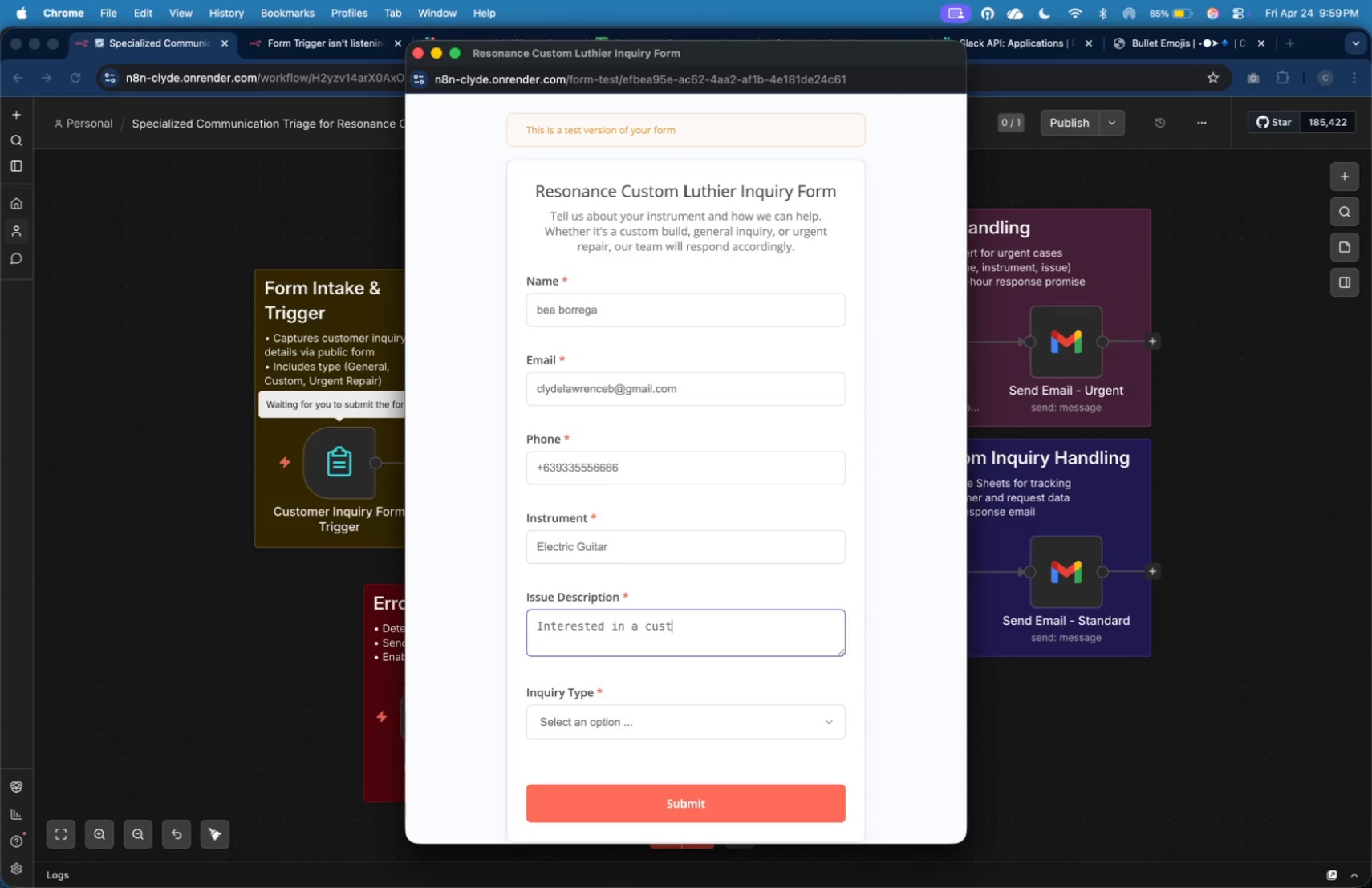 
type(7-string )
 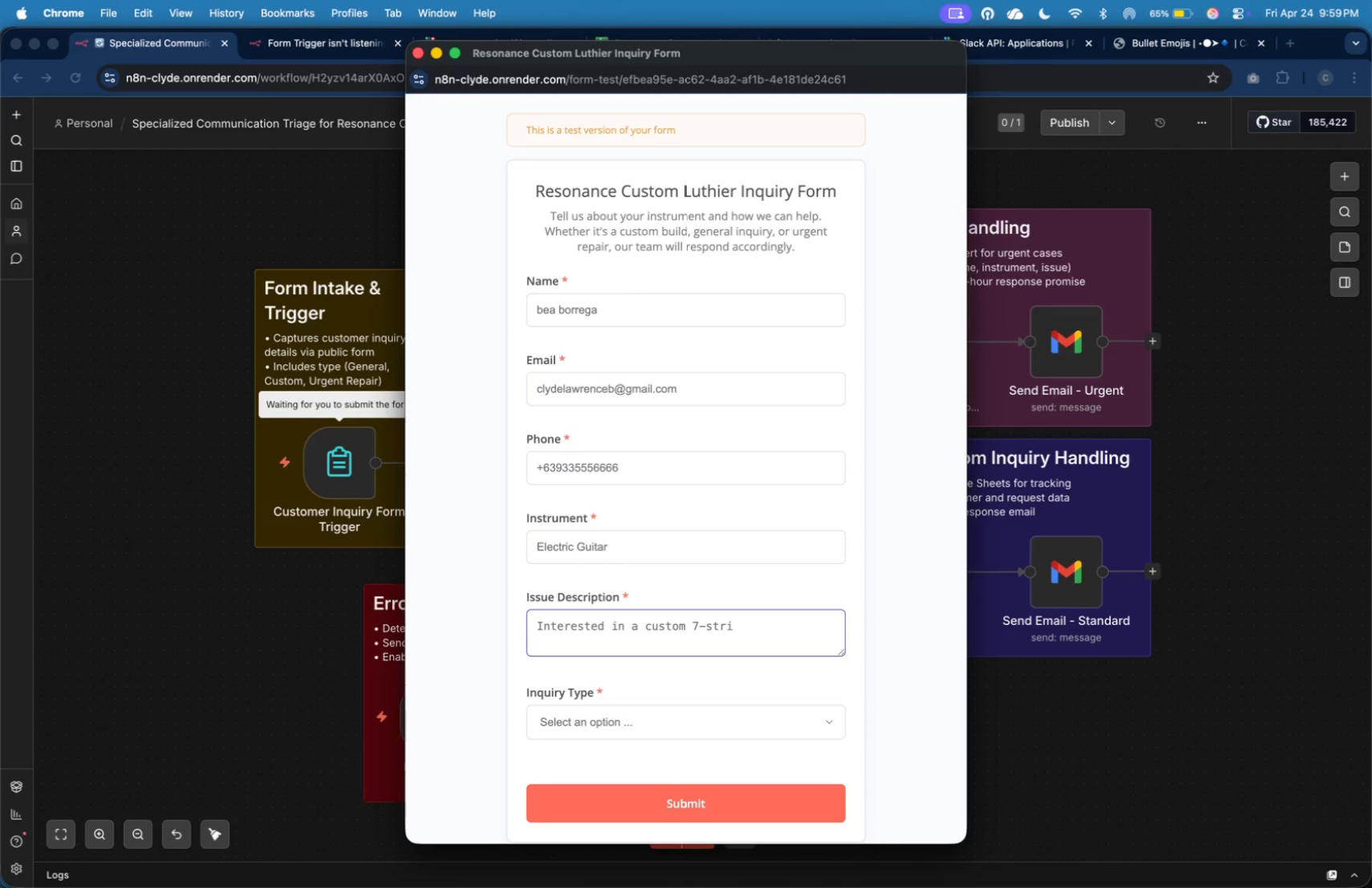 
type(build)
 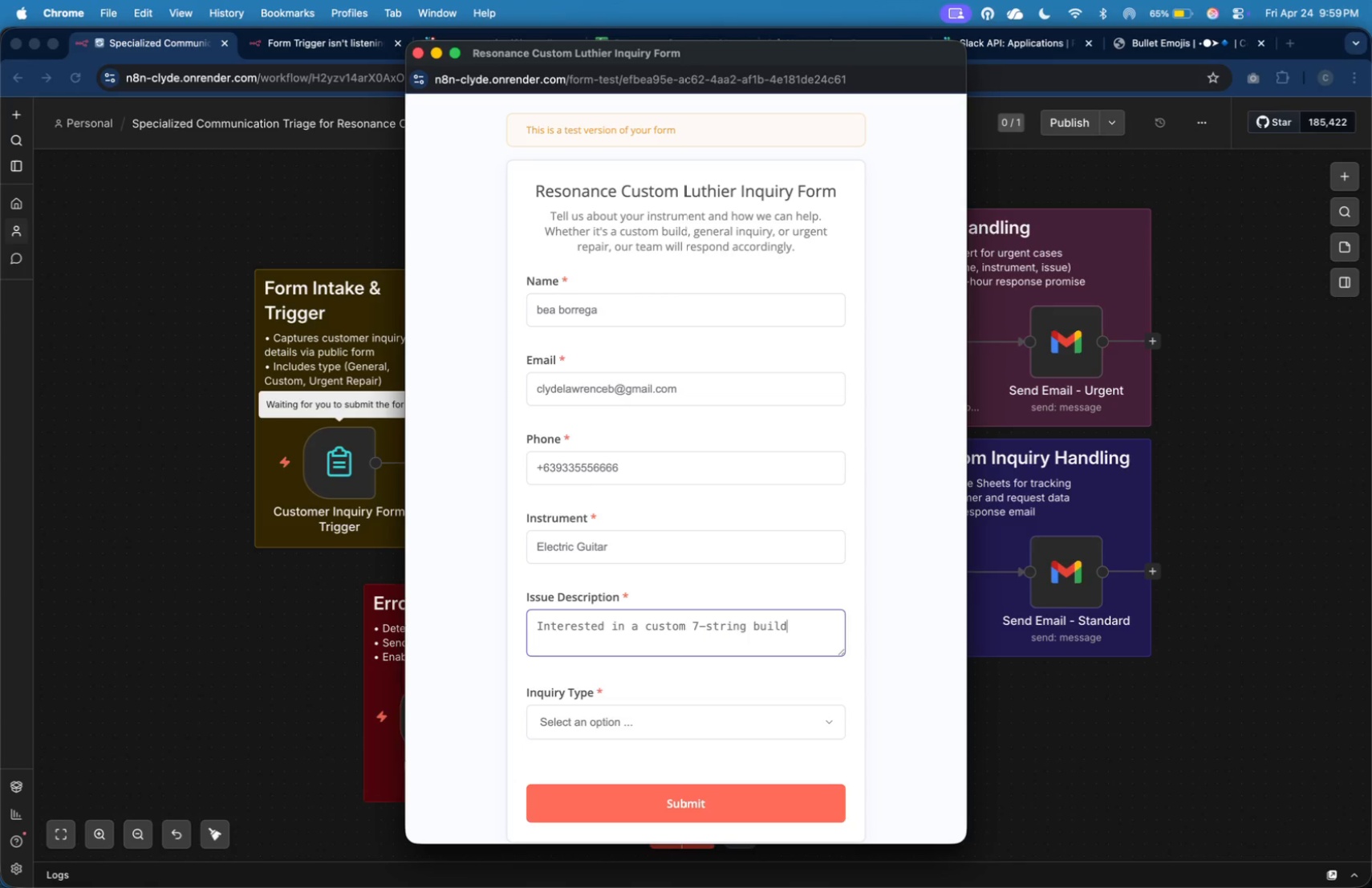 
left_click([690, 723])
 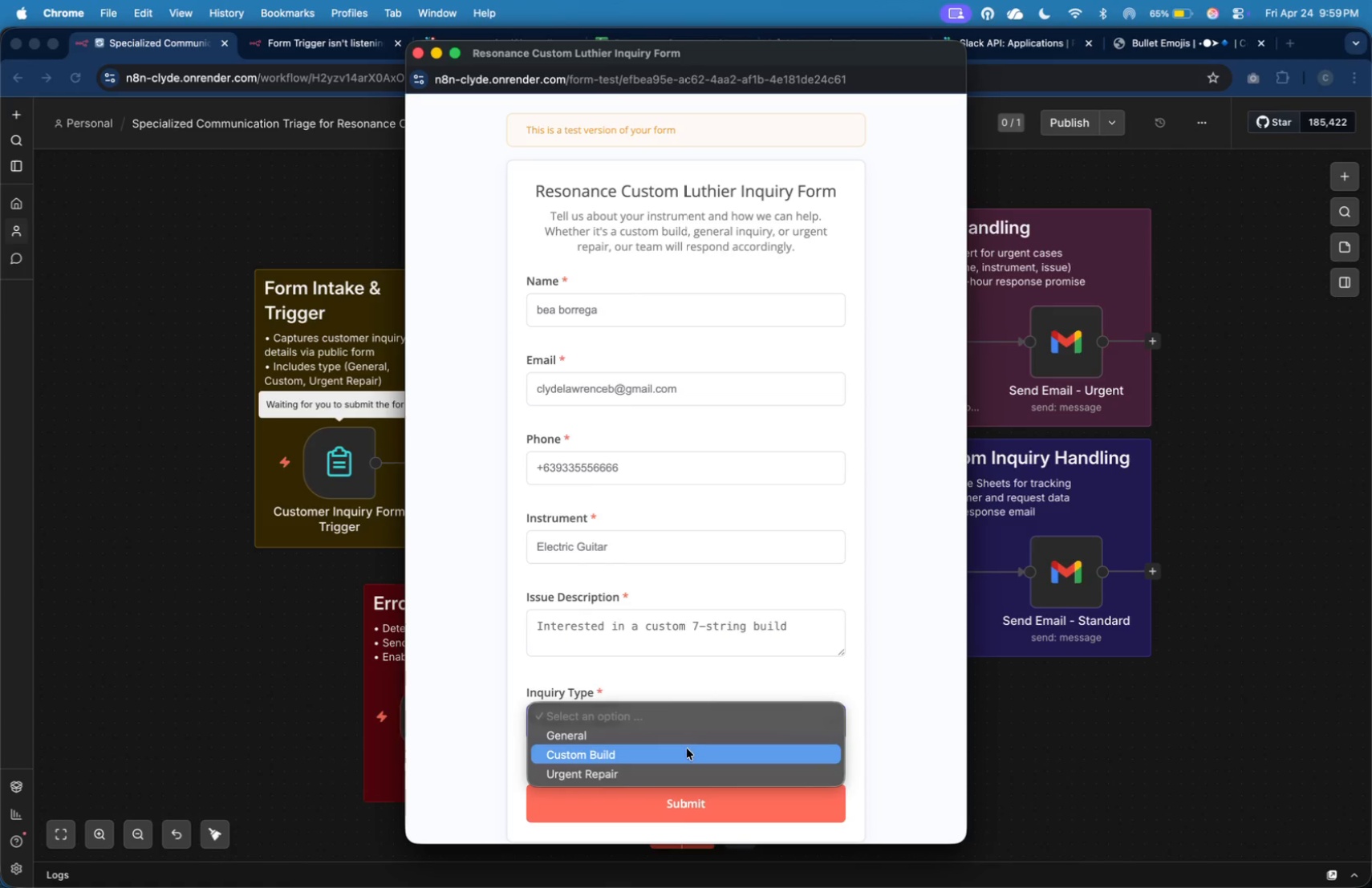 
left_click([687, 751])
 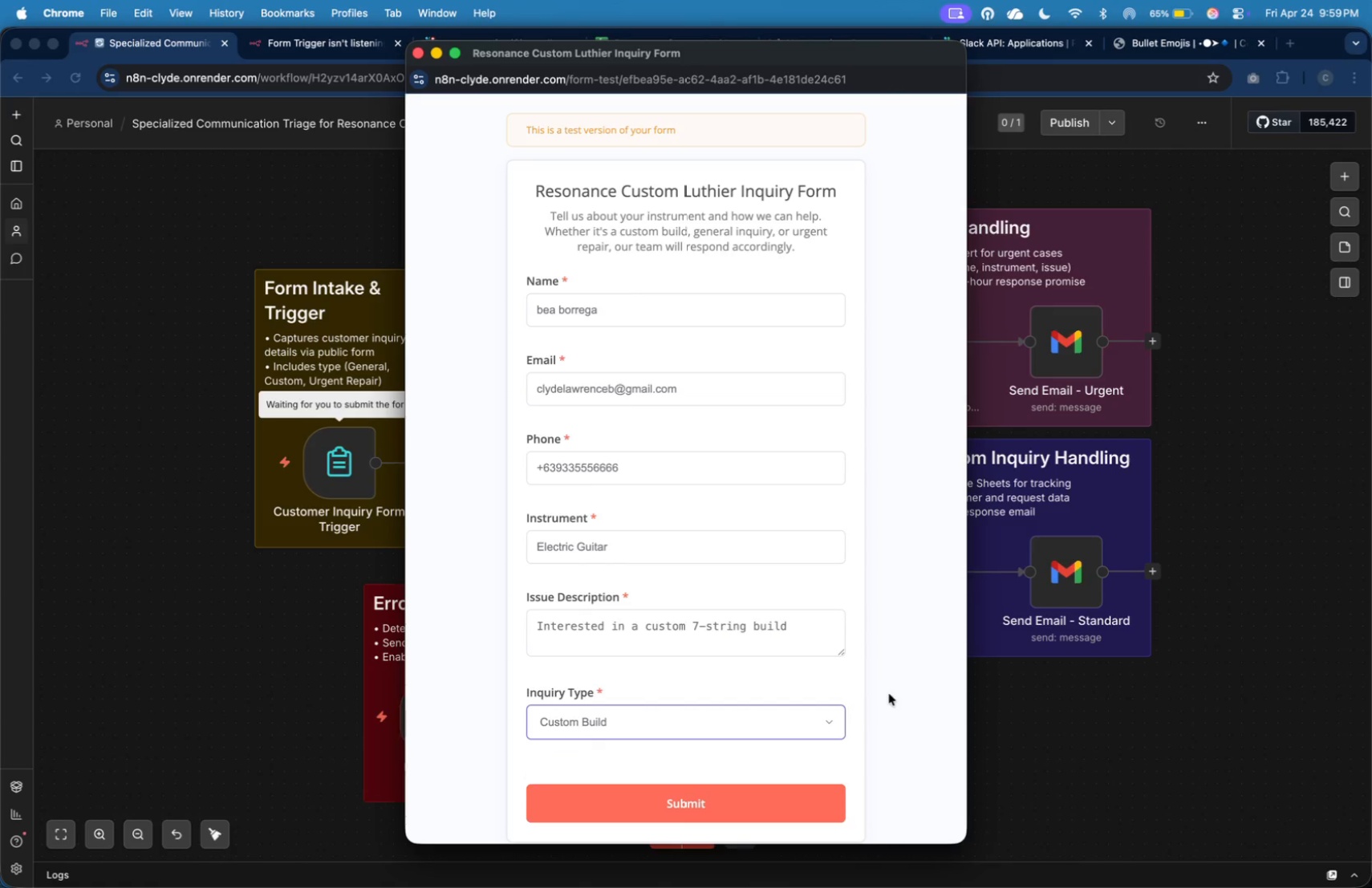 
left_click([891, 693])
 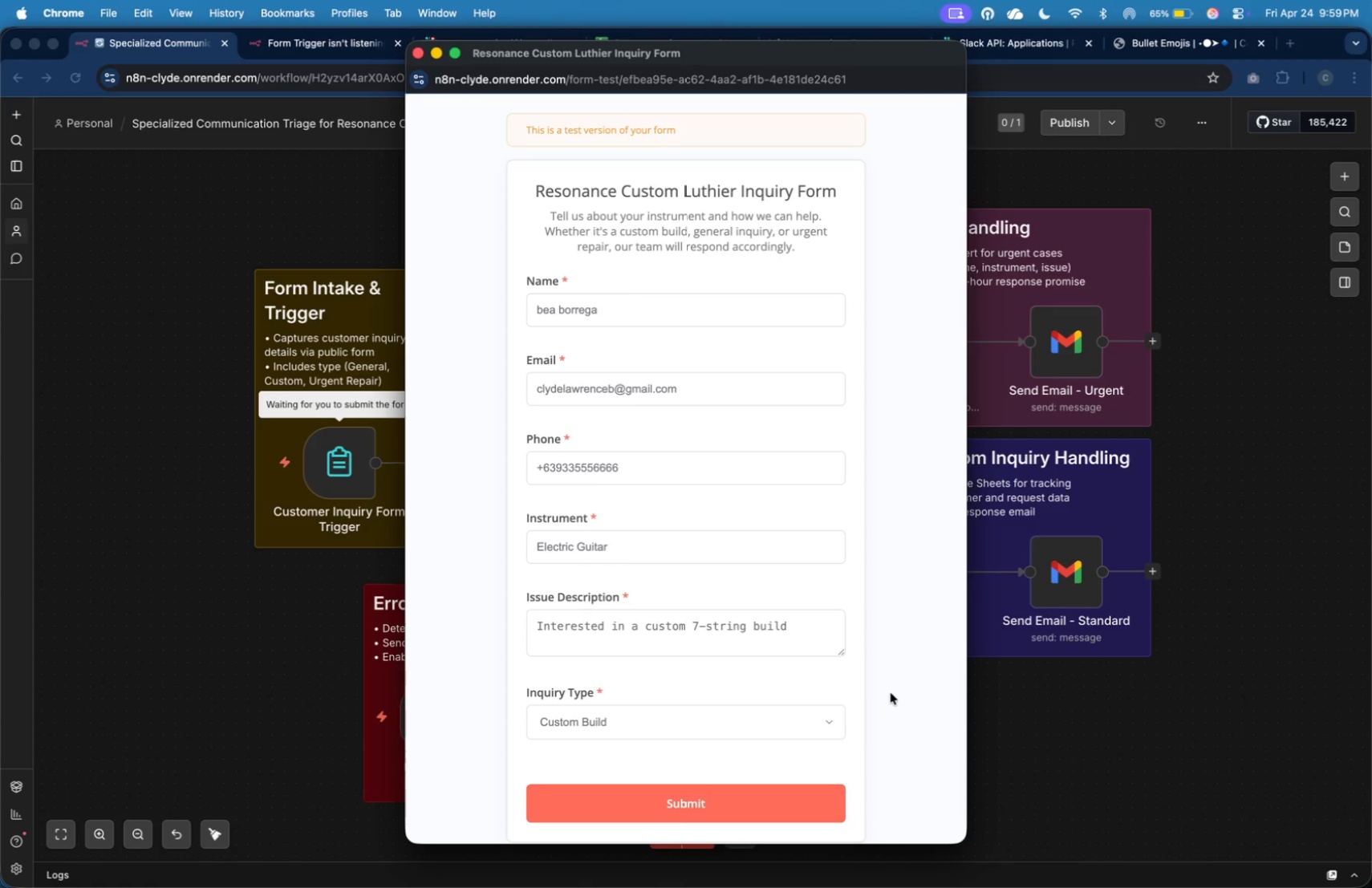 
key(Meta+Shift+4)
 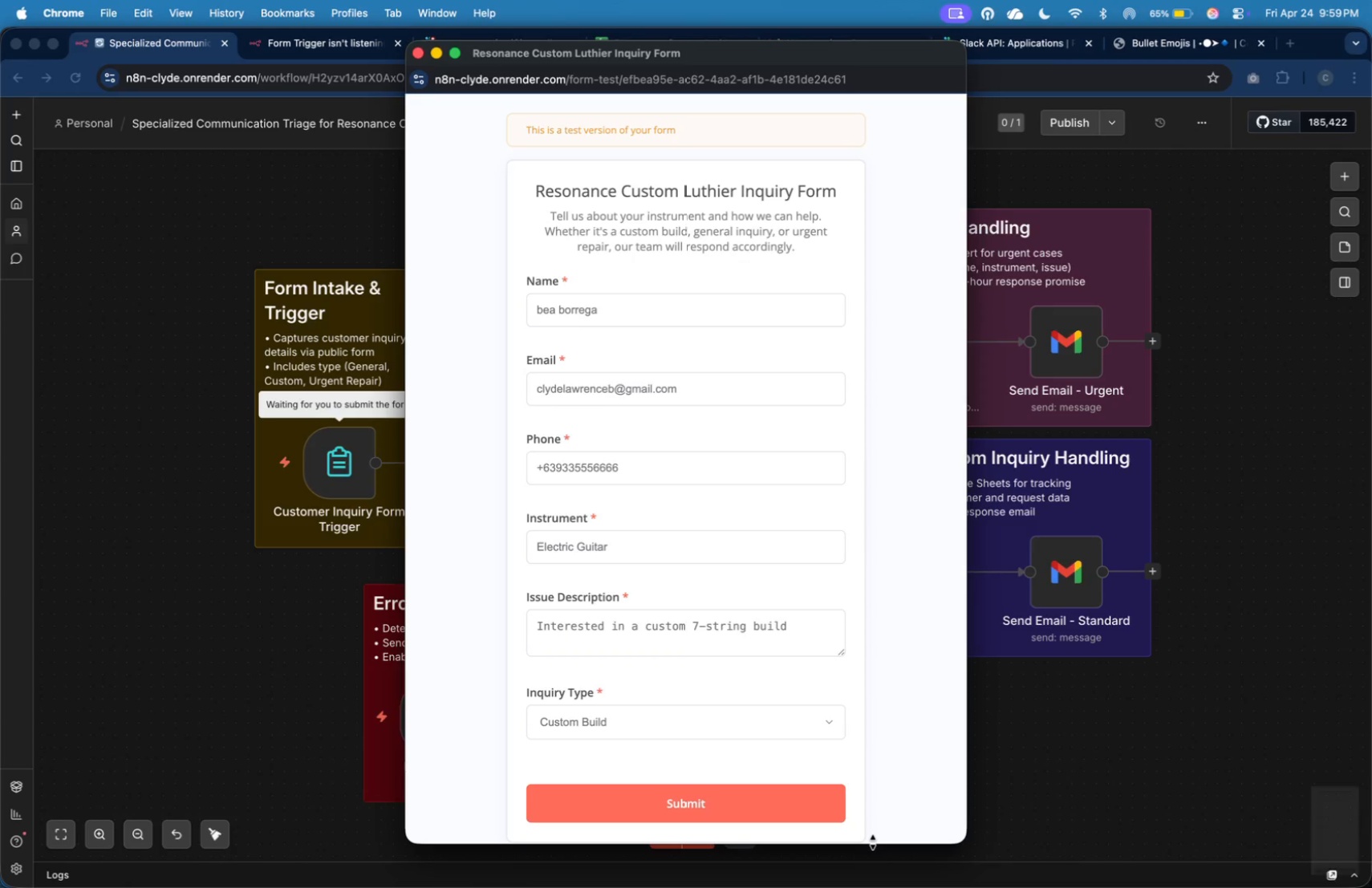 
left_click_drag(start_coordinate=[497, 150], to_coordinate=[873, 841])
 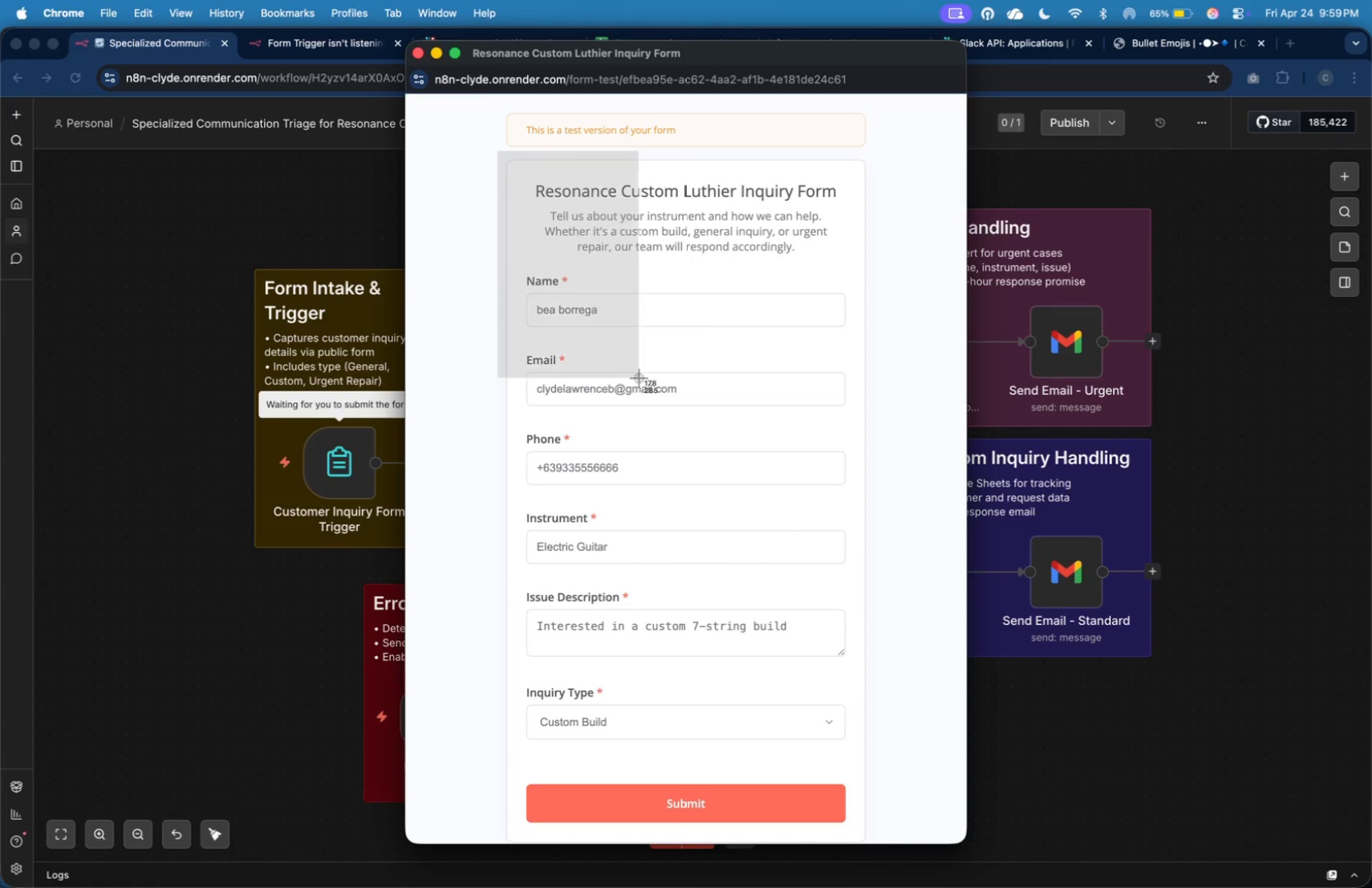 
wait(5.07)
 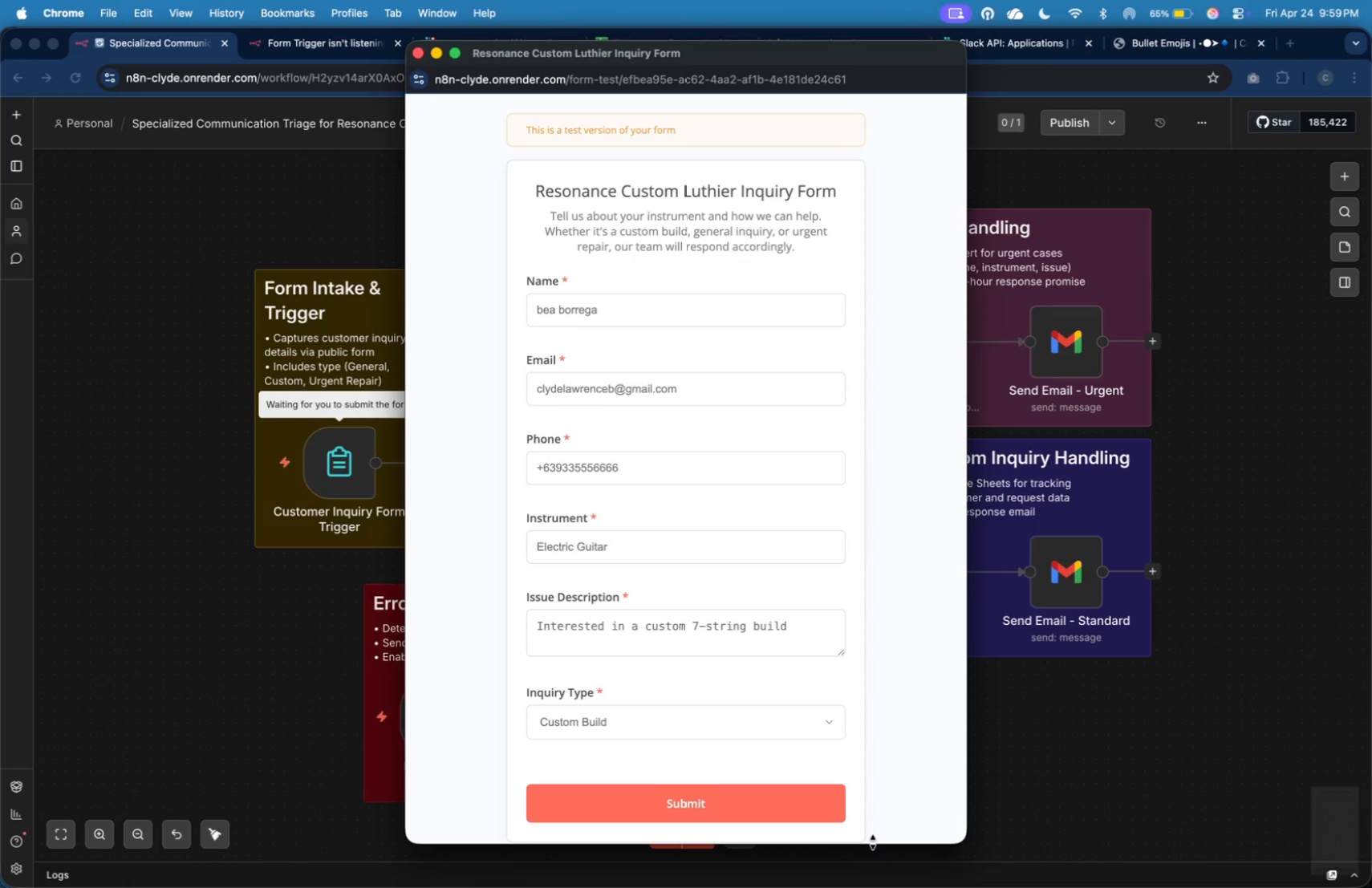 
left_click([802, 805])
 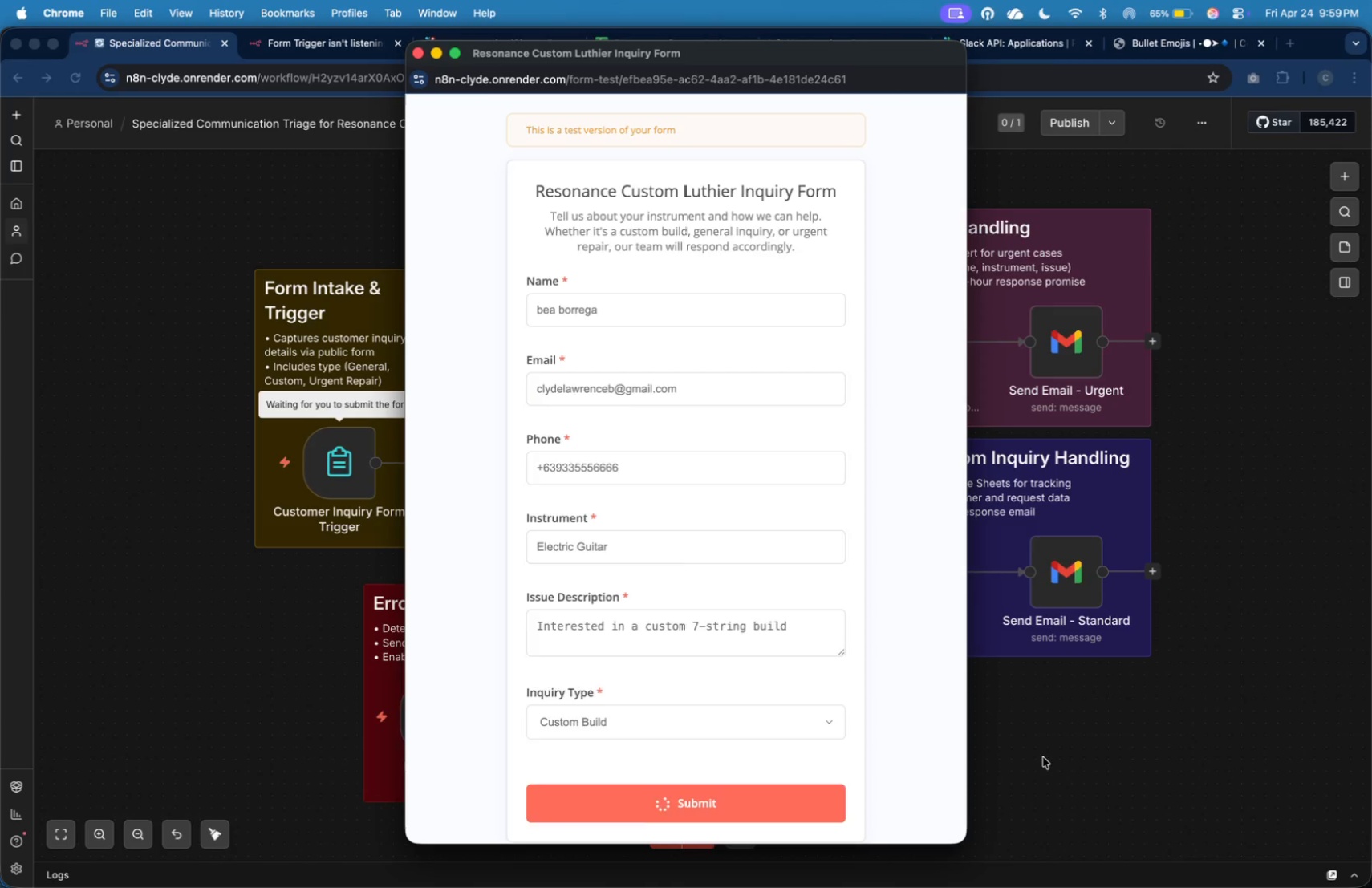 
left_click([1043, 757])
 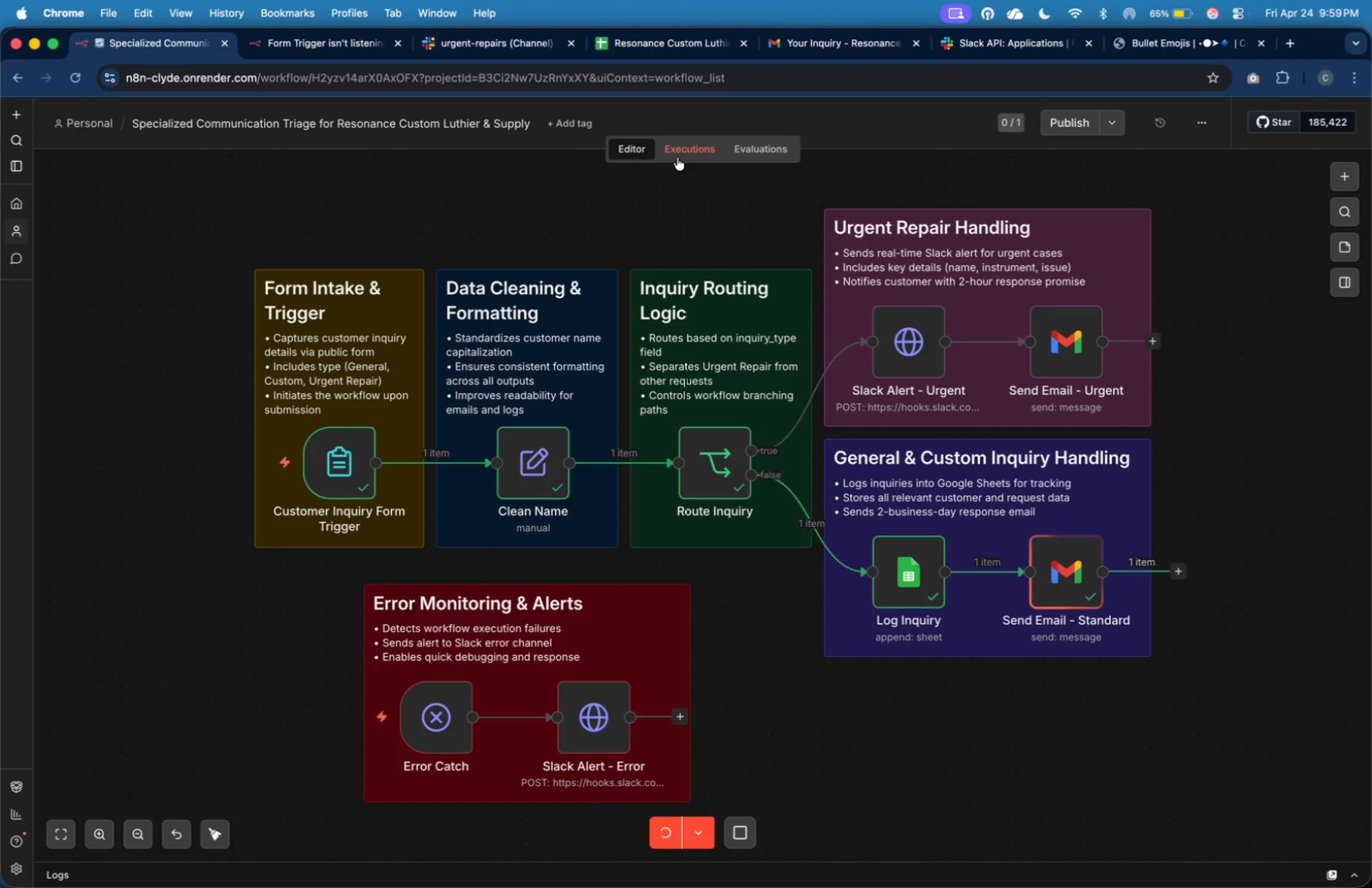 
wait(6.0)
 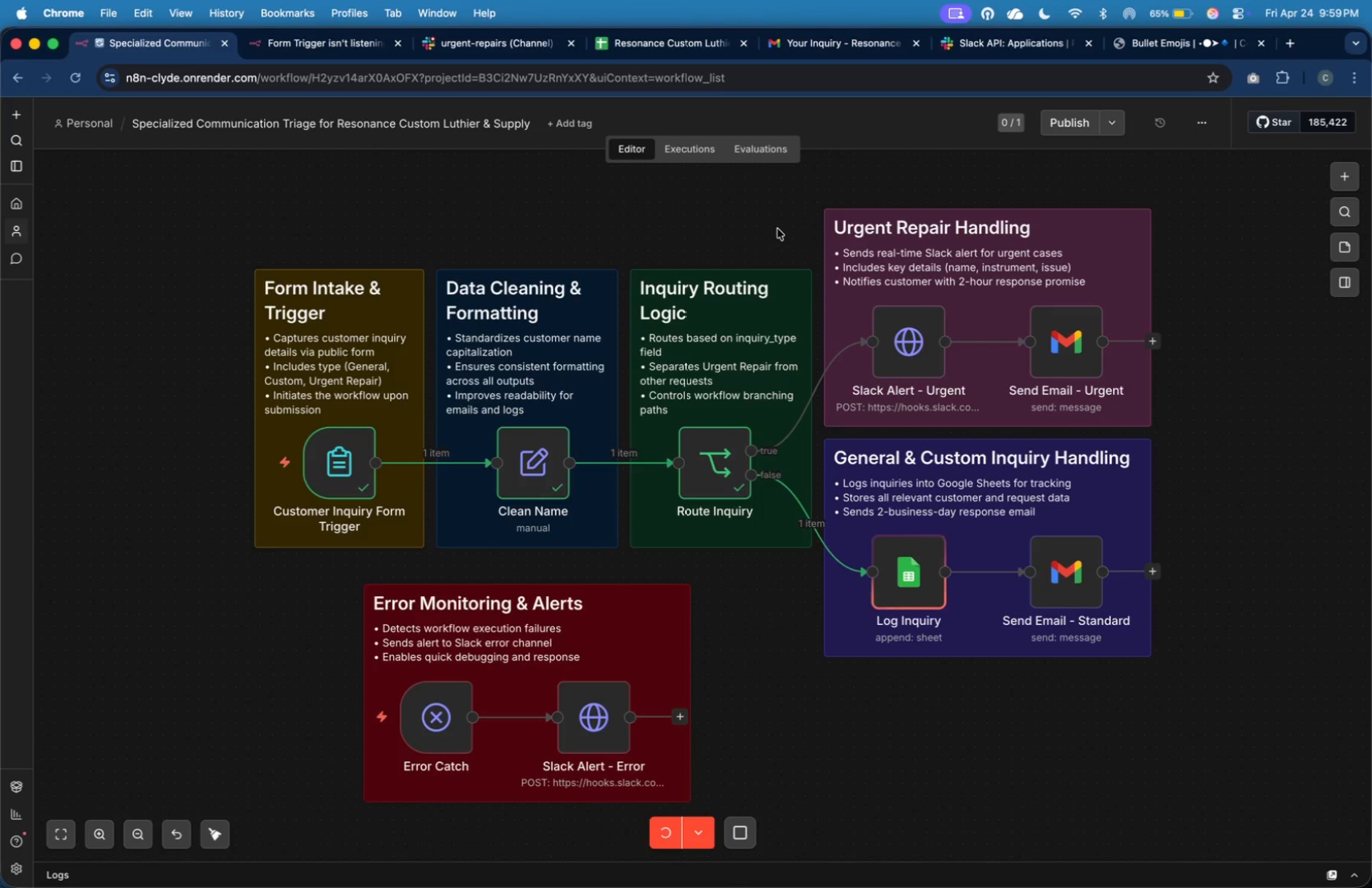 
left_click([677, 157])
 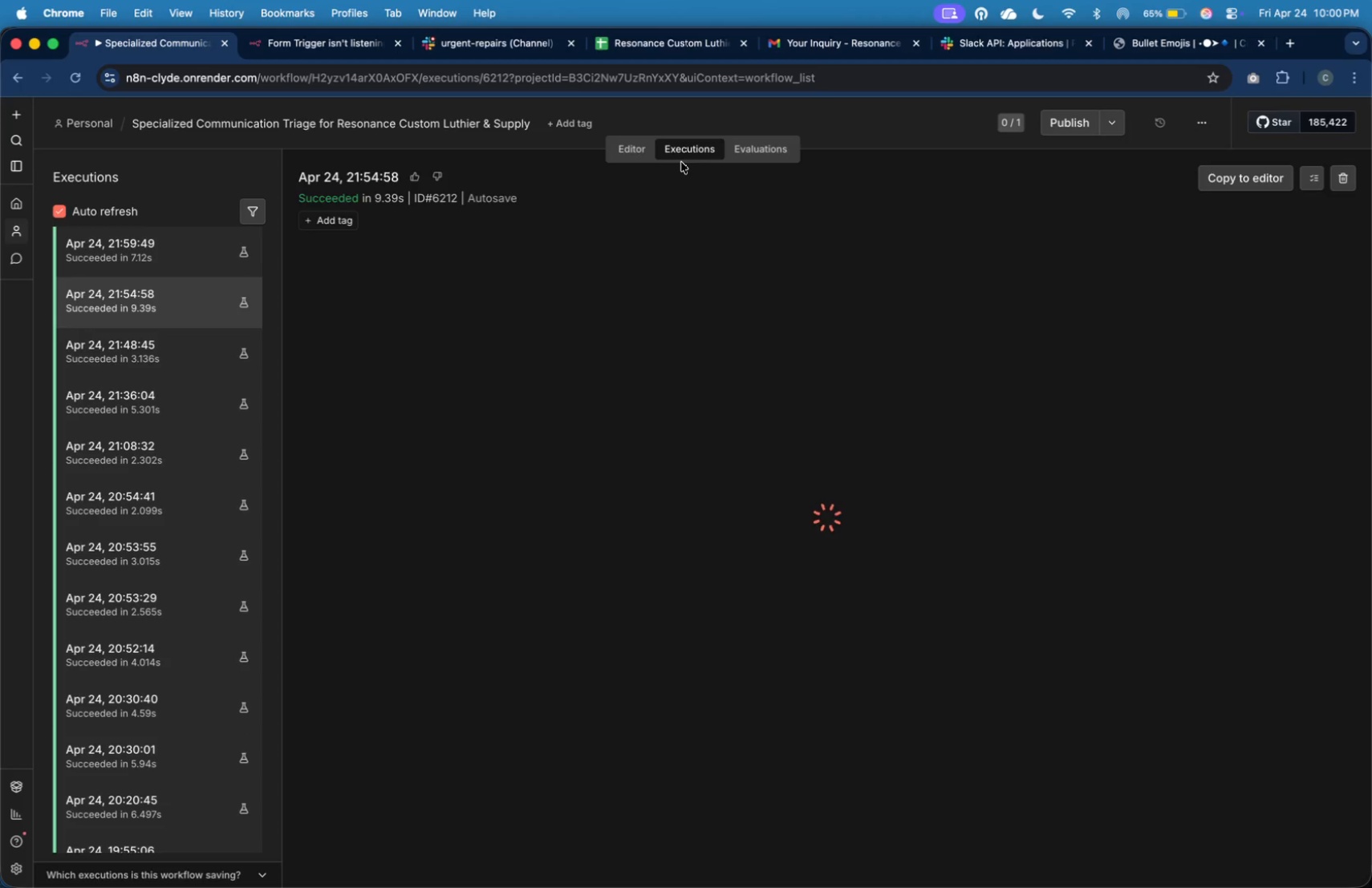 
wait(15.59)
 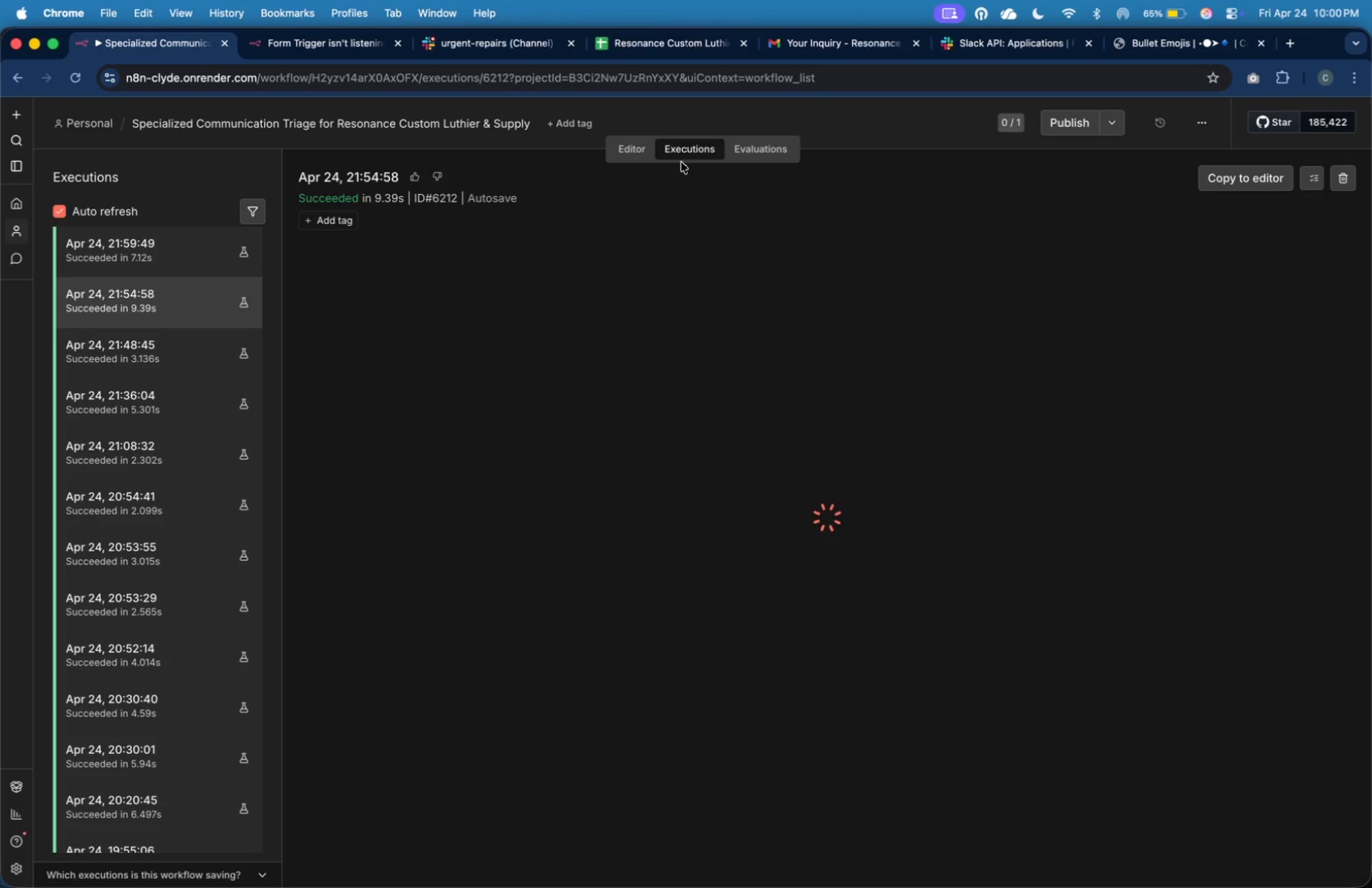 
left_click([205, 239])
 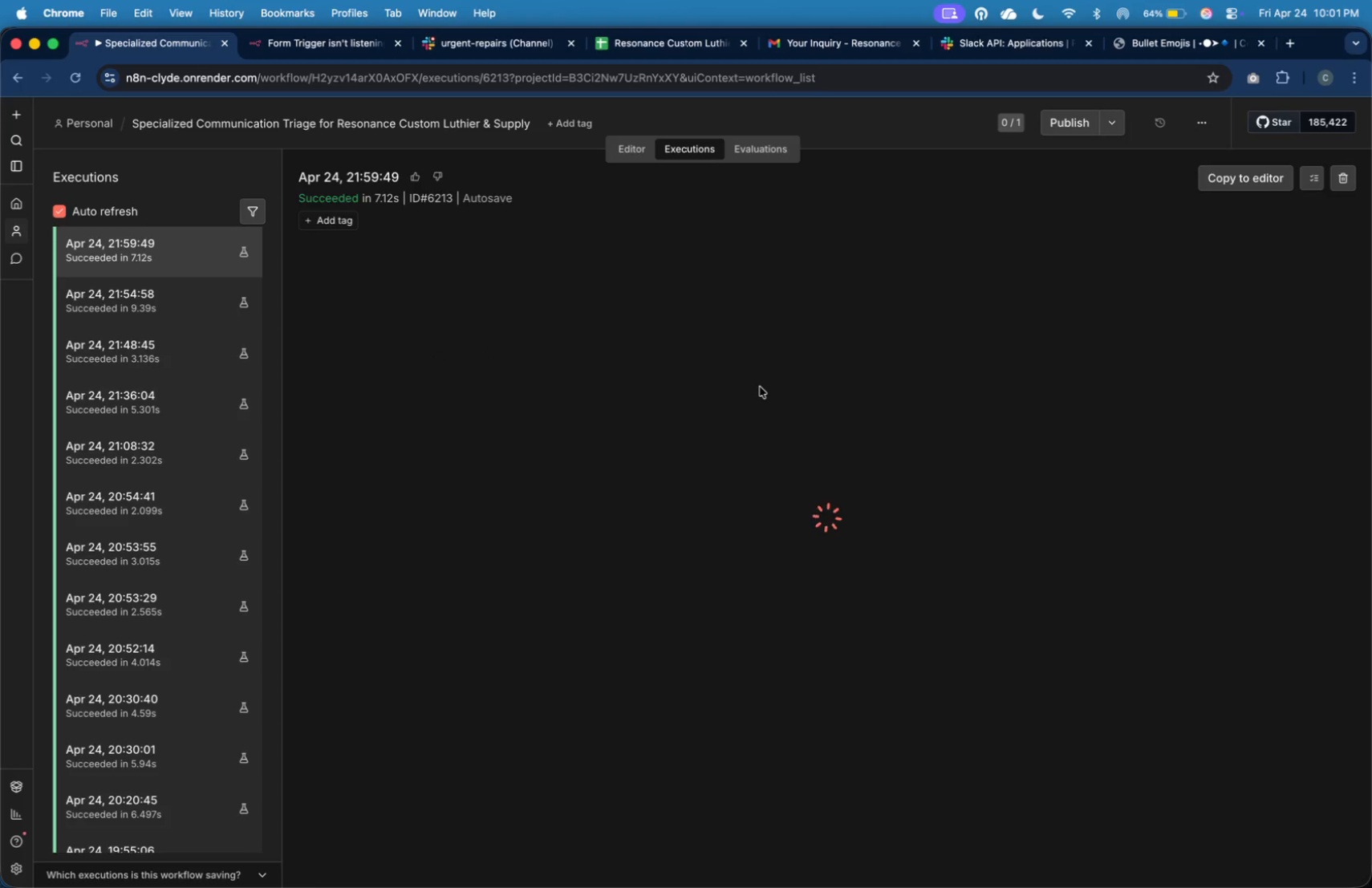 
wait(63.87)
 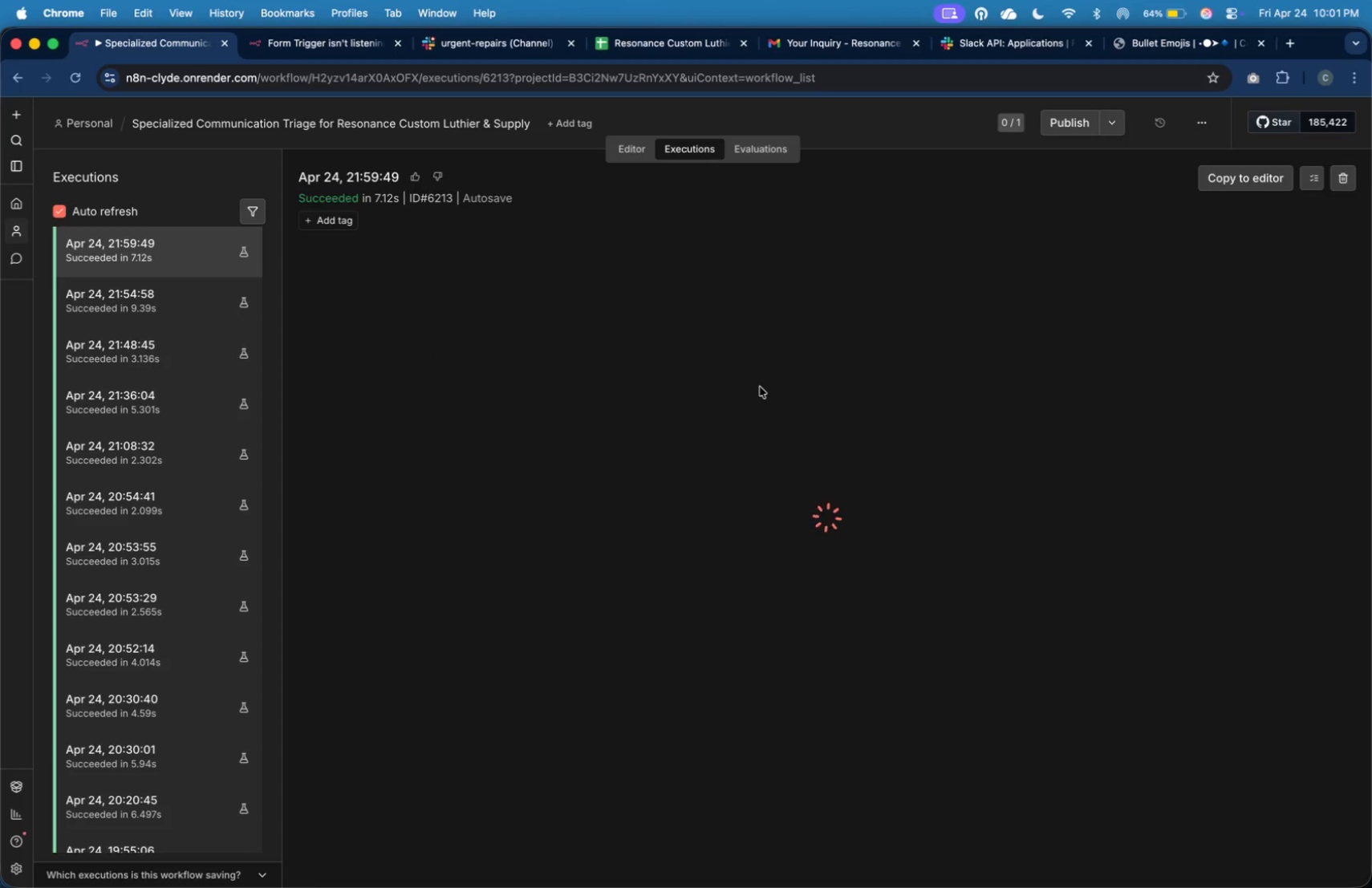 
left_click([677, 54])
 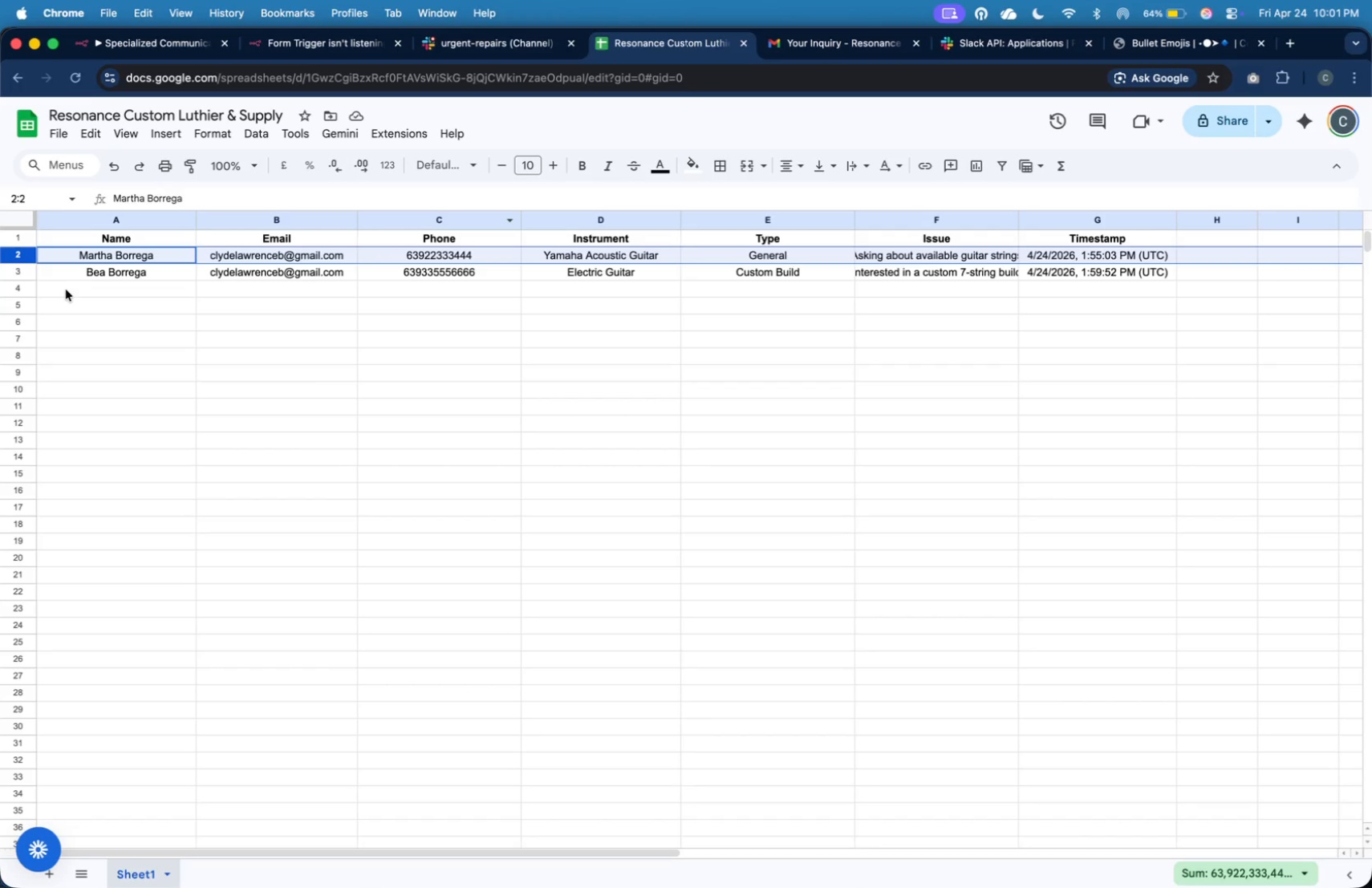 
wait(6.06)
 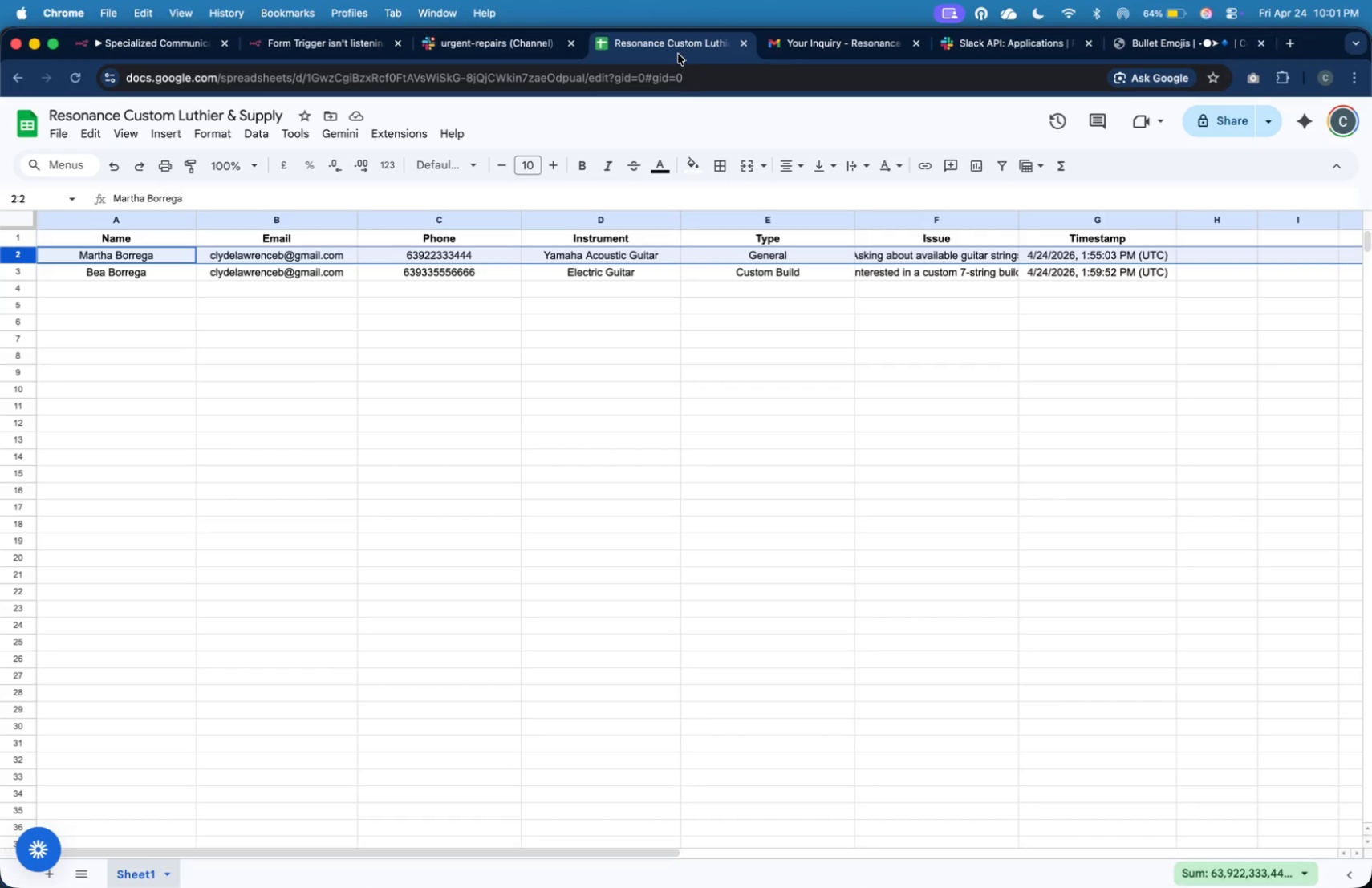 
left_click_drag(start_coordinate=[1021, 224], to_coordinate=[1095, 270])
 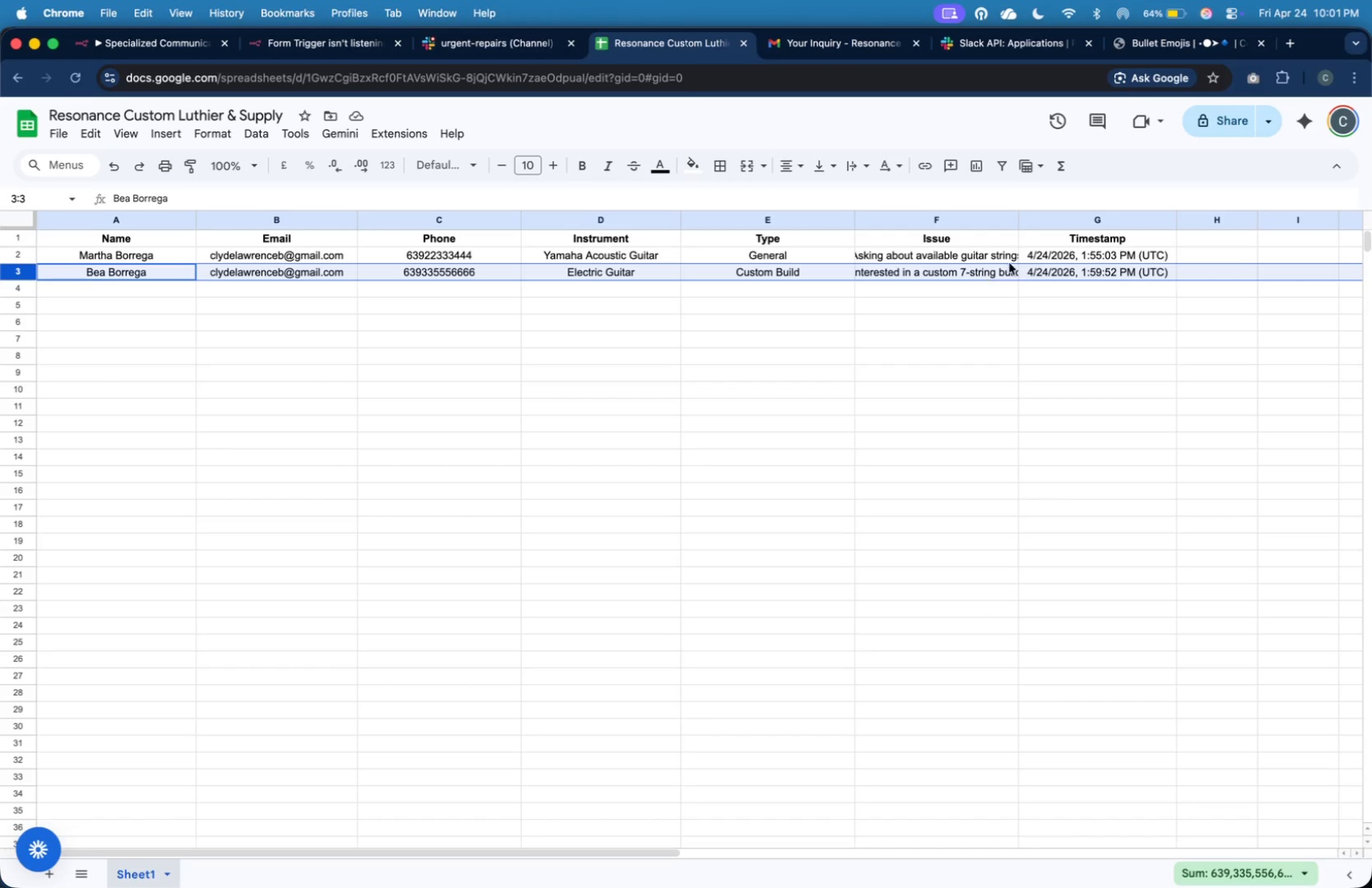 
key(Meta+Shift+4)
 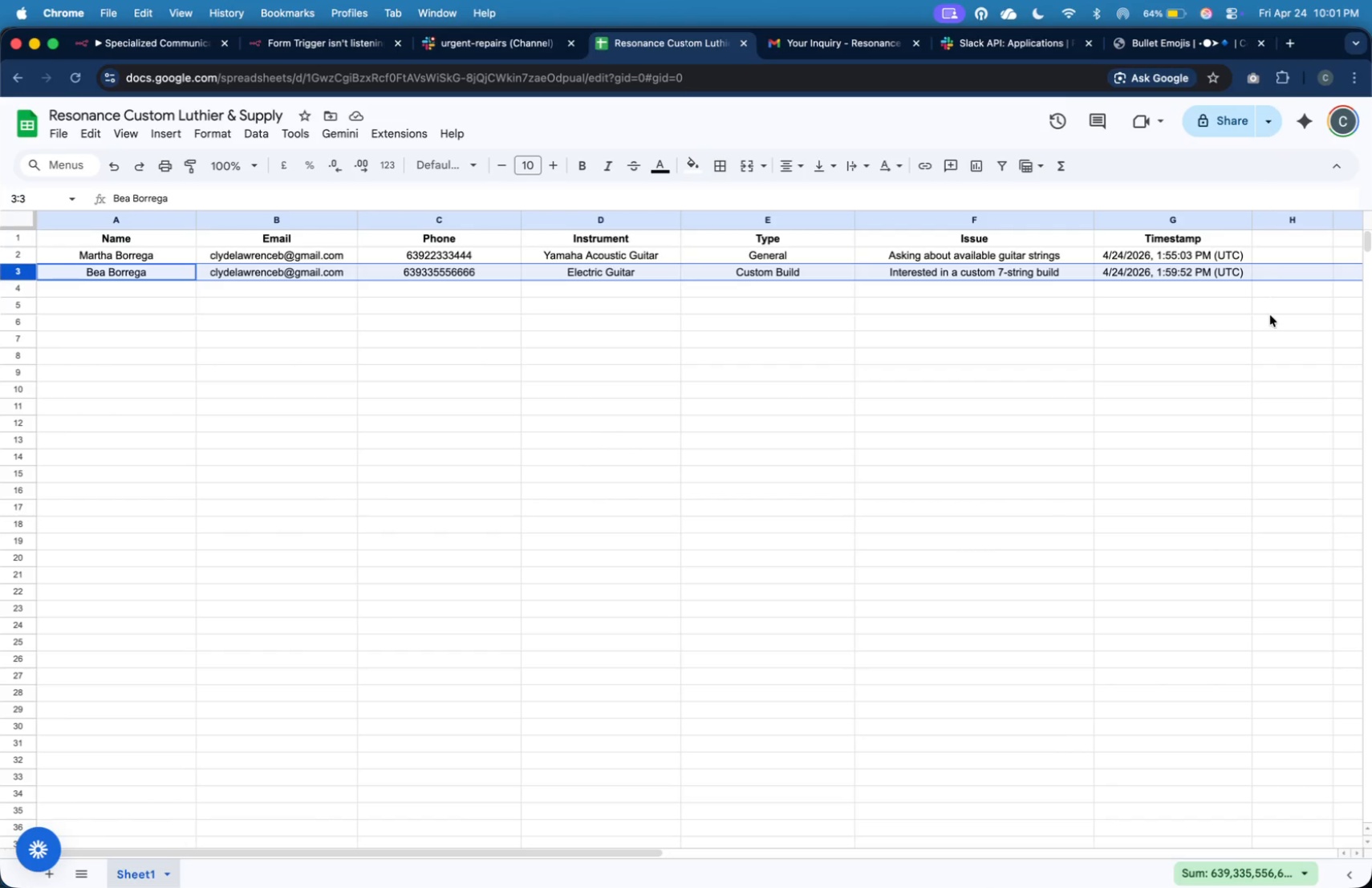 
left_click_drag(start_coordinate=[0, 99], to_coordinate=[1270, 315])
 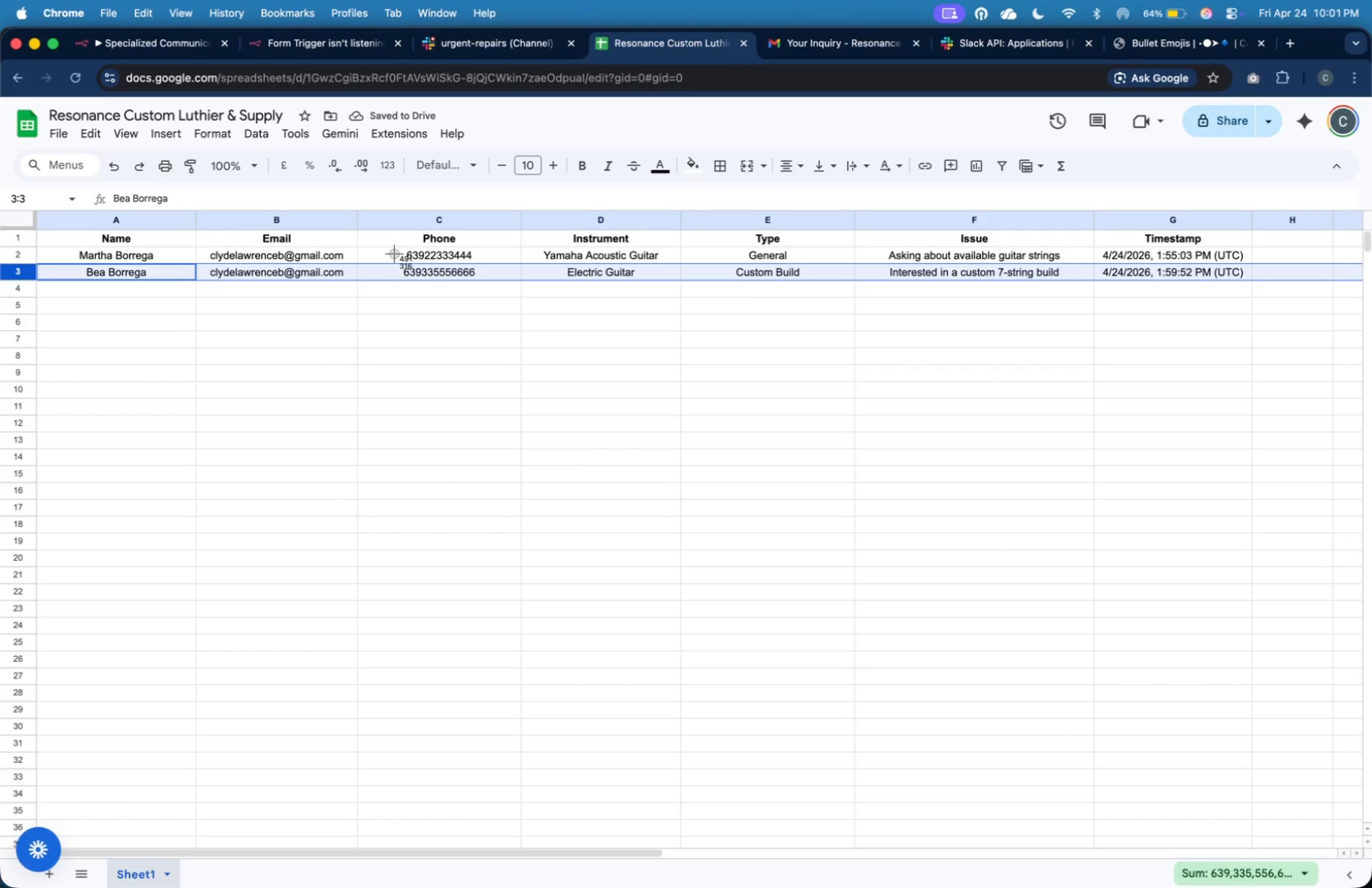 
left_click([878, 53])
 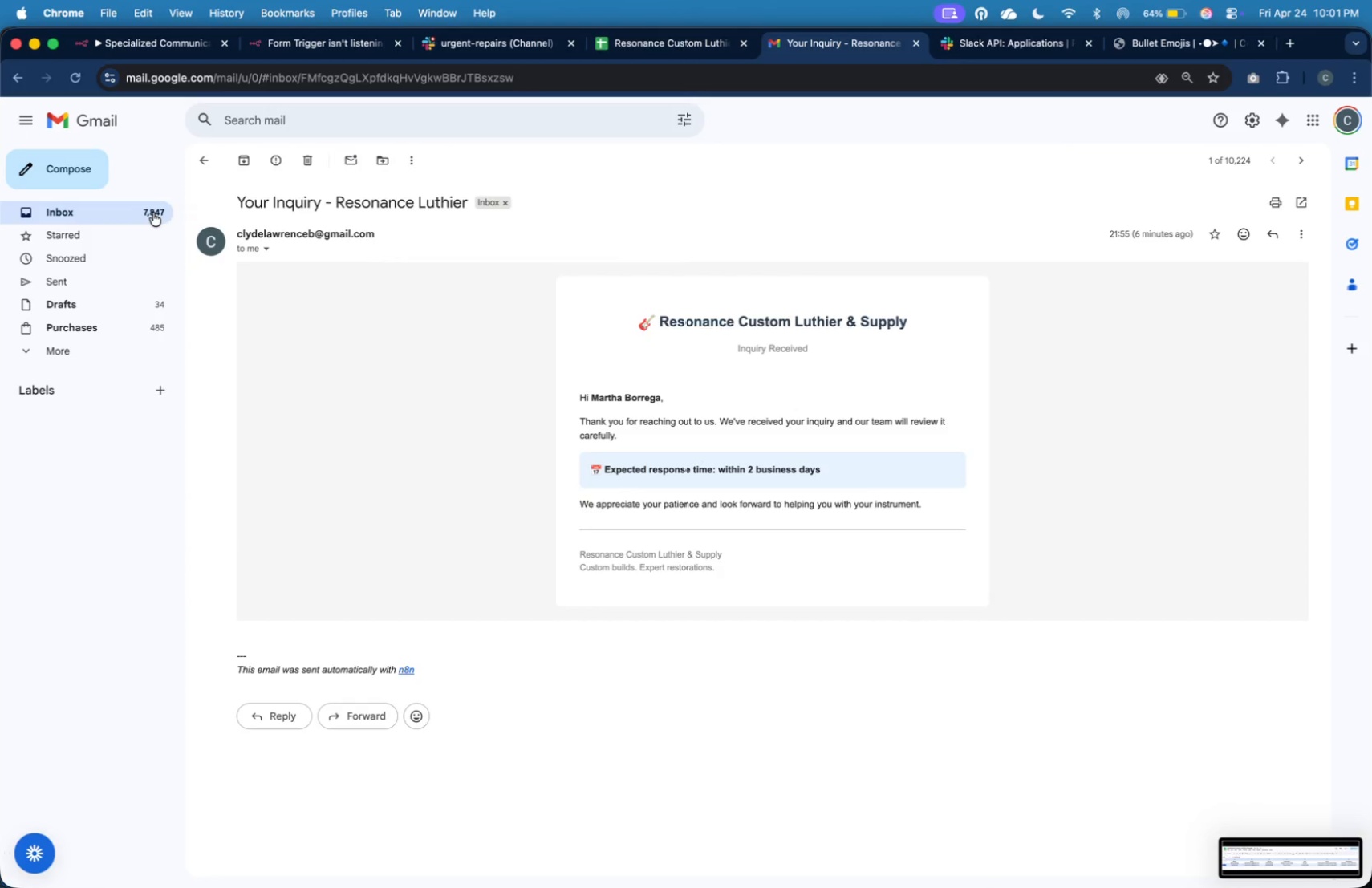 
left_click([153, 213])
 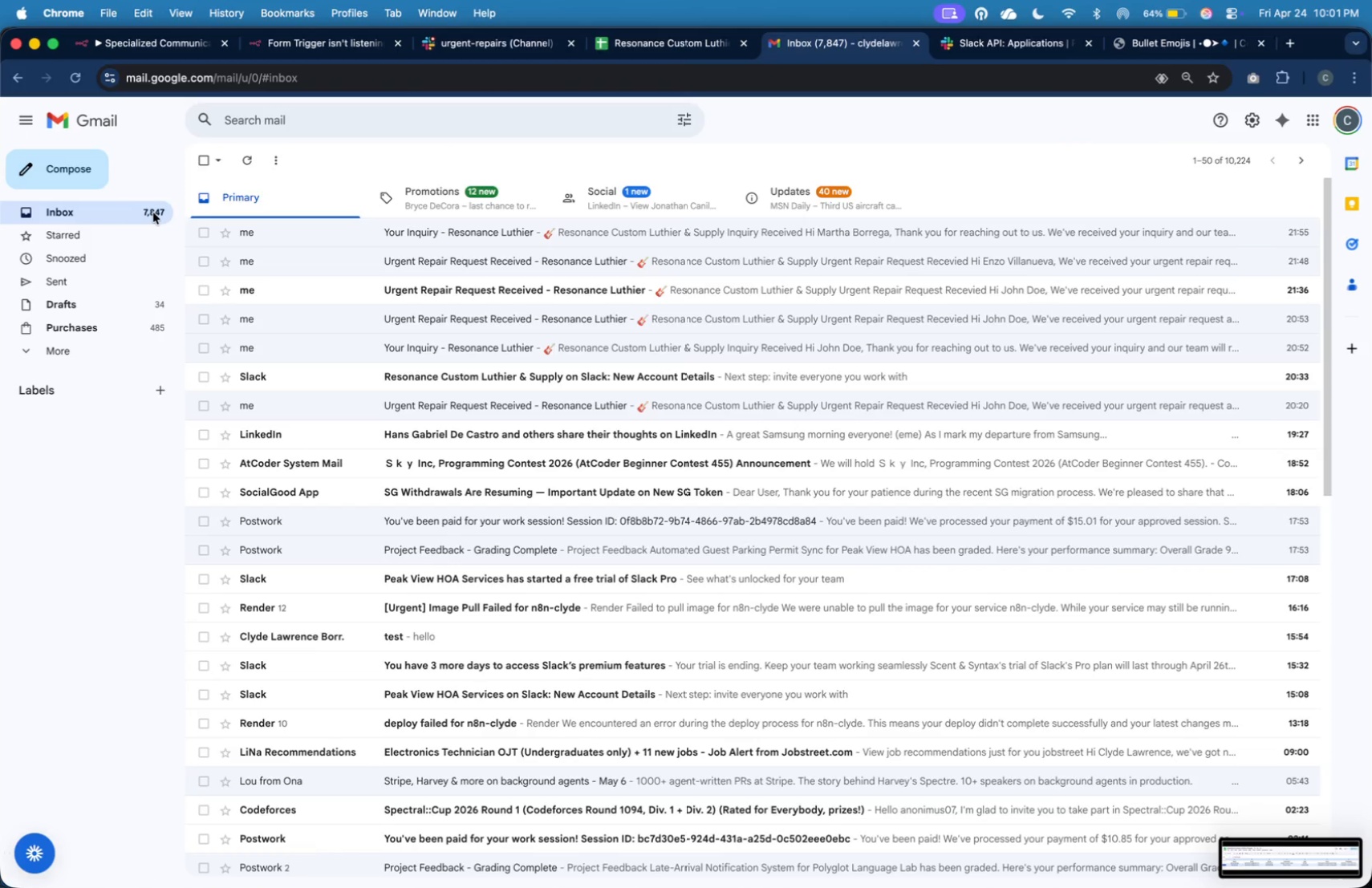 
left_click([325, 241])
 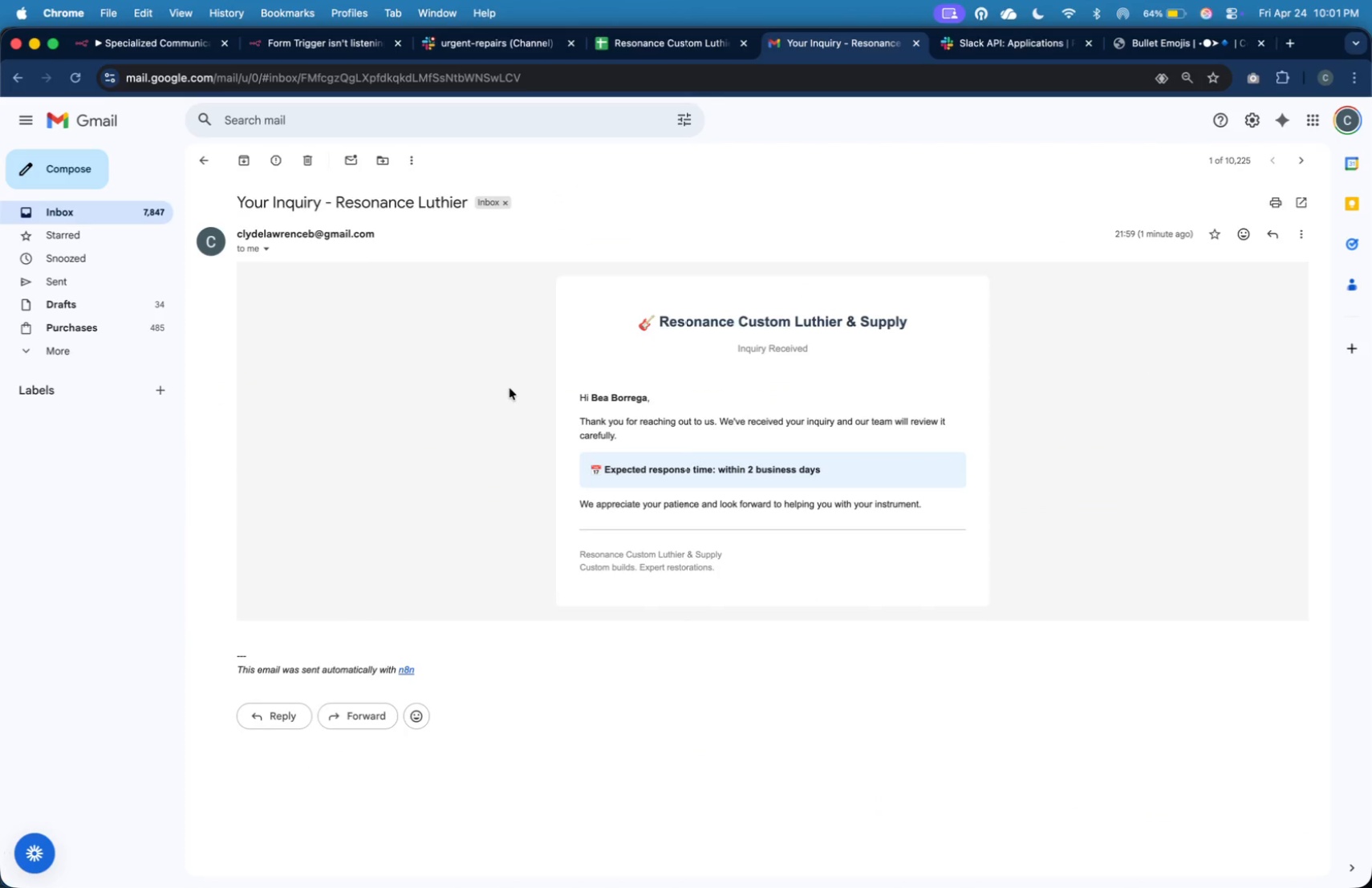 
key(Meta+Shift+4)
 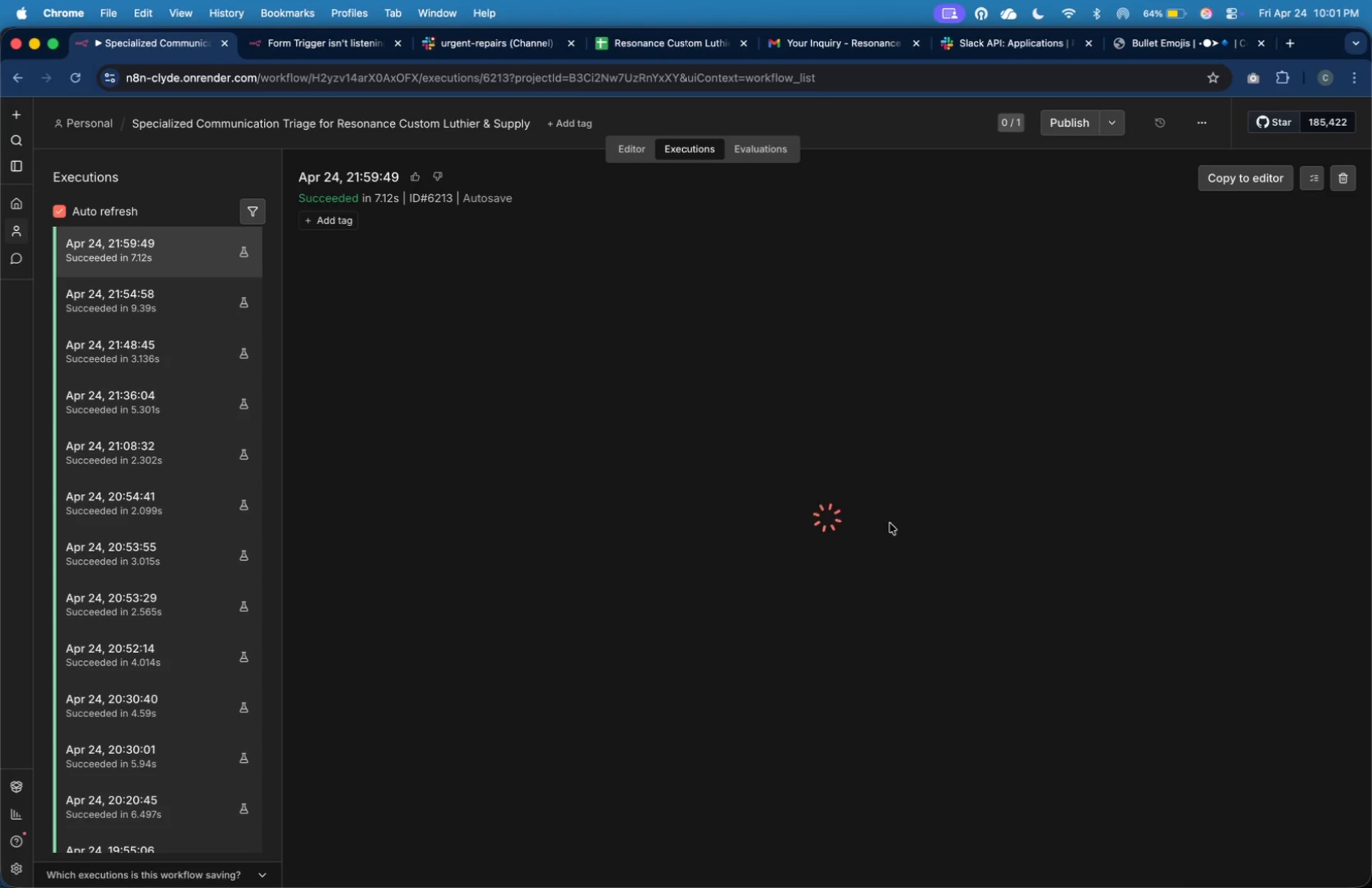 
left_click_drag(start_coordinate=[189, 177], to_coordinate=[1329, 742])
 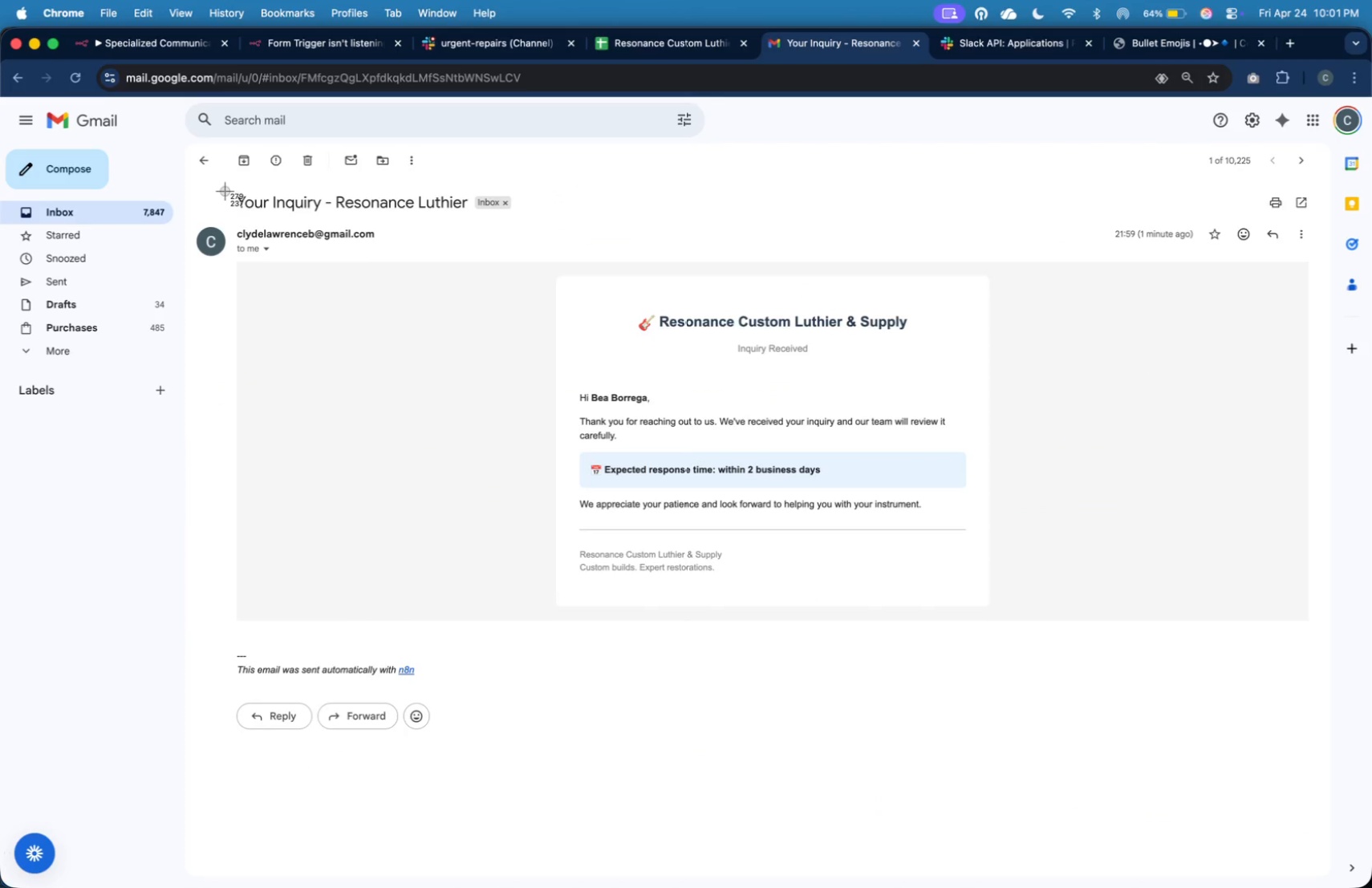 
wait(11.17)
 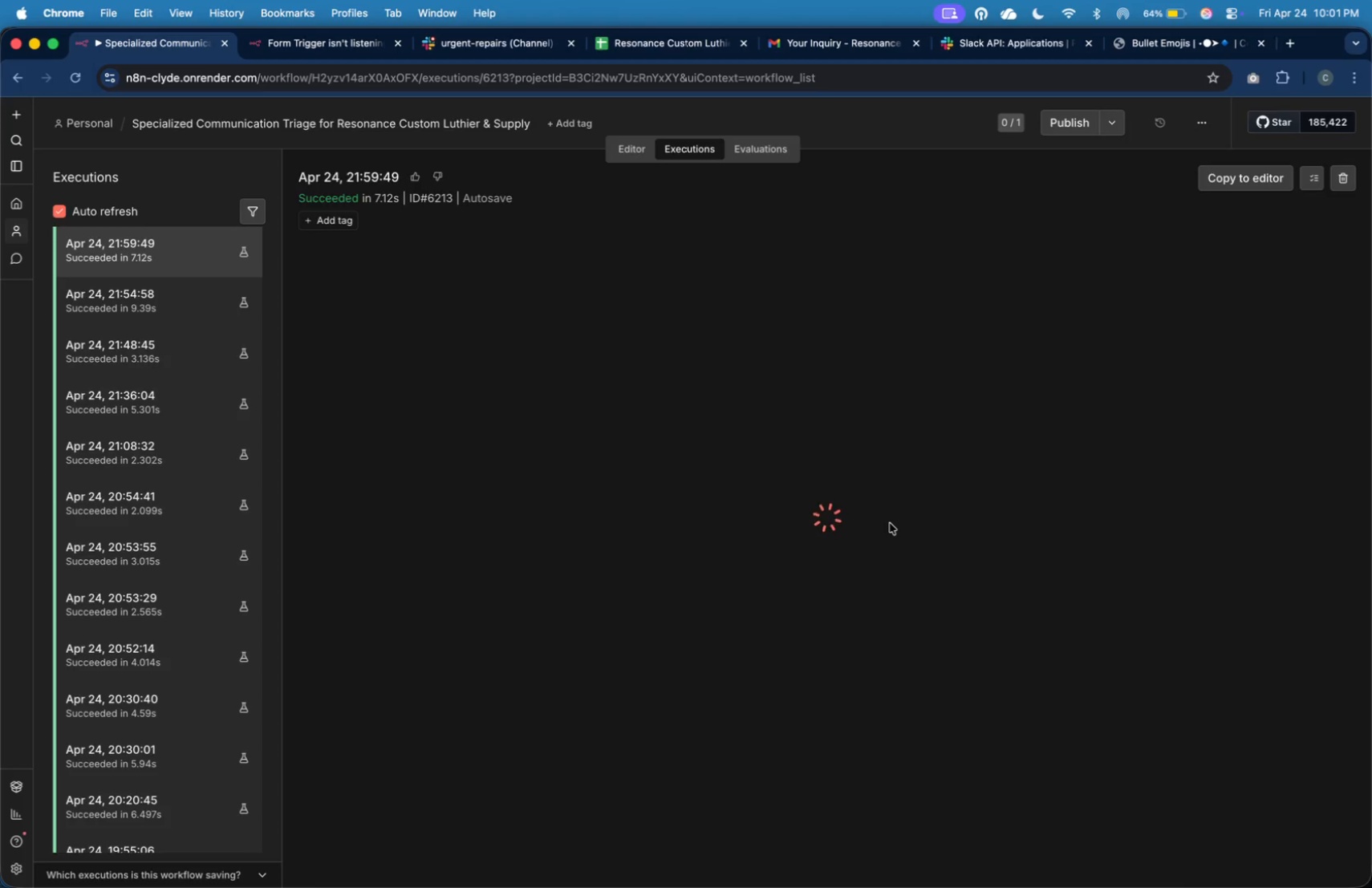 
left_click([635, 158])
 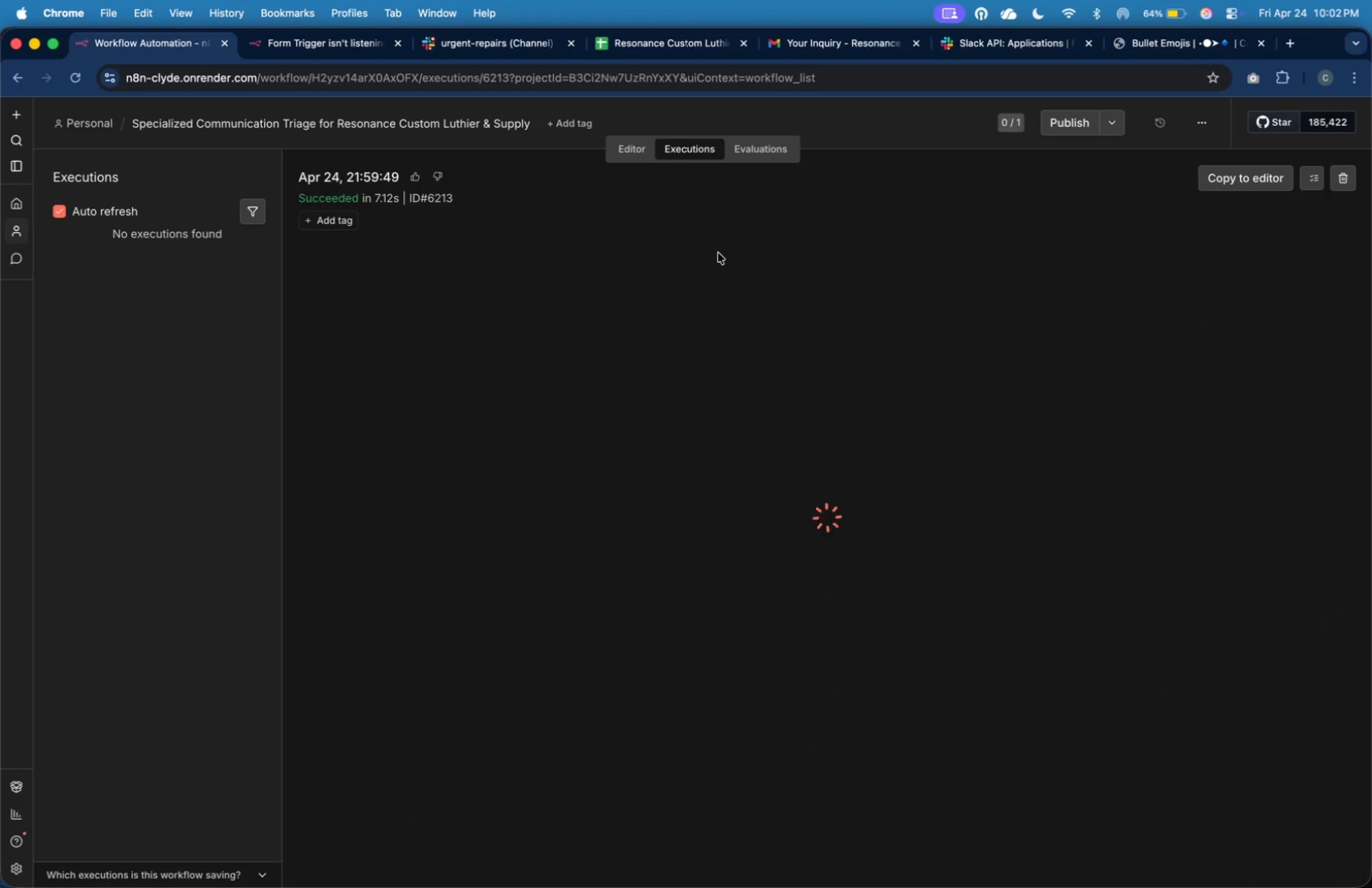 
wait(14.5)
 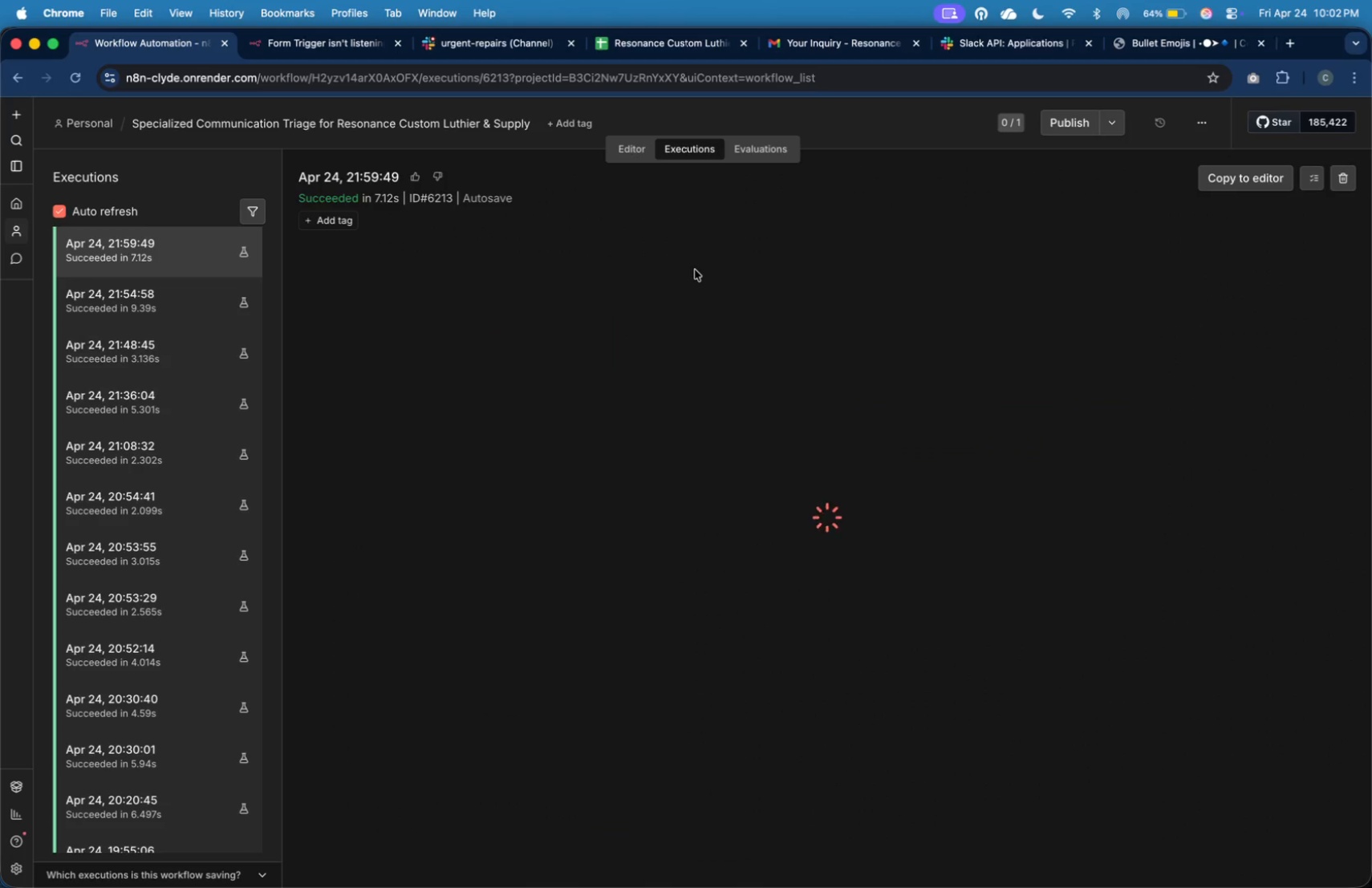 
key(Meta+Tab)
 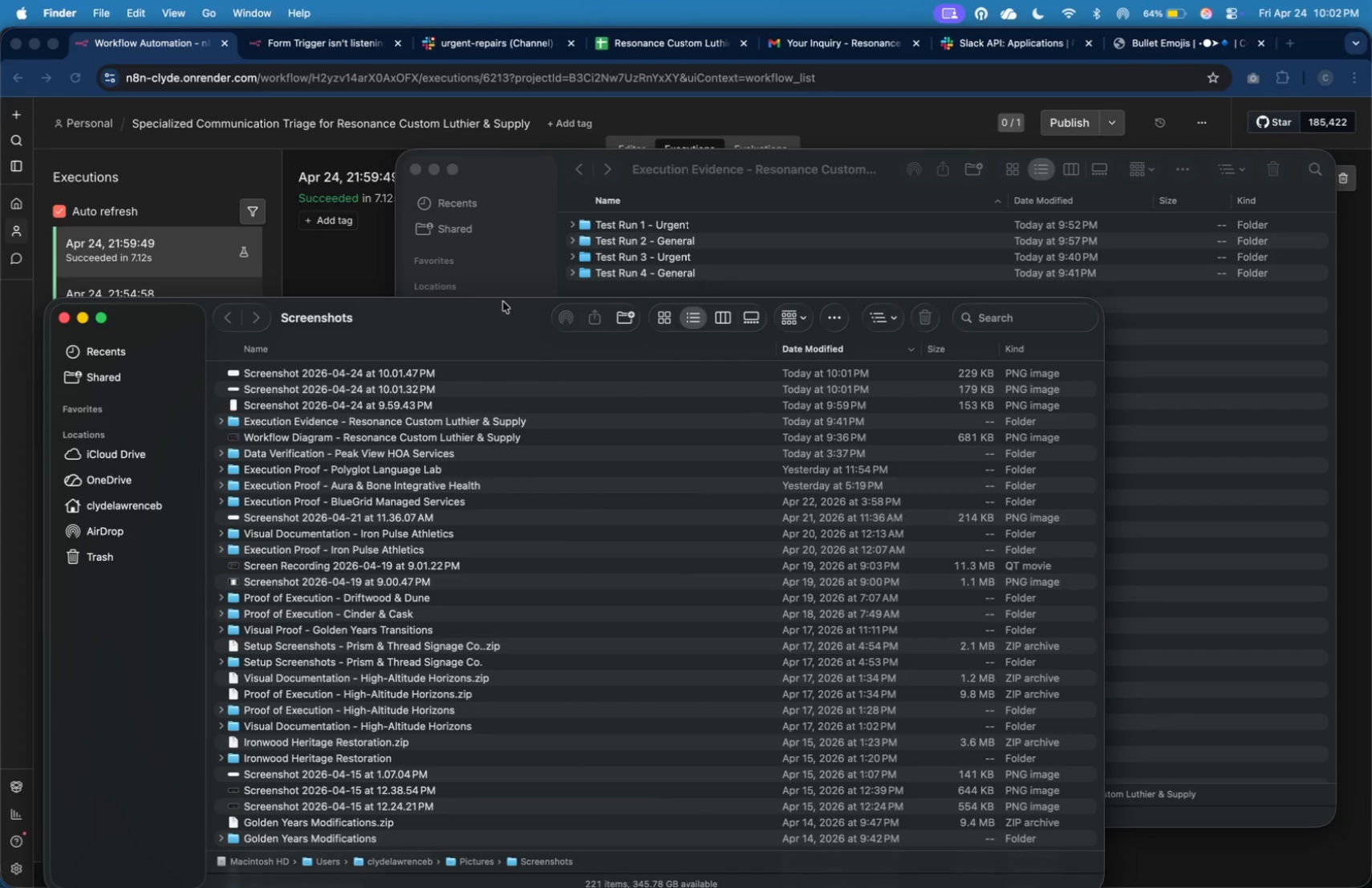 
double_click([628, 226])
 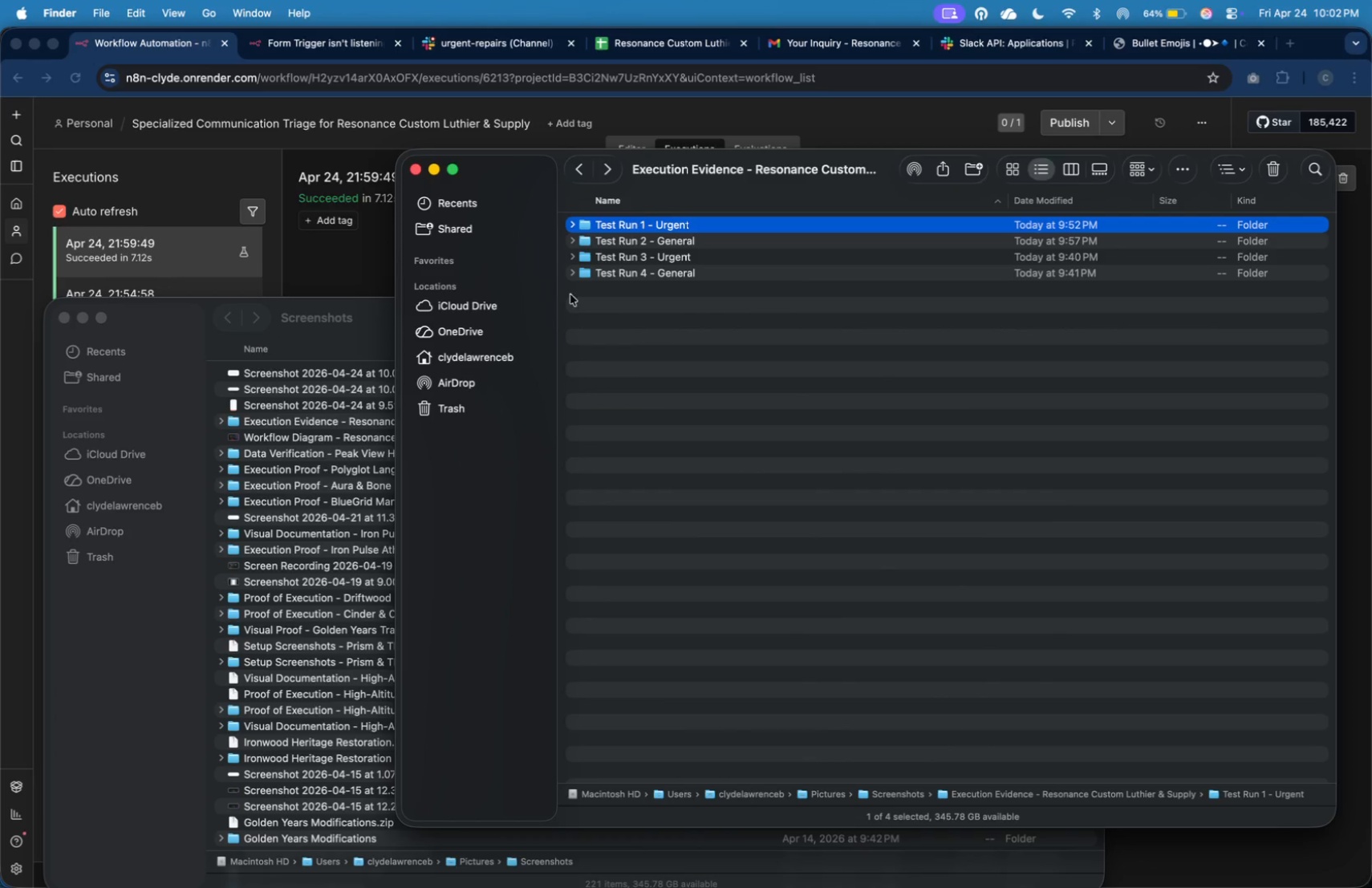 
double_click([651, 222])
 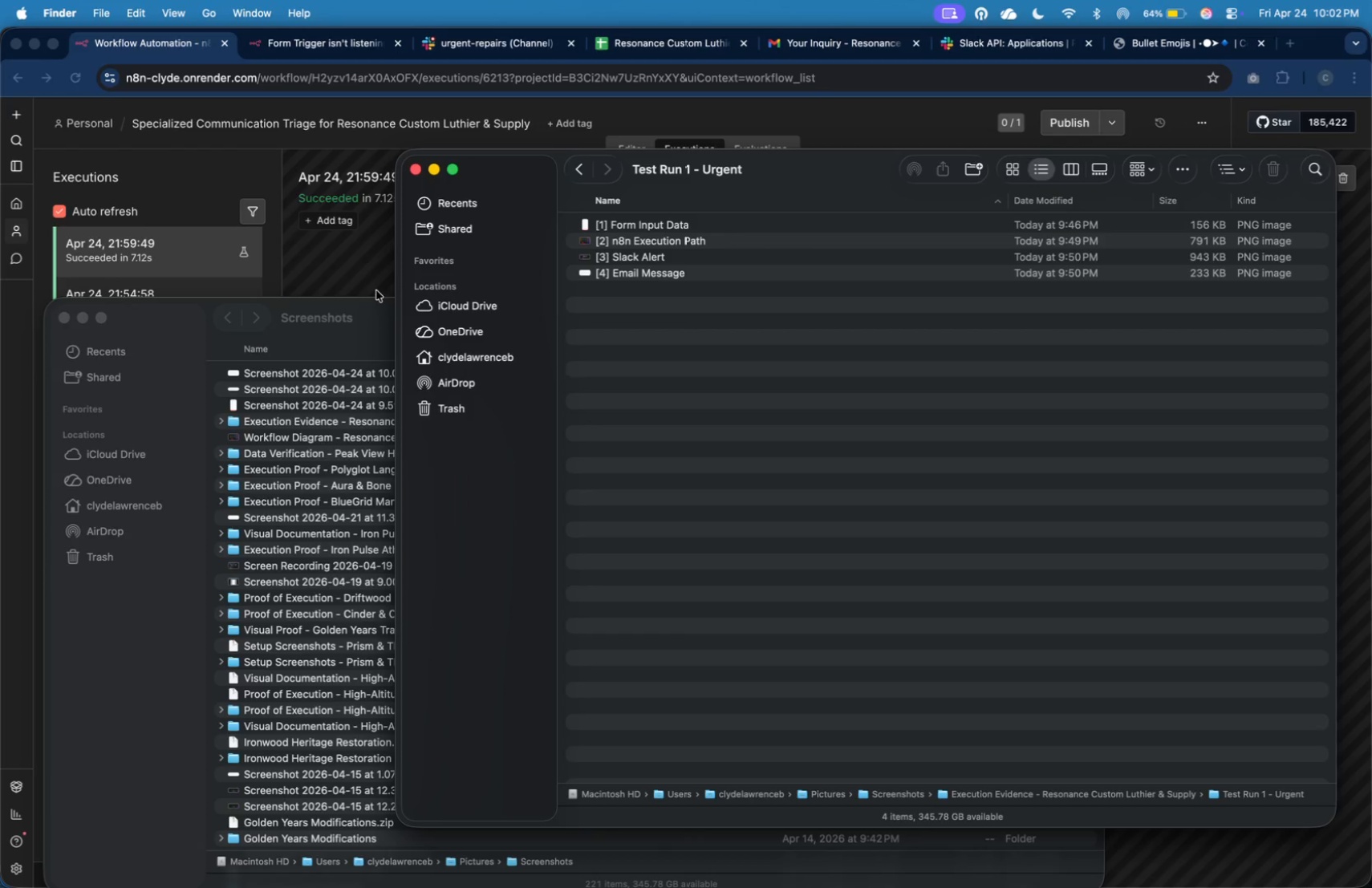 
left_click([369, 270])
 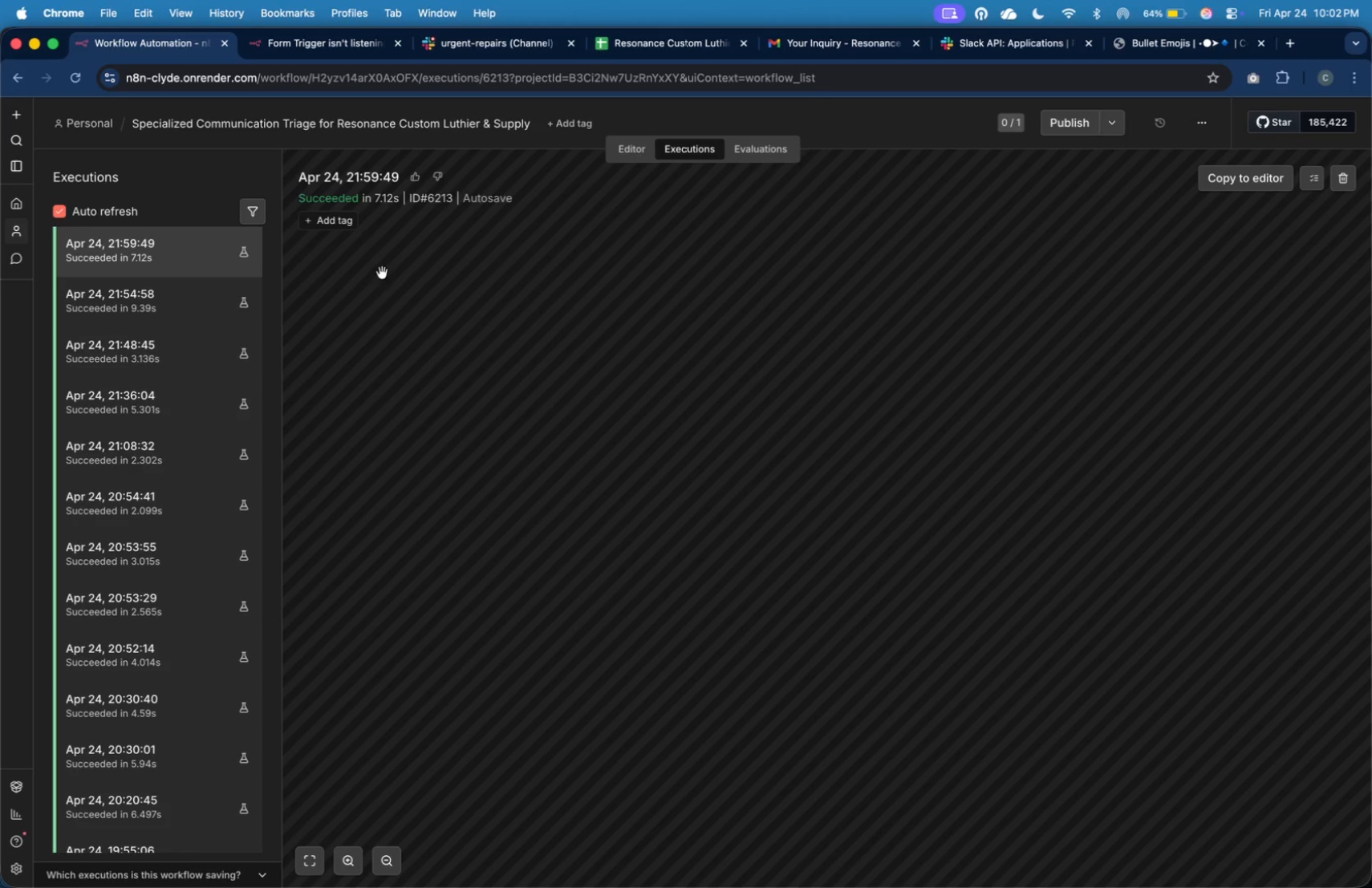 
key(Meta+Tab)
 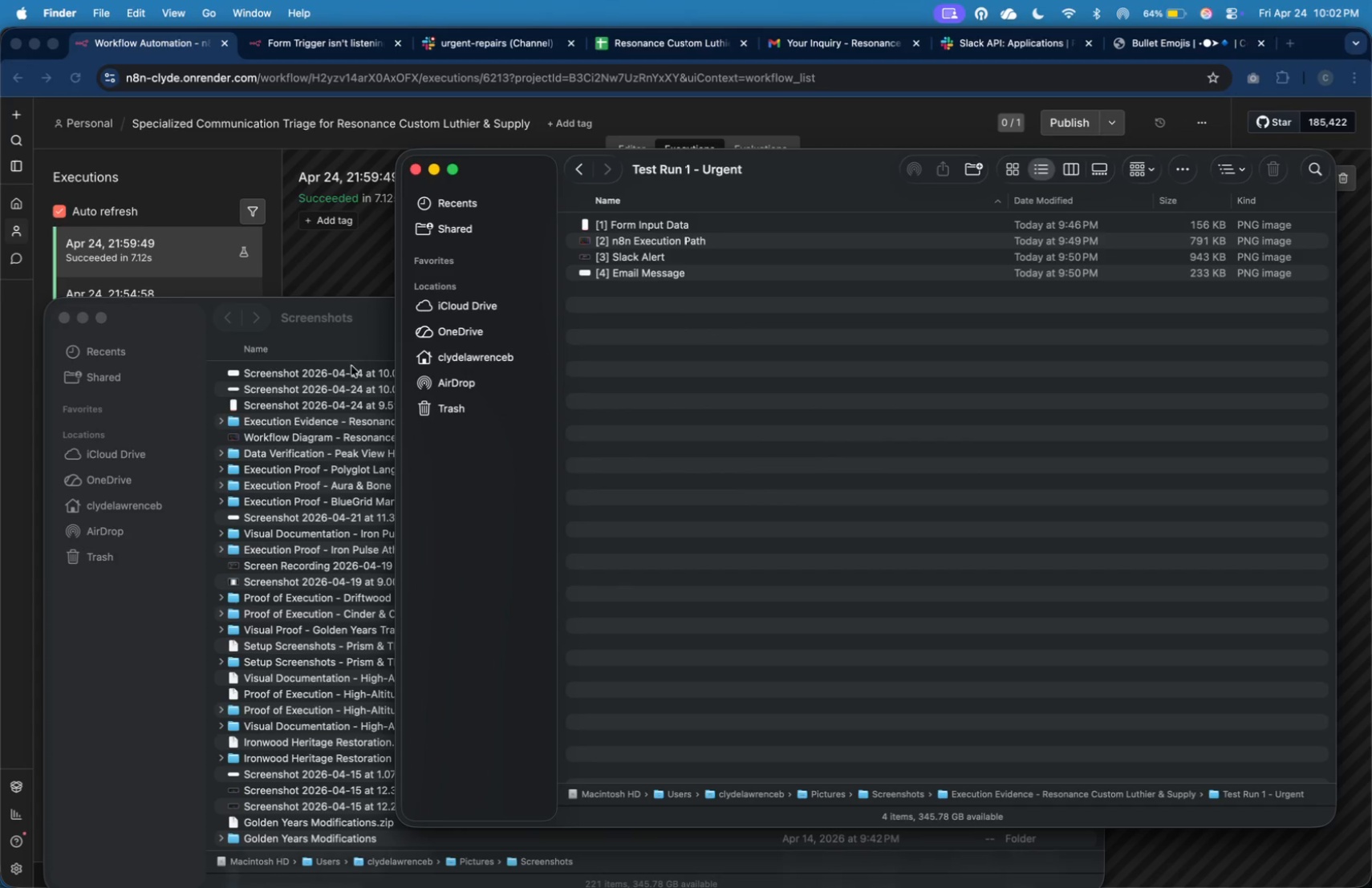 
mouse_move([371, 417])
 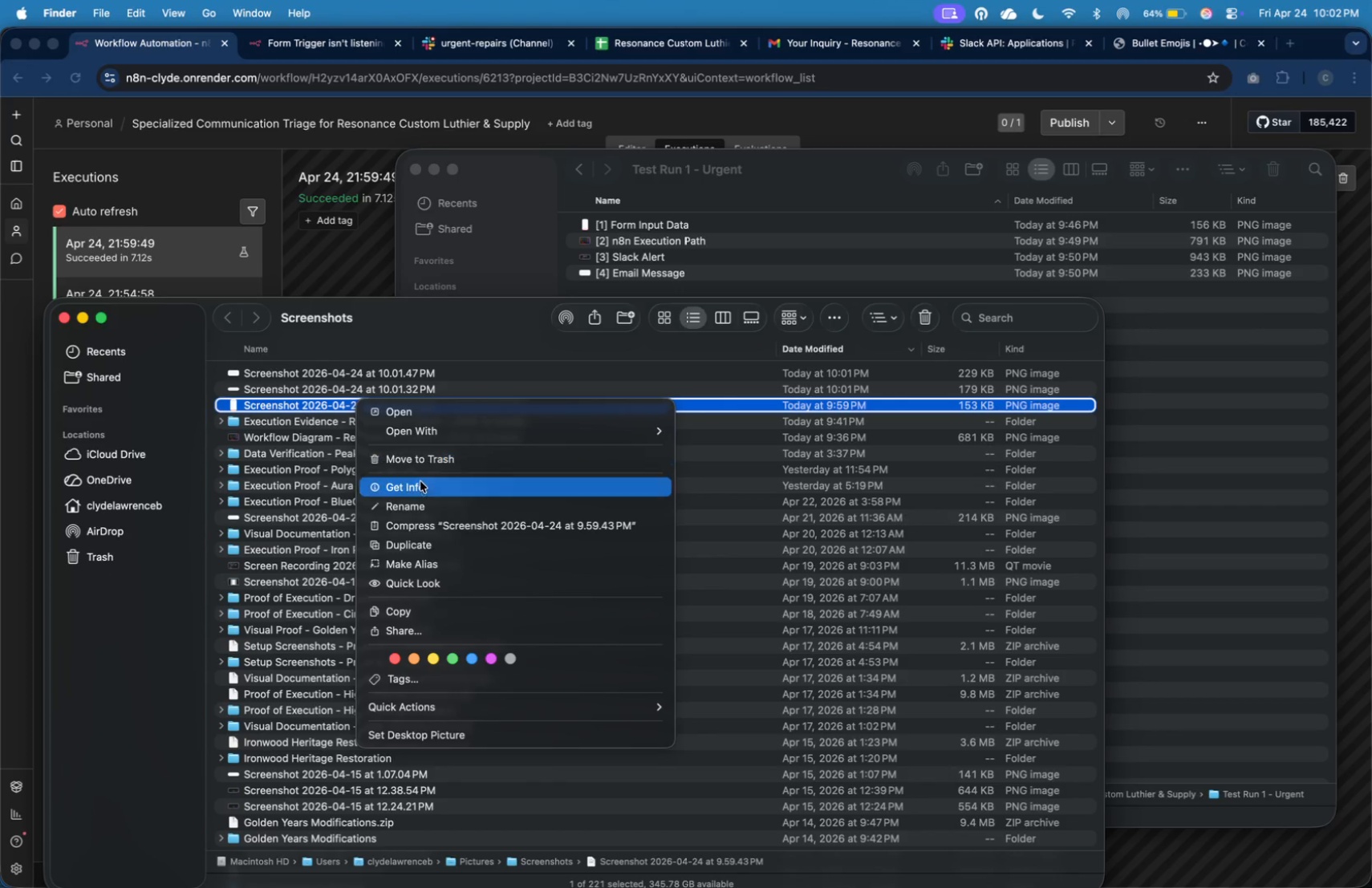 
type([1] Form i)
key(Backspace)
type(Input Data)
 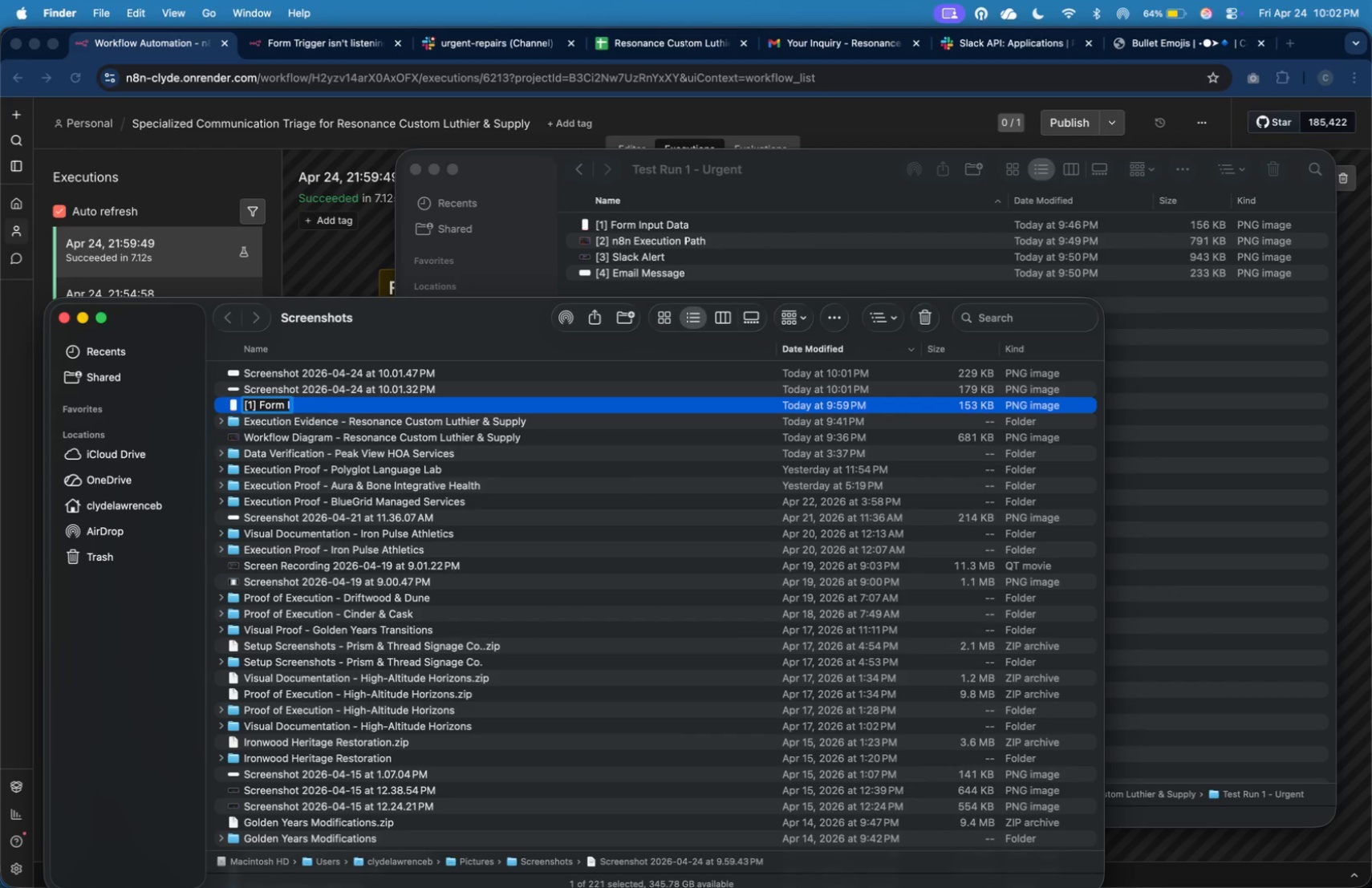 
 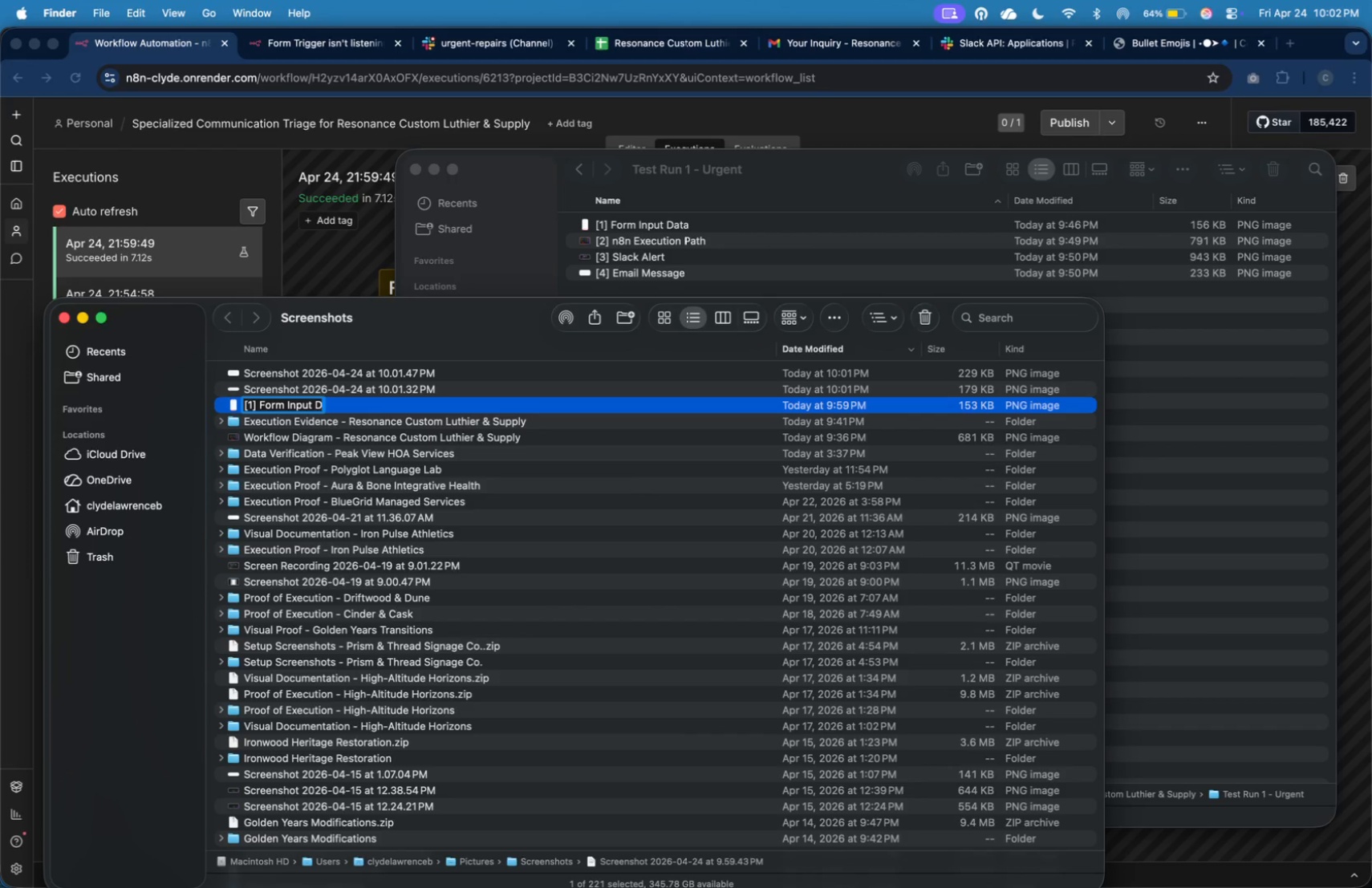 
key(Enter)
 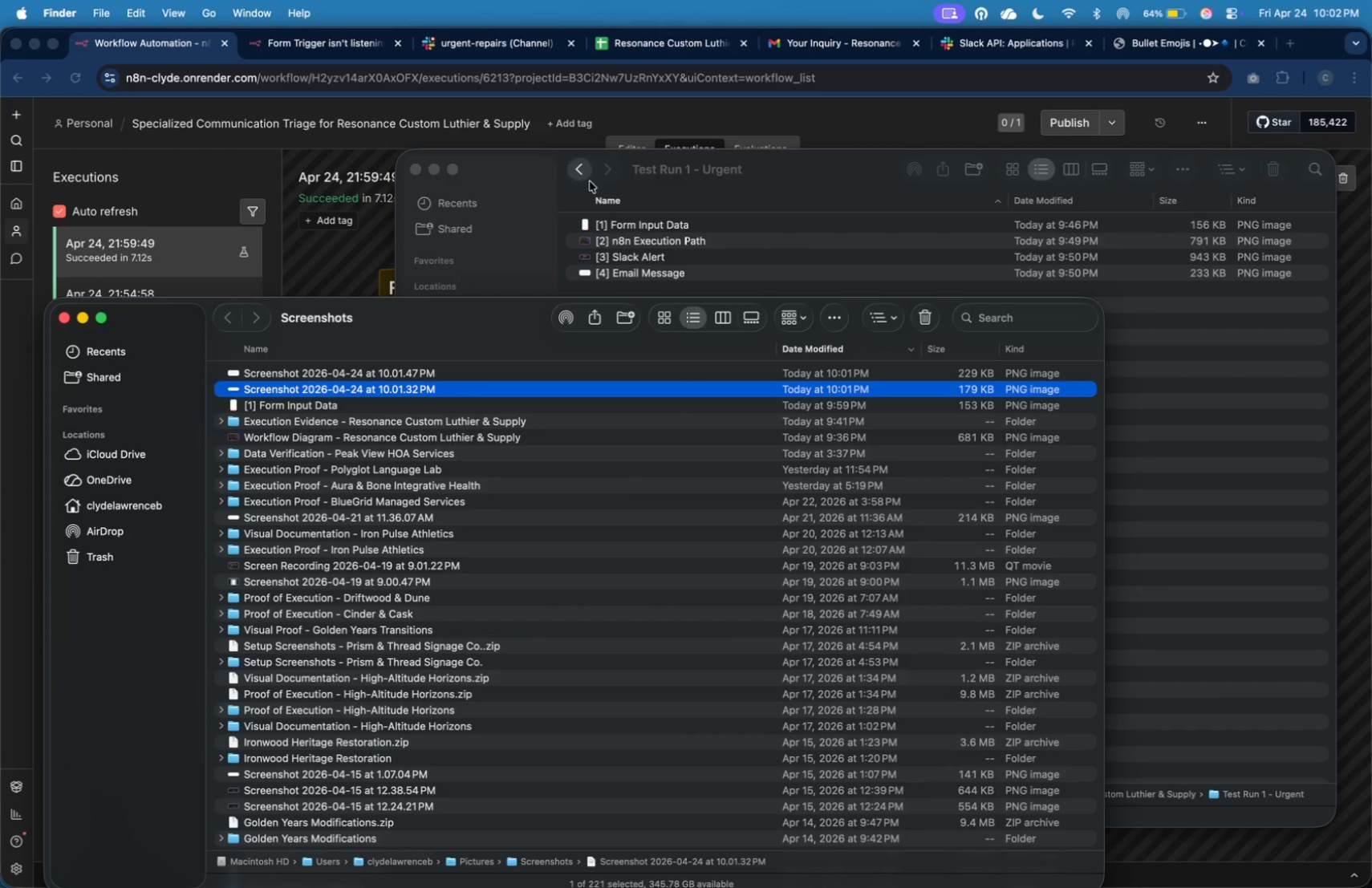 
wait(5.37)
 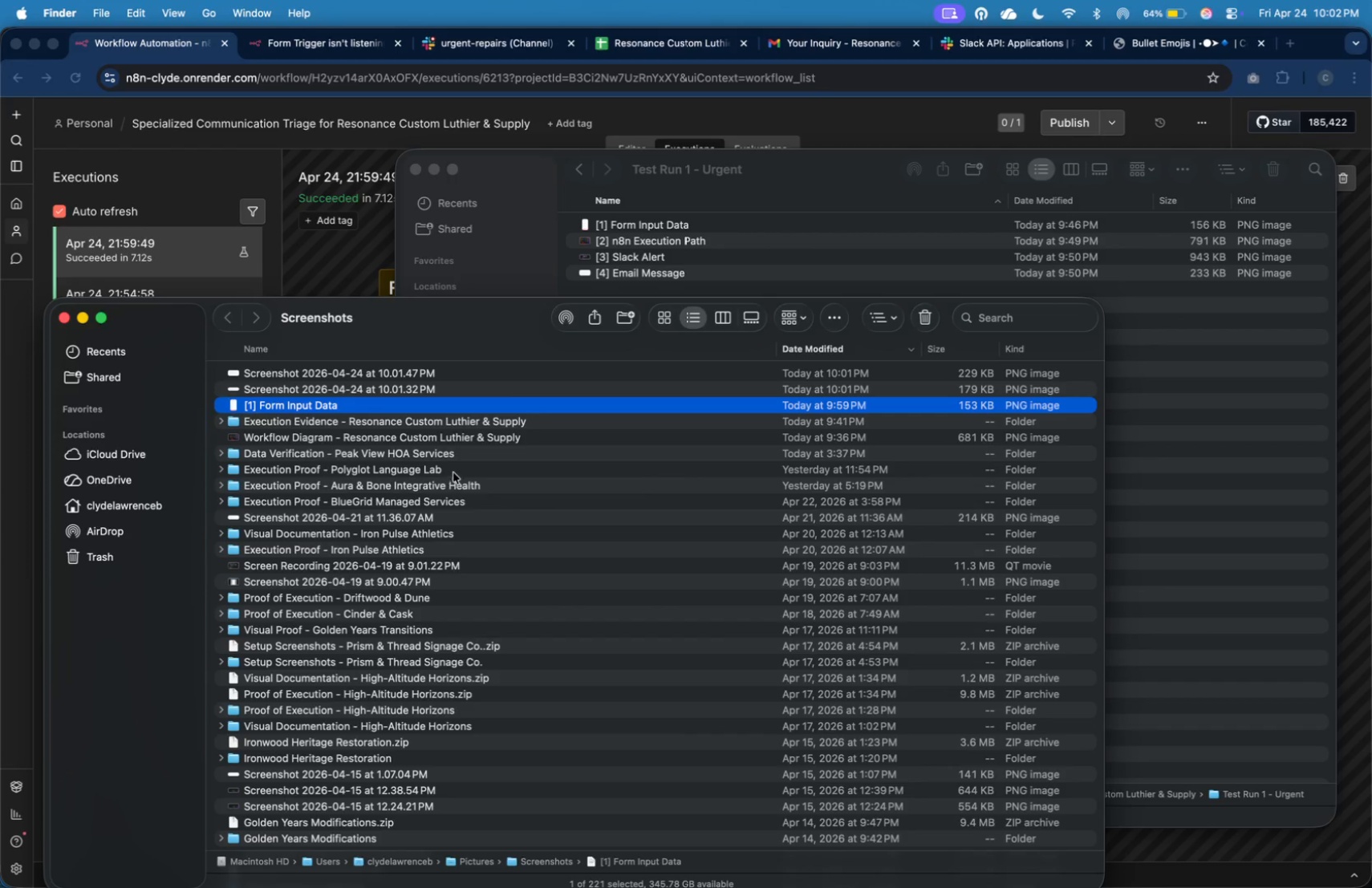 
double_click([631, 242])
 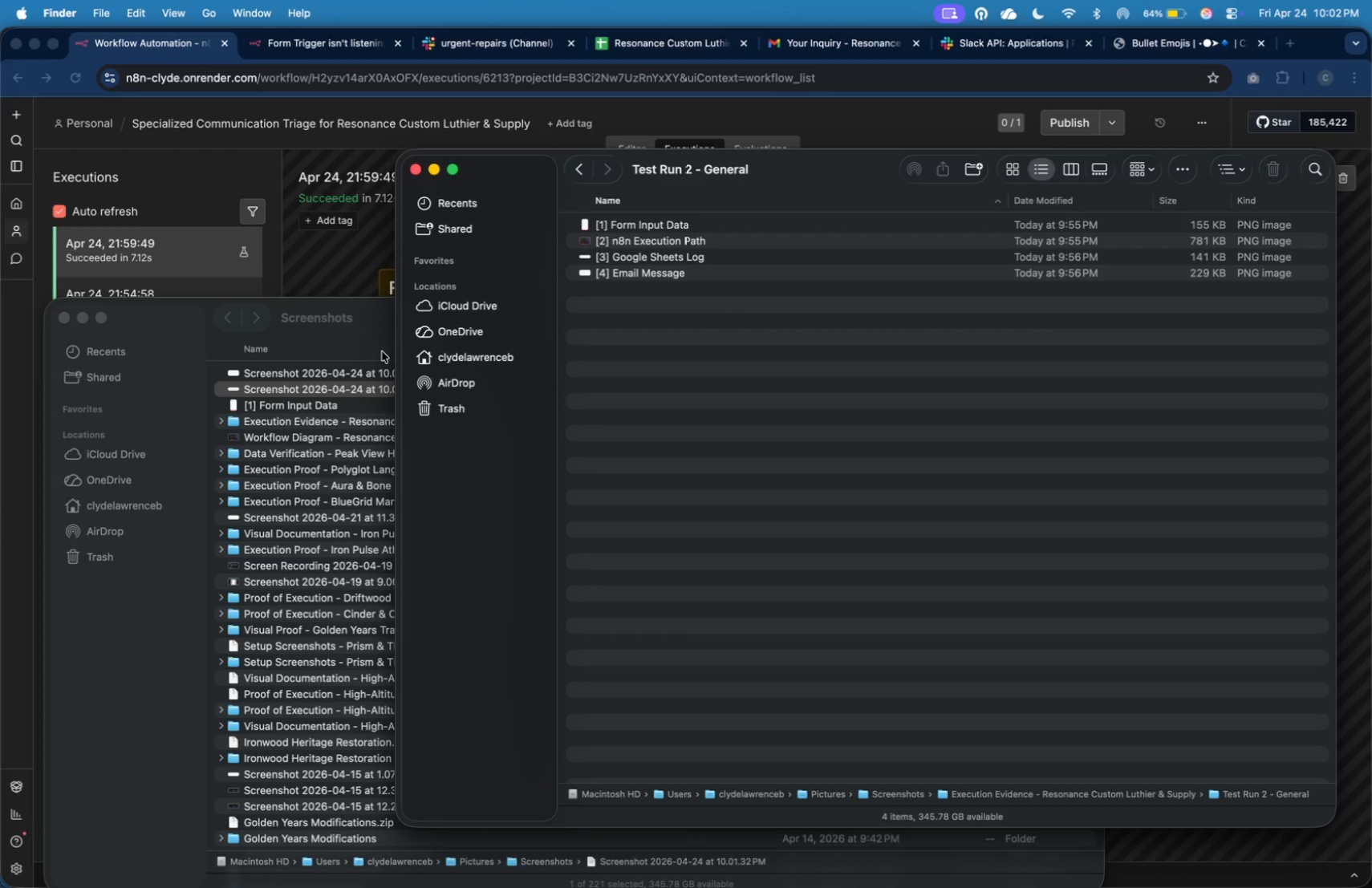 
left_click([347, 383])
 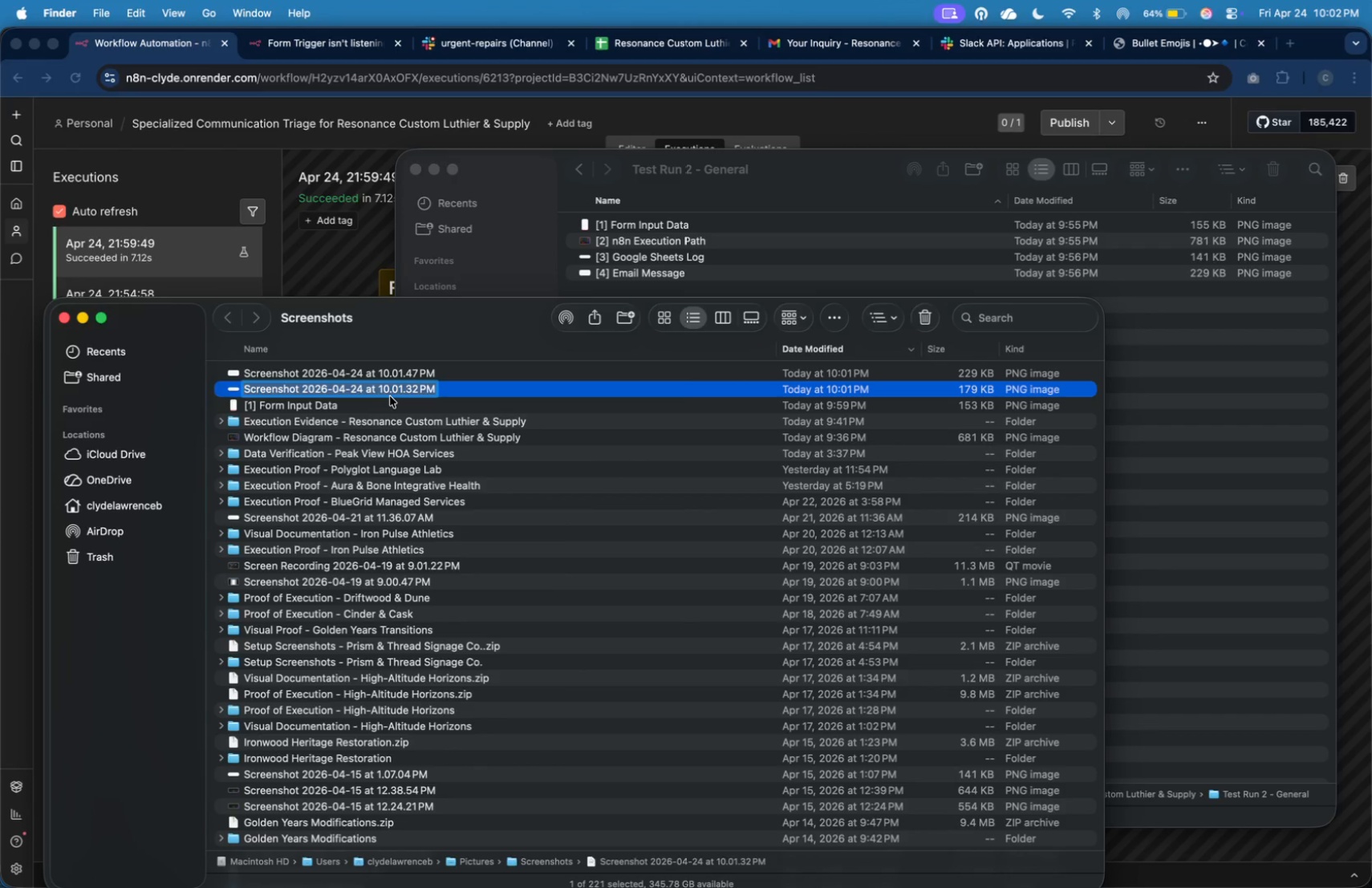 
hold_key(key=ShiftLeft, duration=0.4)
 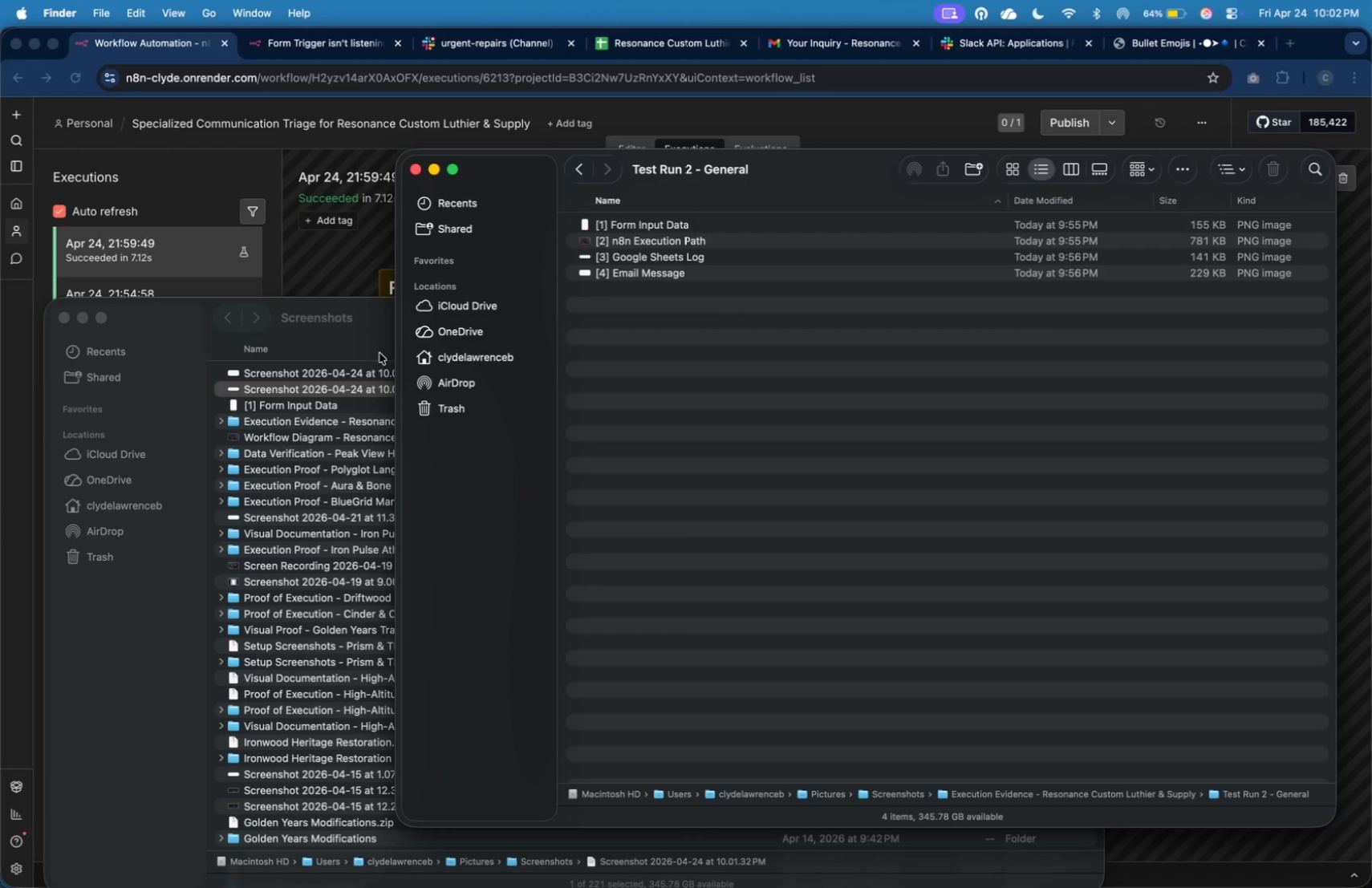 
type(p3[ )
key(Backspace)
key(Backspace)
key(Backspace)
key(Backspace)
type([3] Google )
 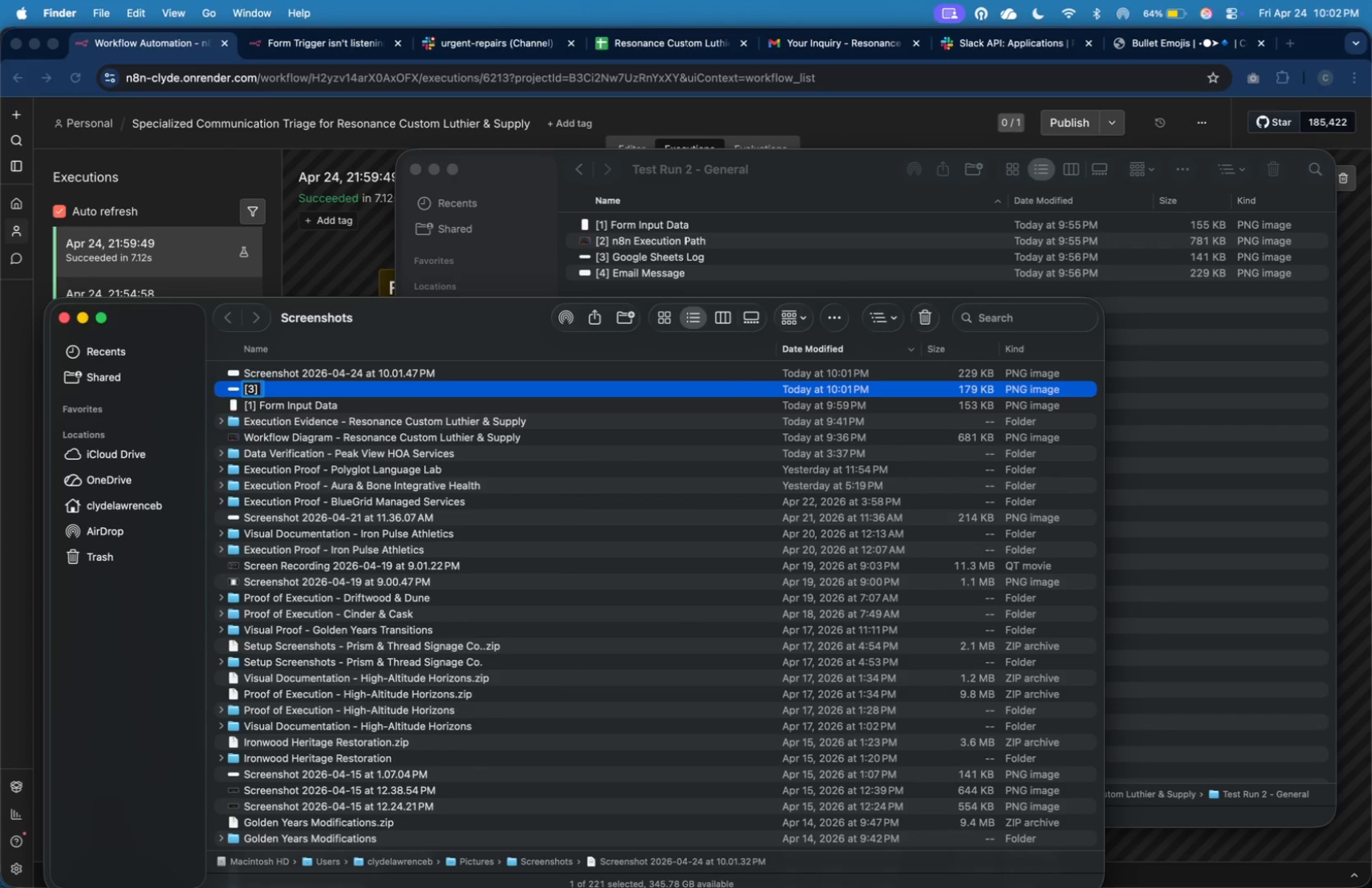 
type(Sheets Log)
 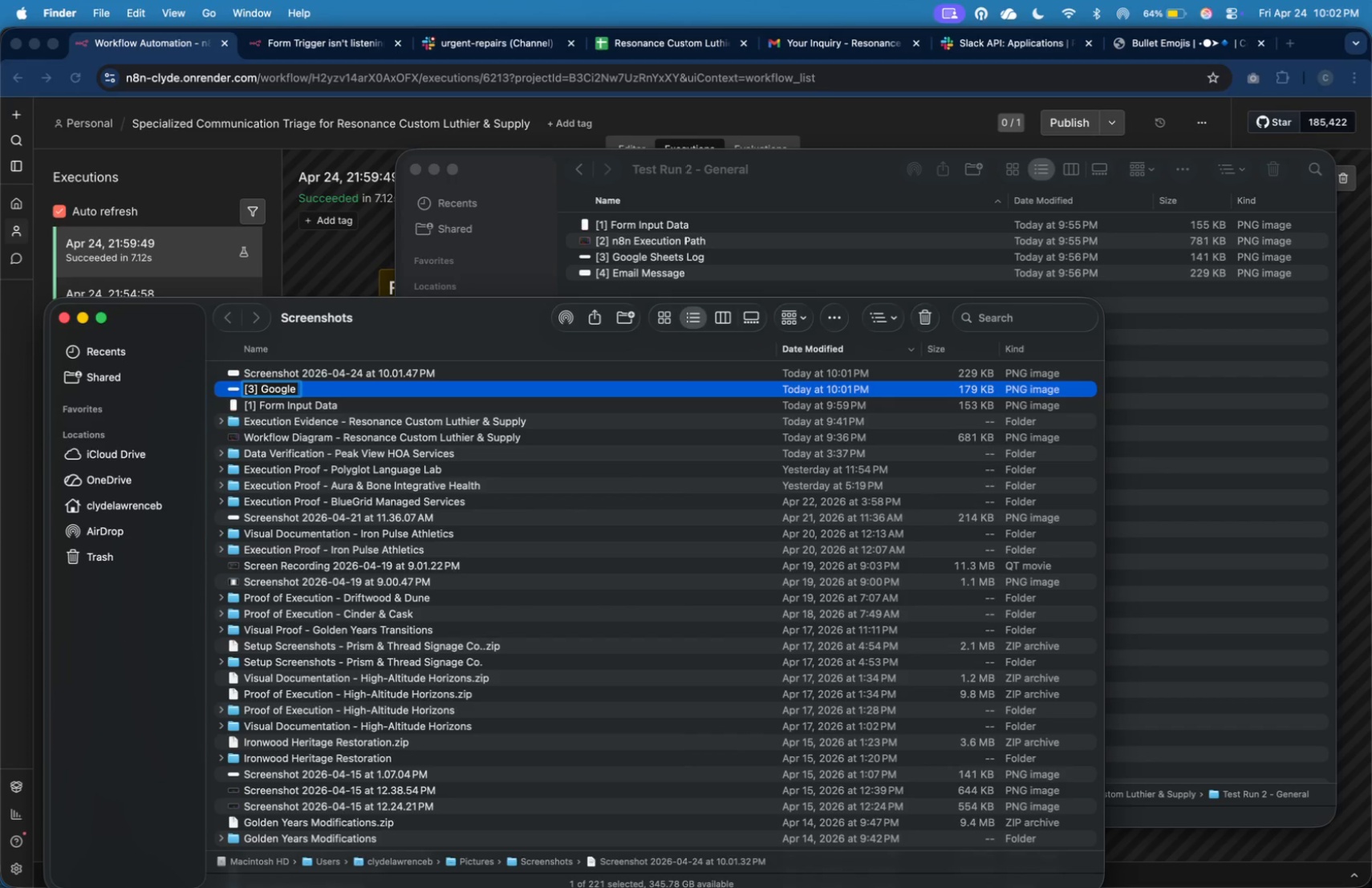 
 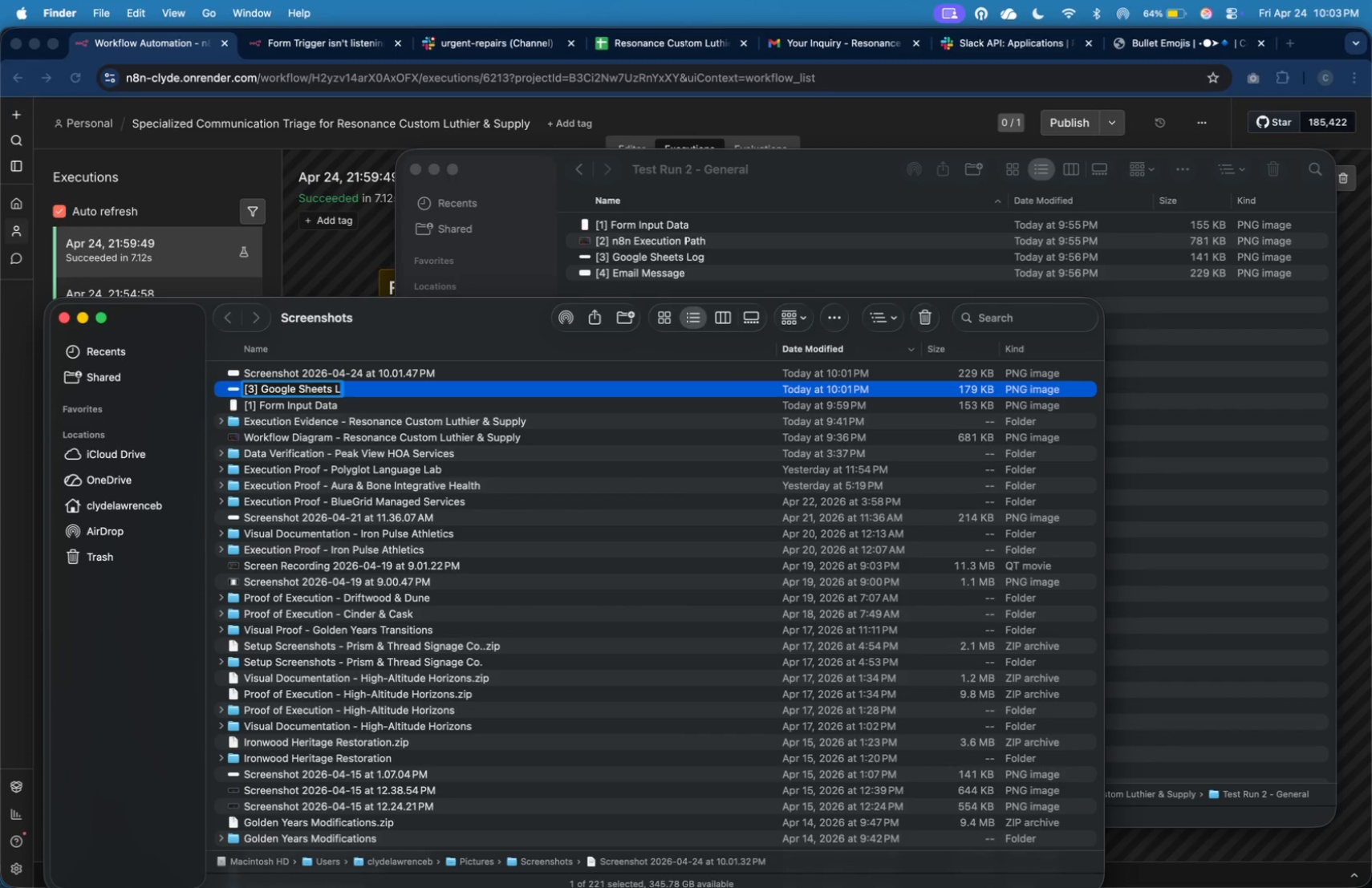 
key(Enter)
 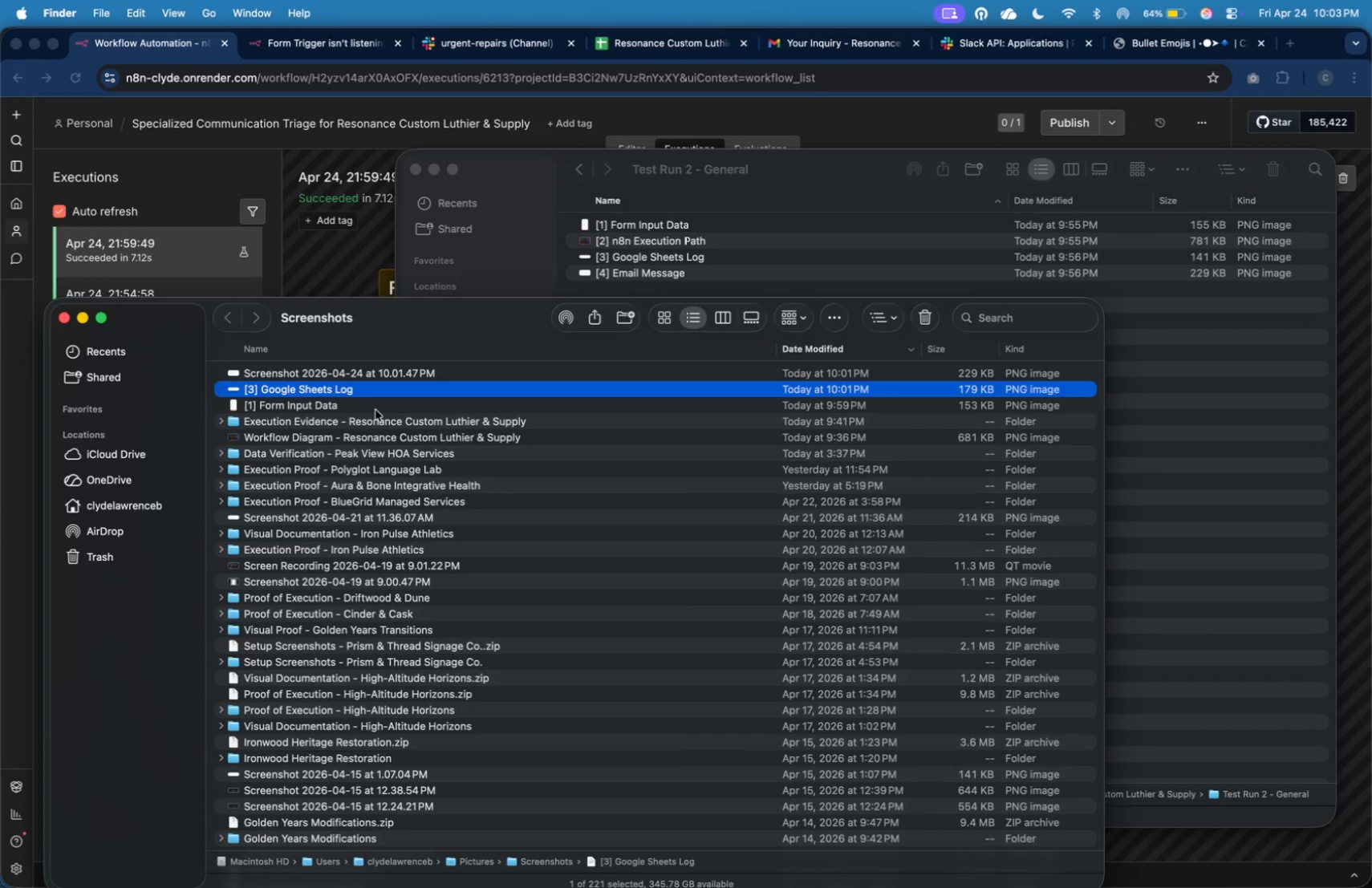 
wait(19.65)
 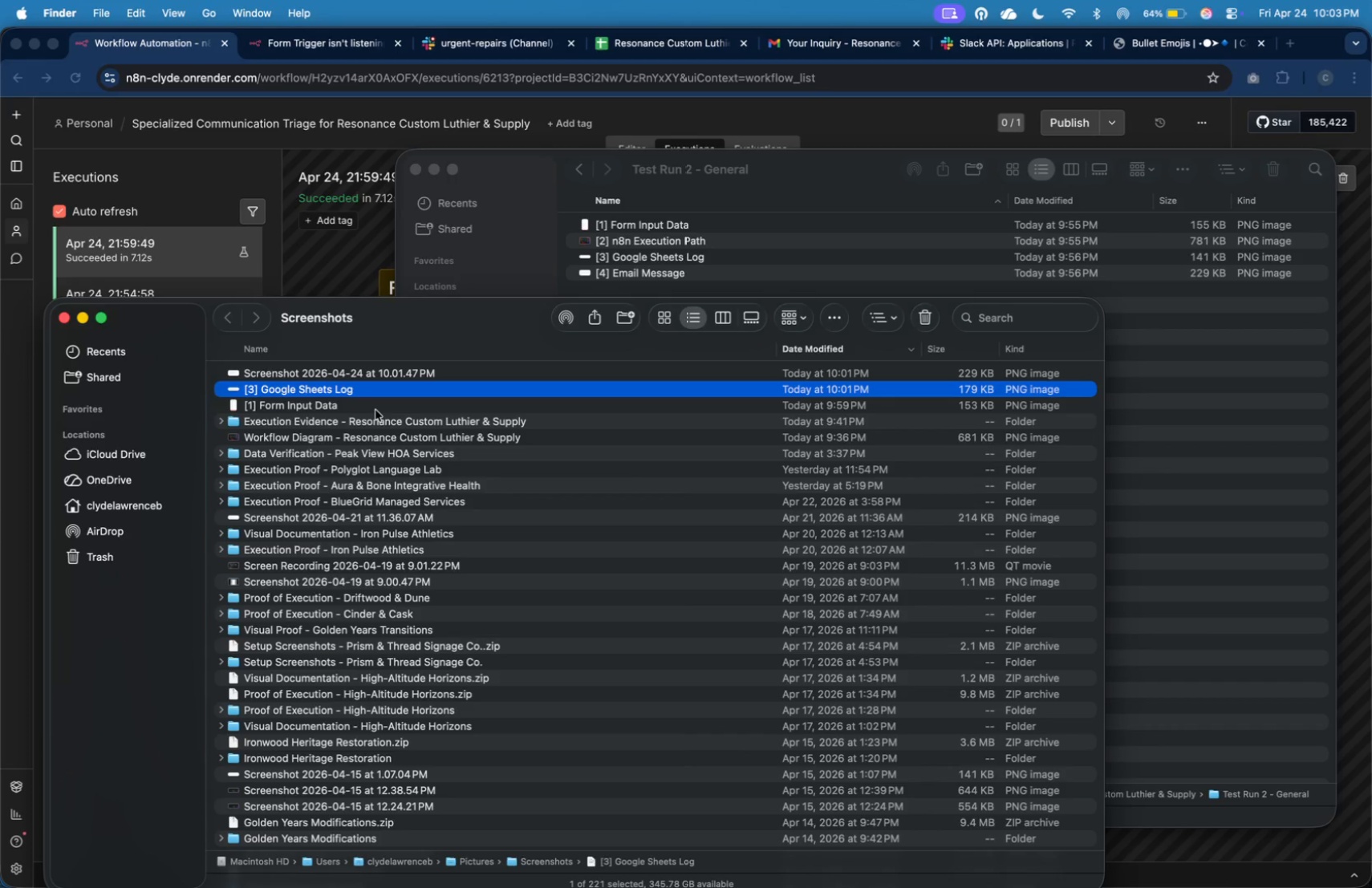 
left_click([390, 375])
 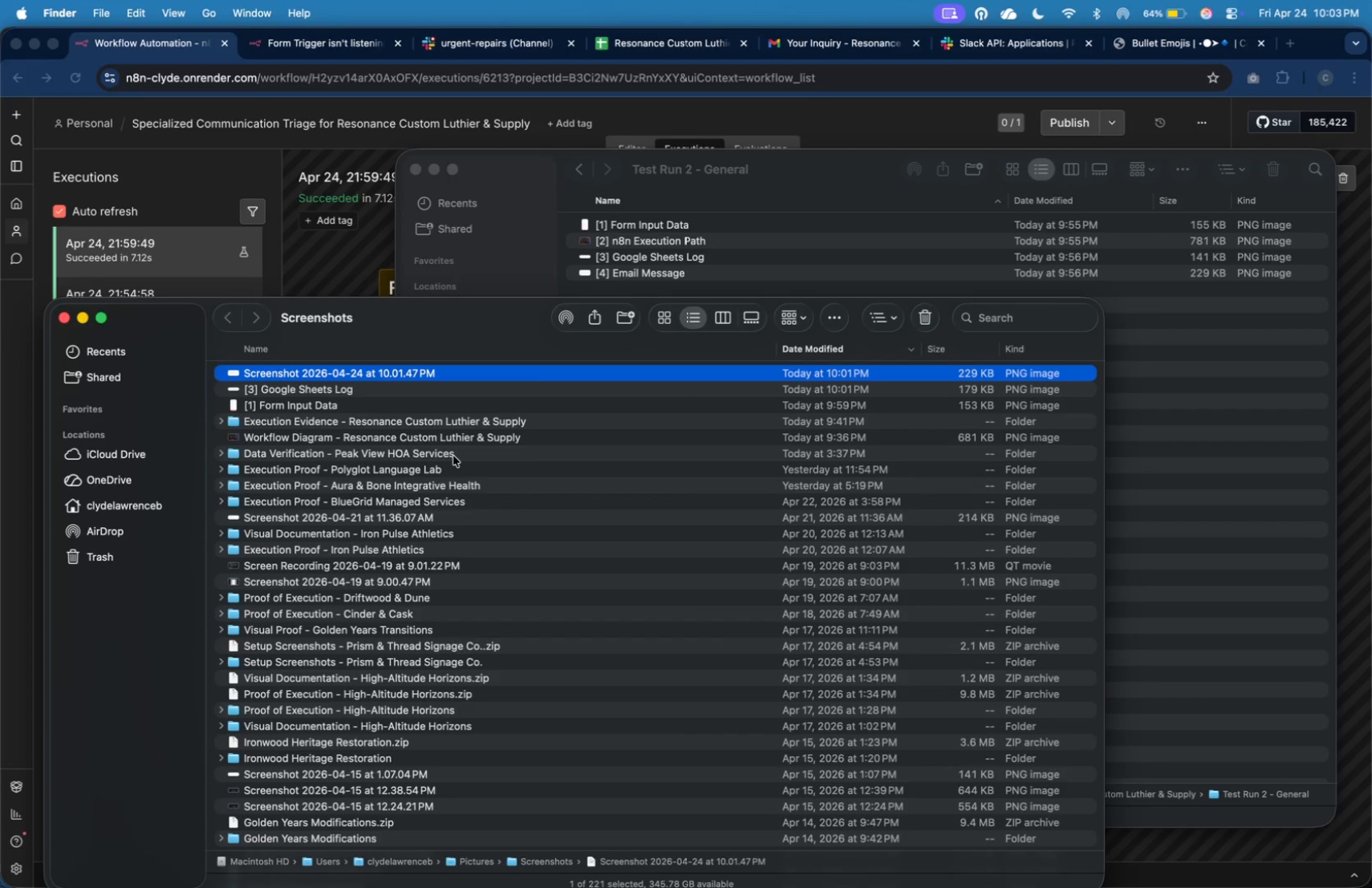 
left_click([578, 477])
 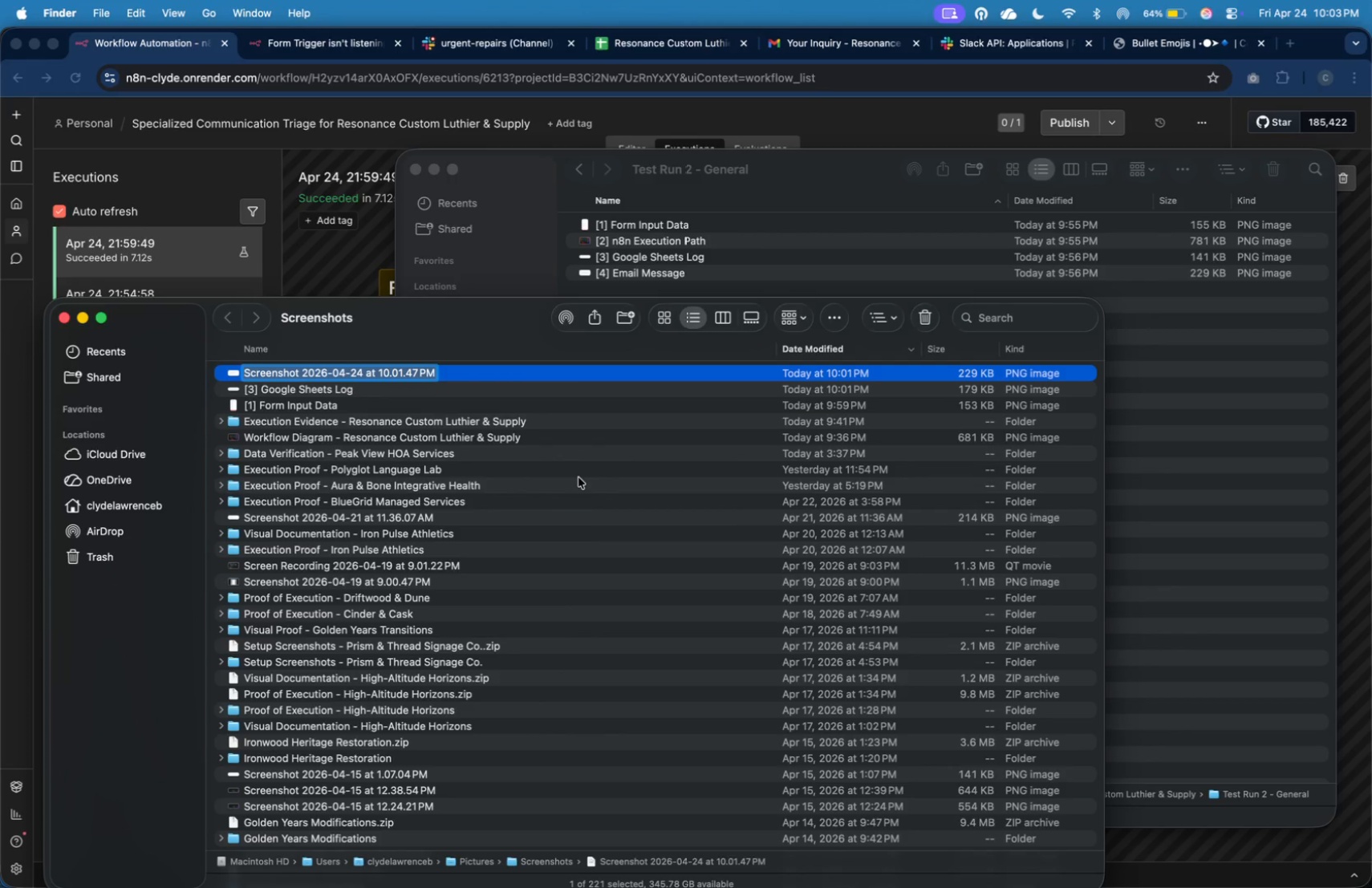 
type([4] Email Message)
 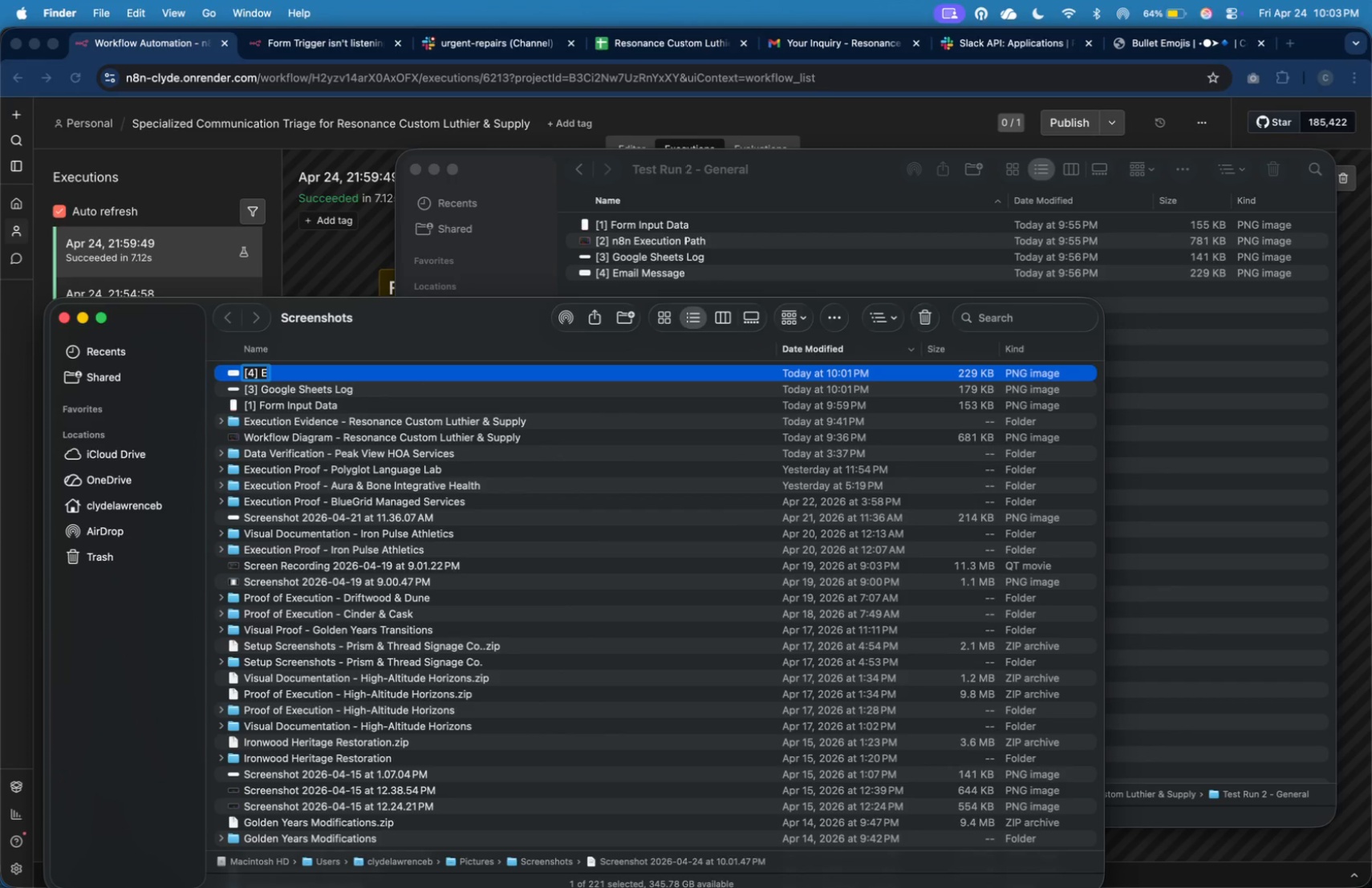 
 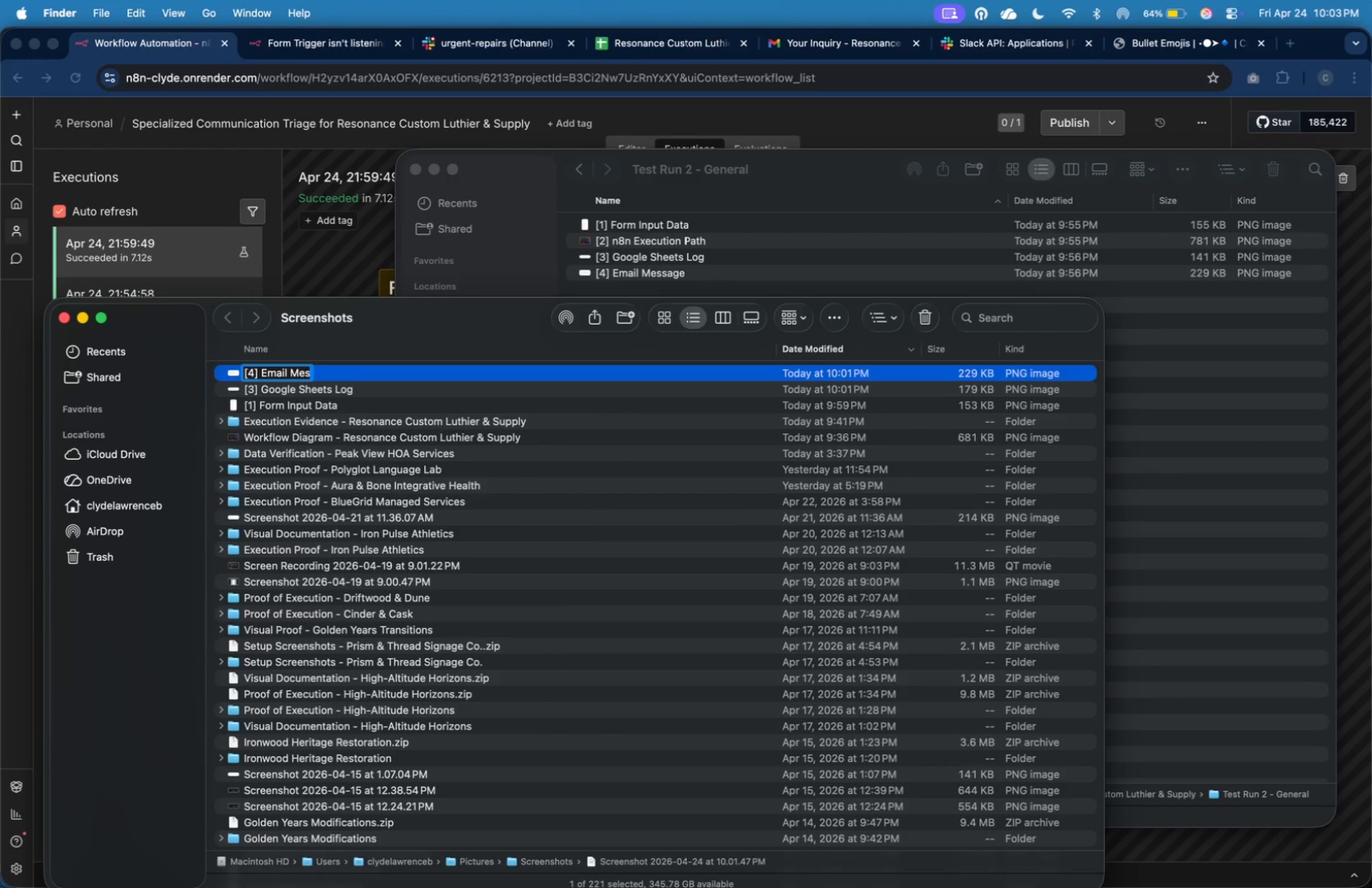 
key(Enter)
 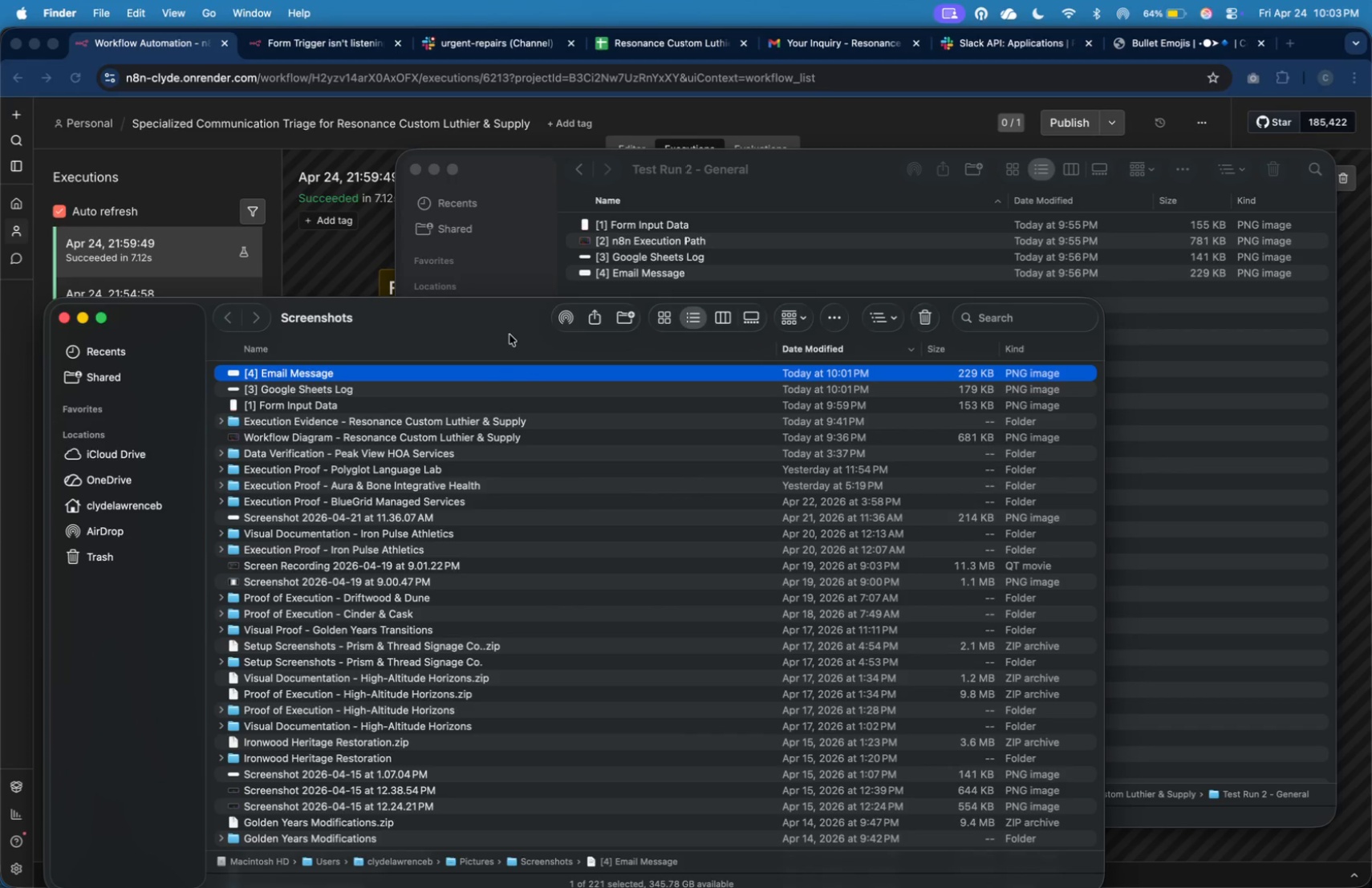 
wait(10.22)
 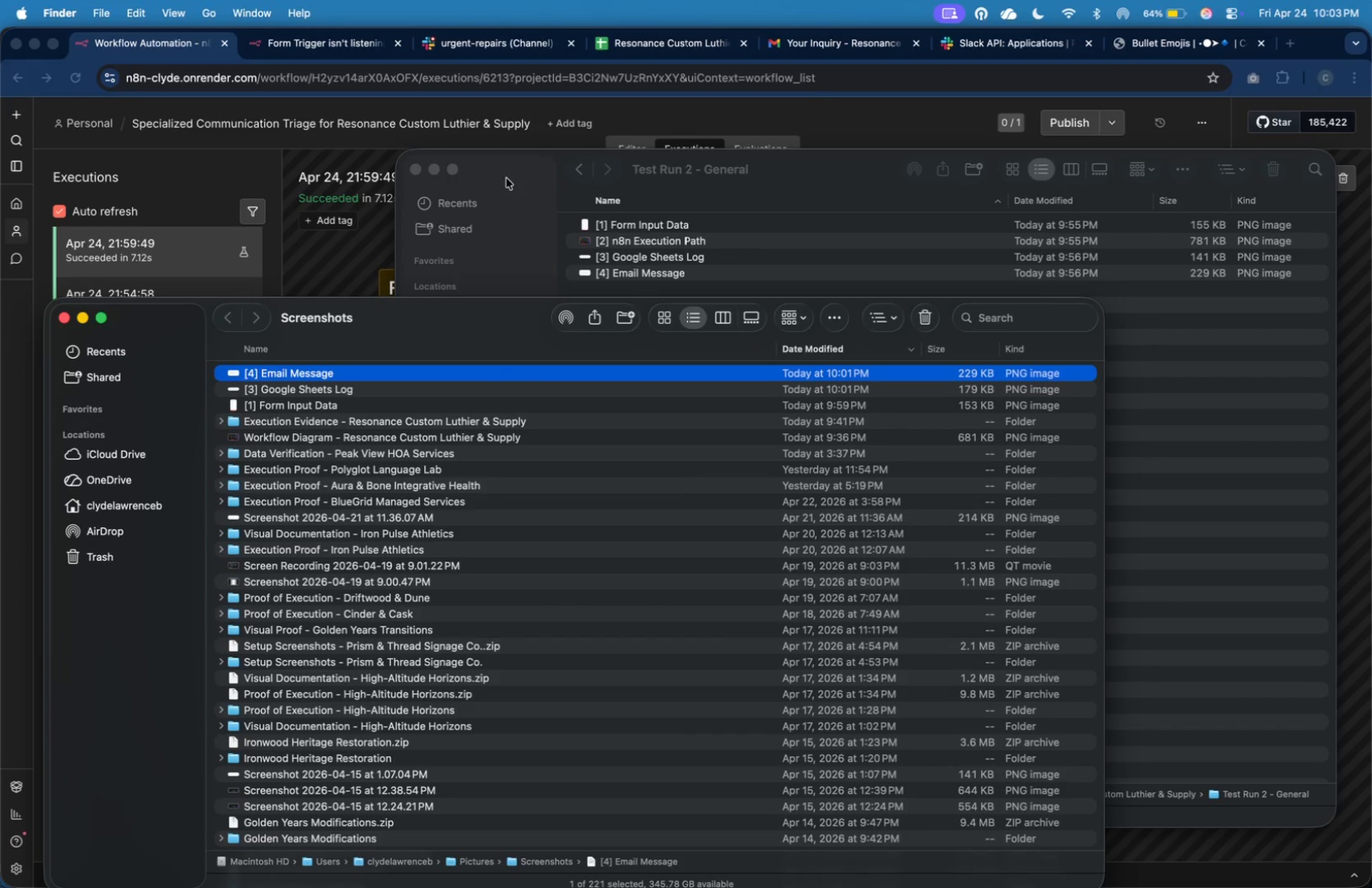 
mouse_move([327, 266])
 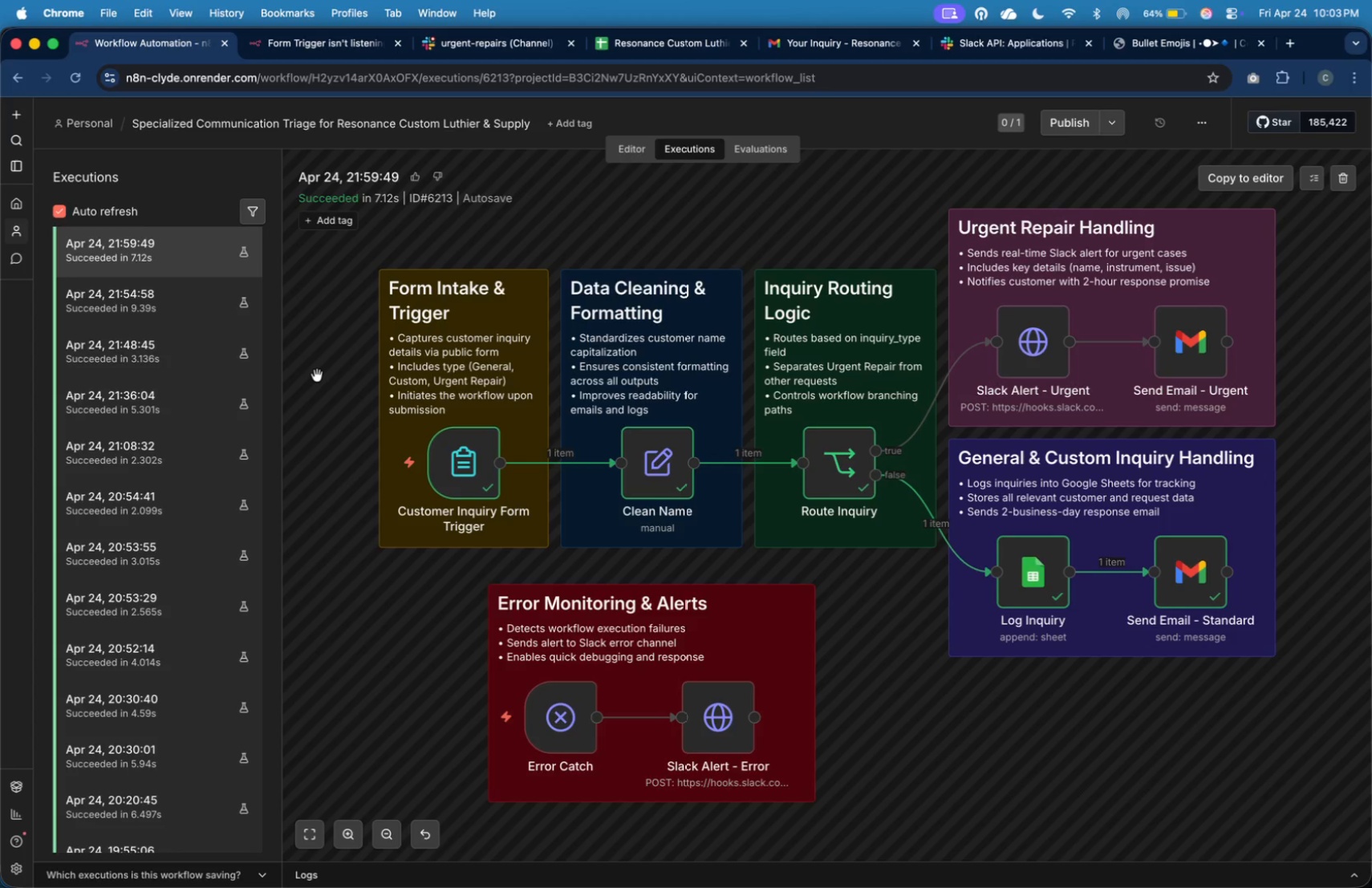 
key(Meta+Shift+4)
 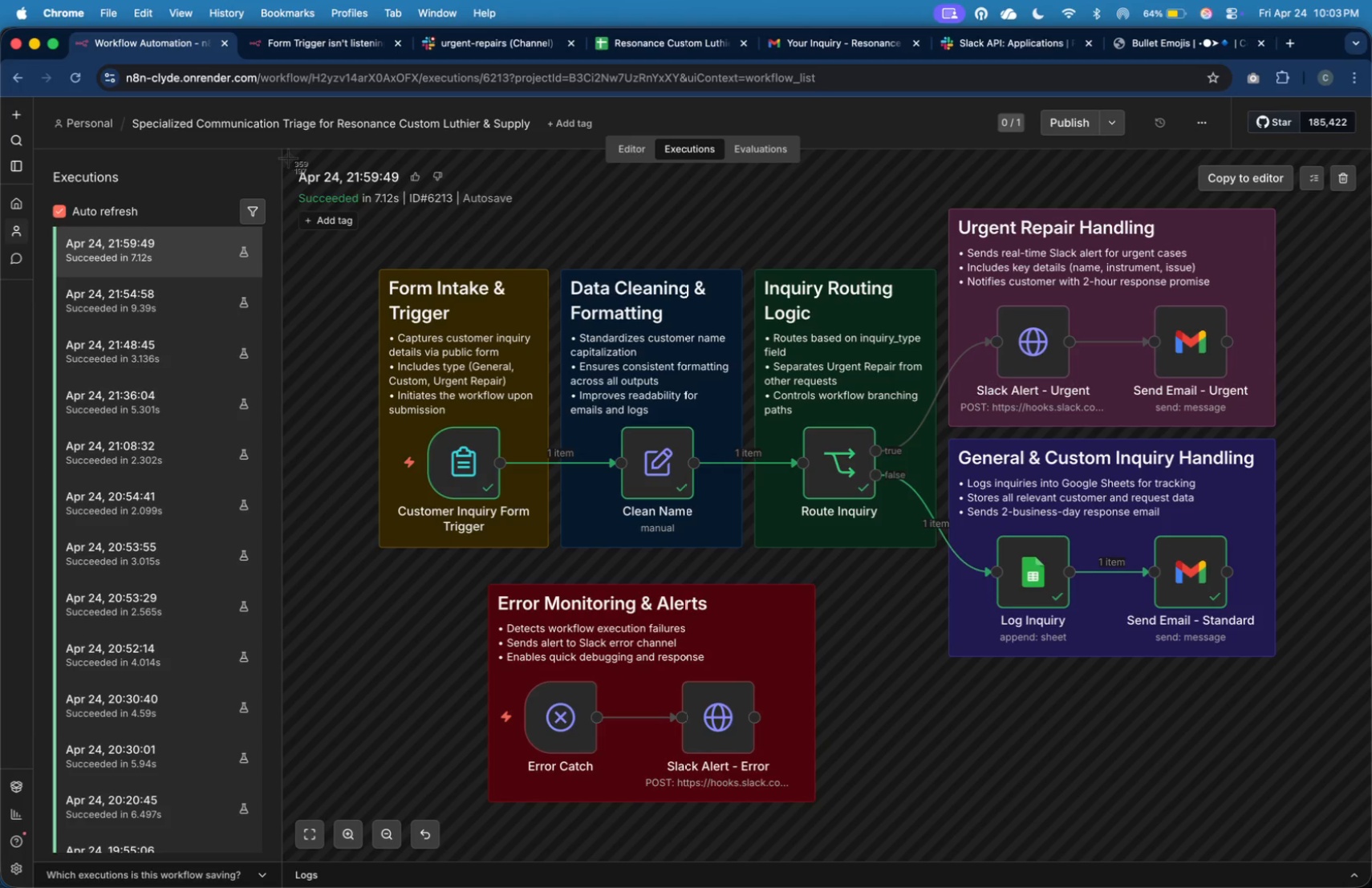 
left_click_drag(start_coordinate=[288, 157], to_coordinate=[1292, 810])
 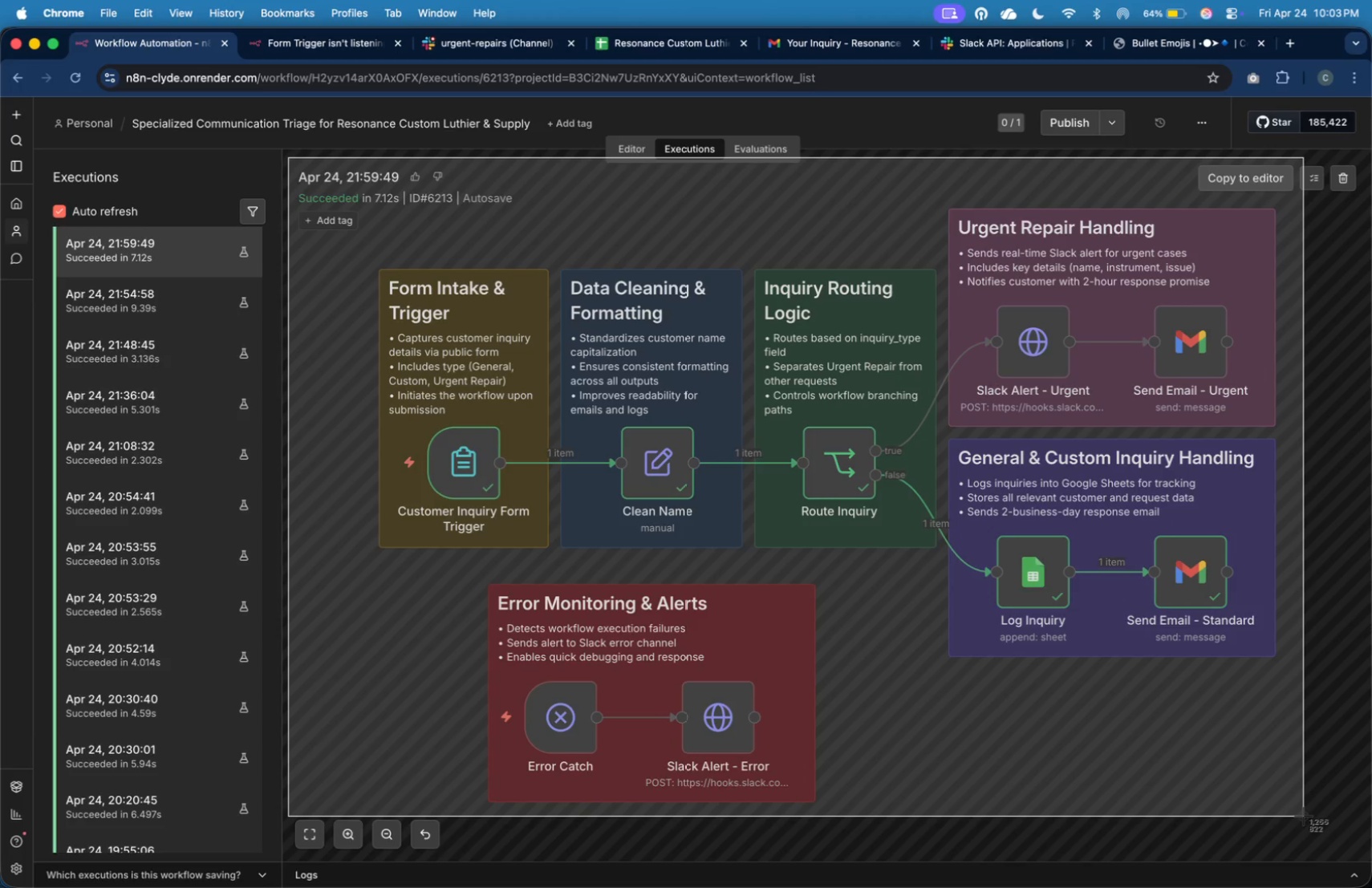 
key(Meta+Tab)
 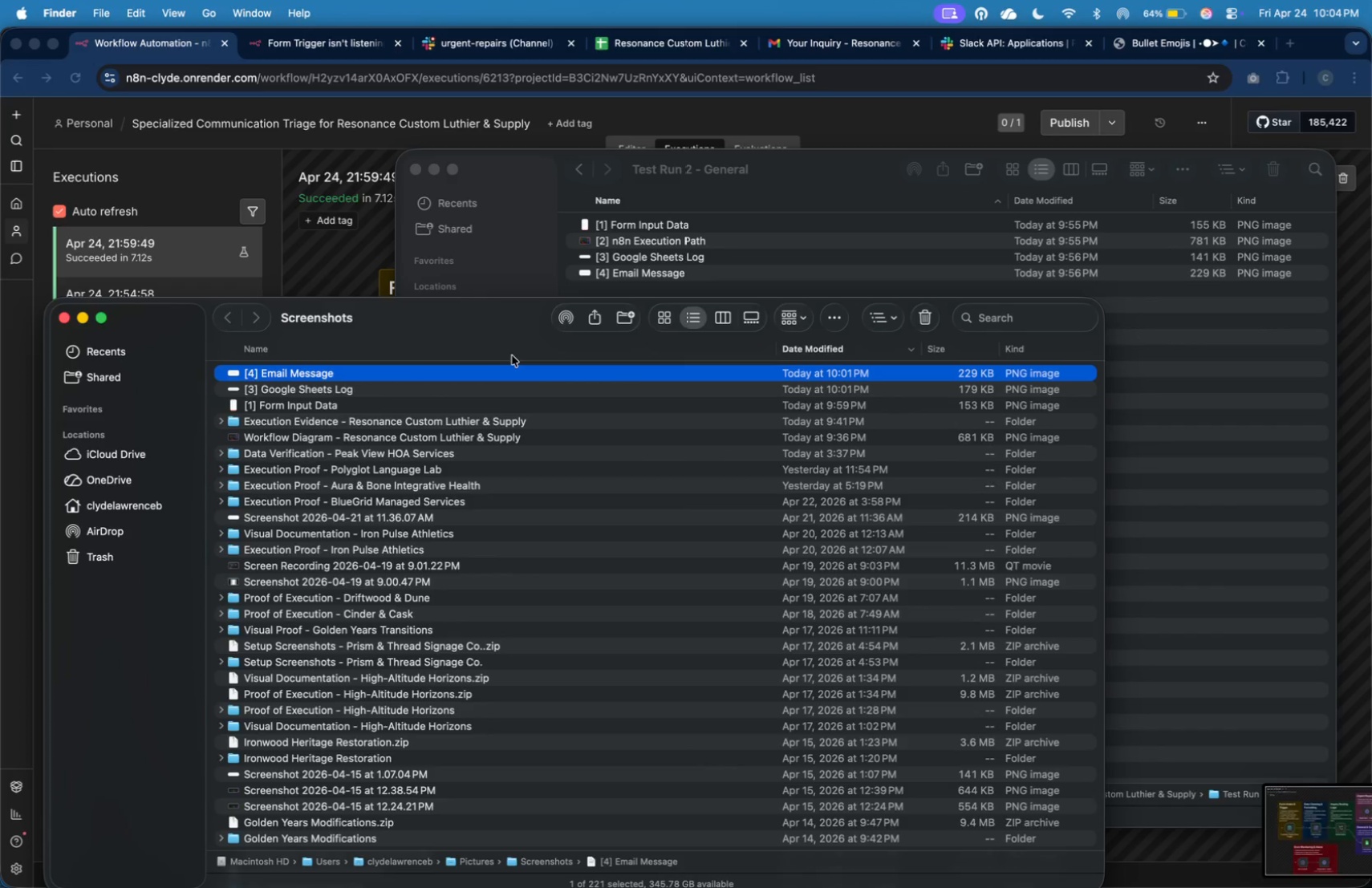 
left_click([509, 370])
 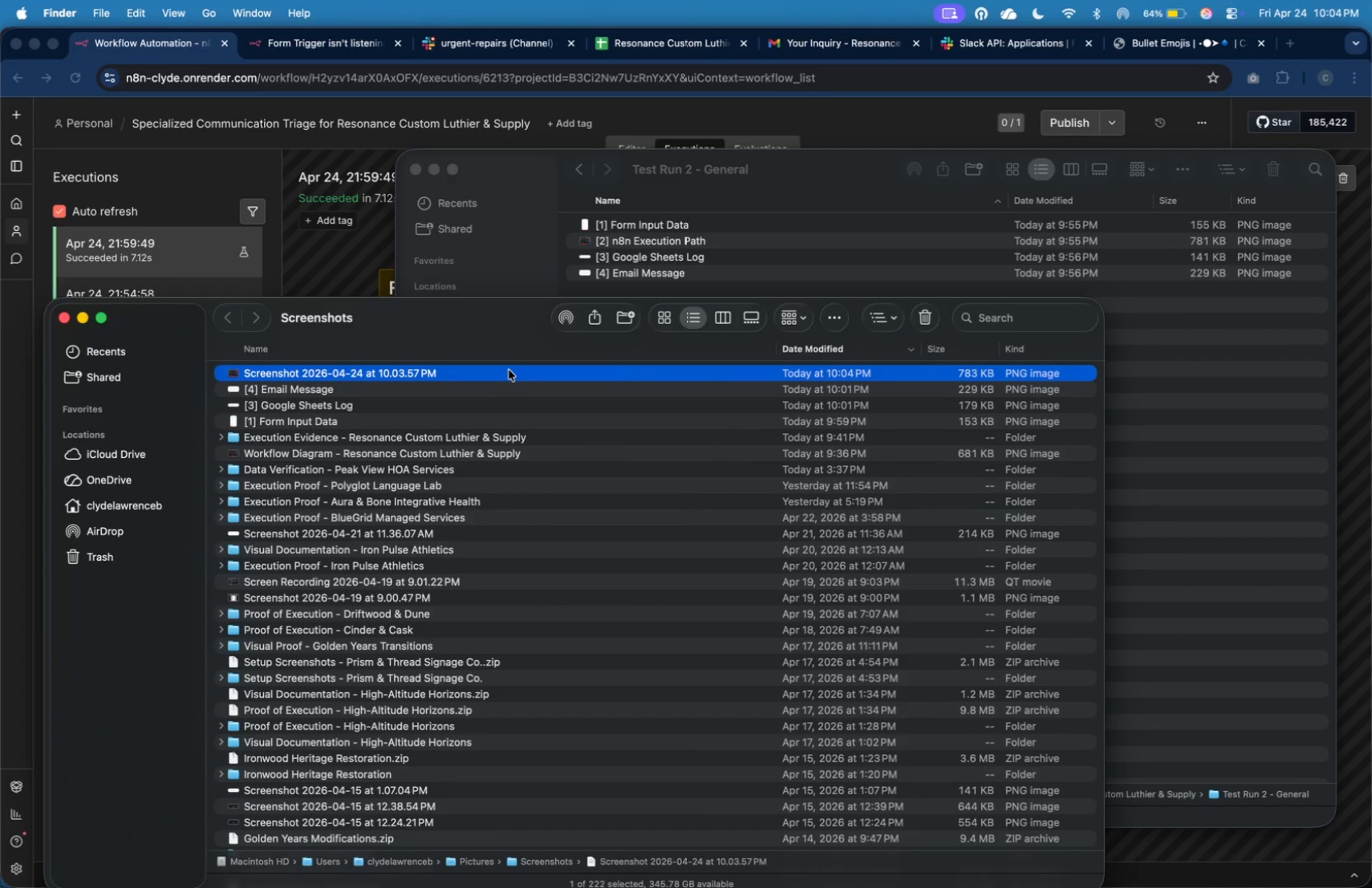 
right_click([509, 370])
 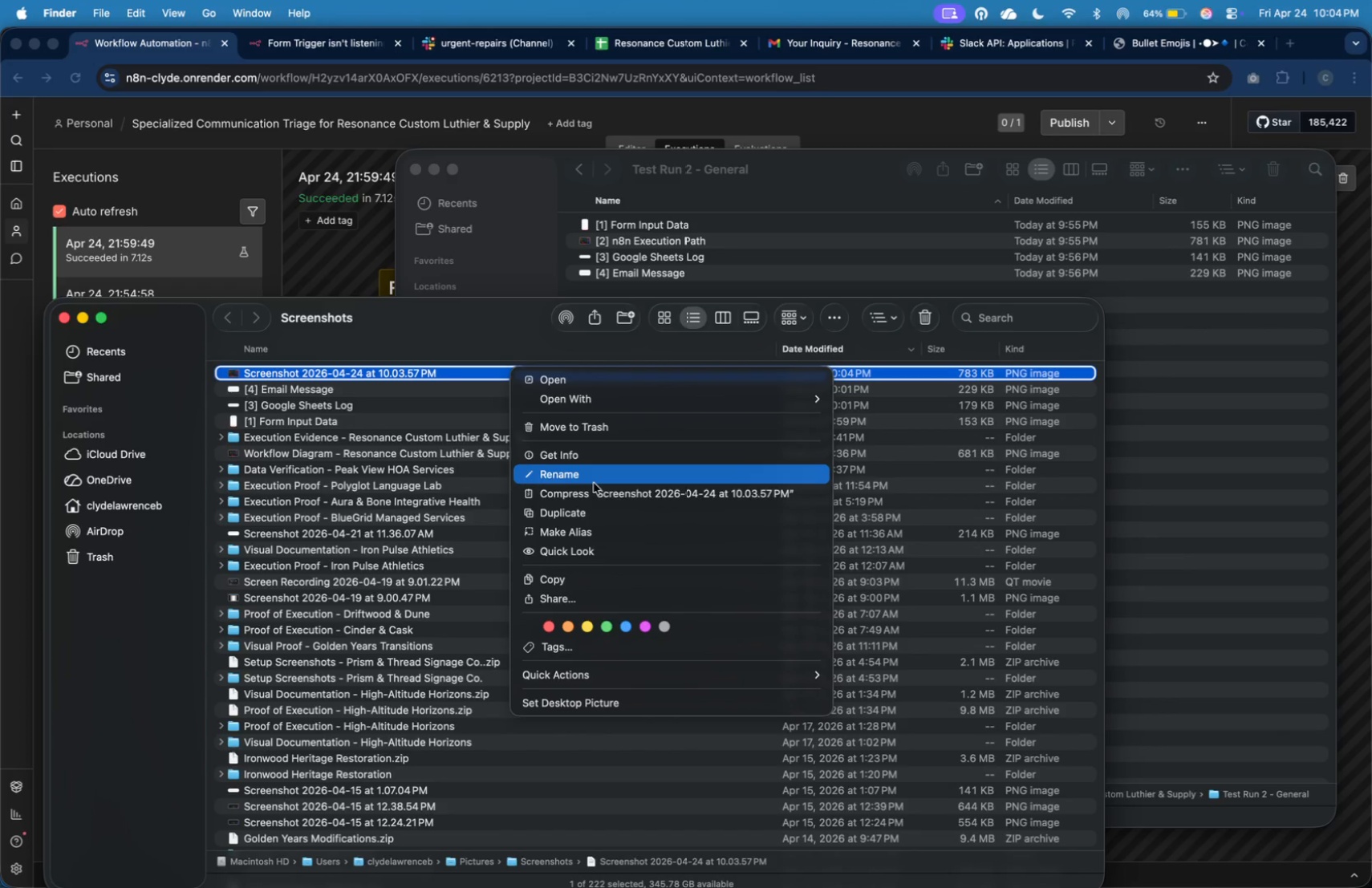 
left_click([594, 482])
 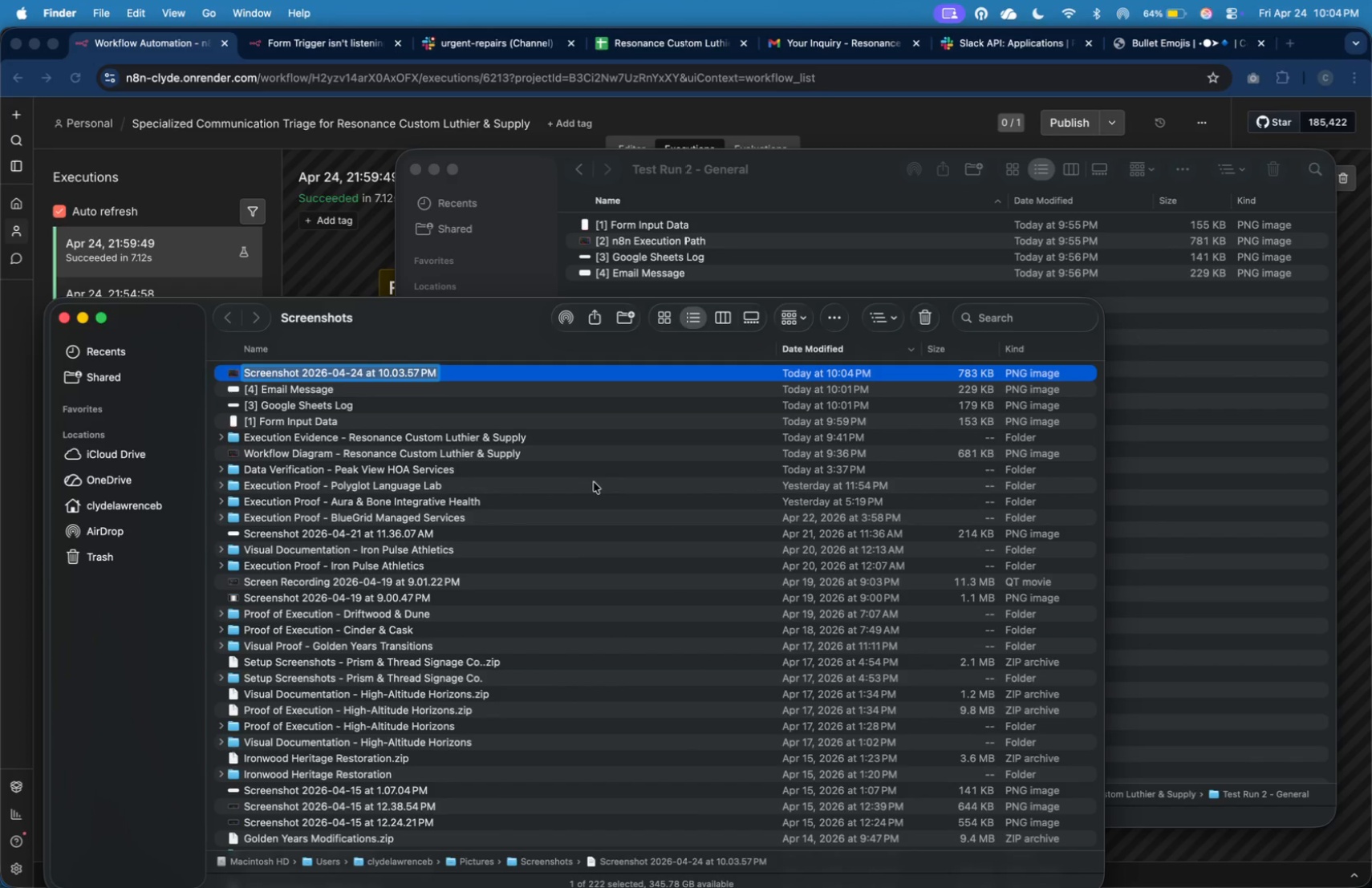 
type([2] n8n Execution Path)
 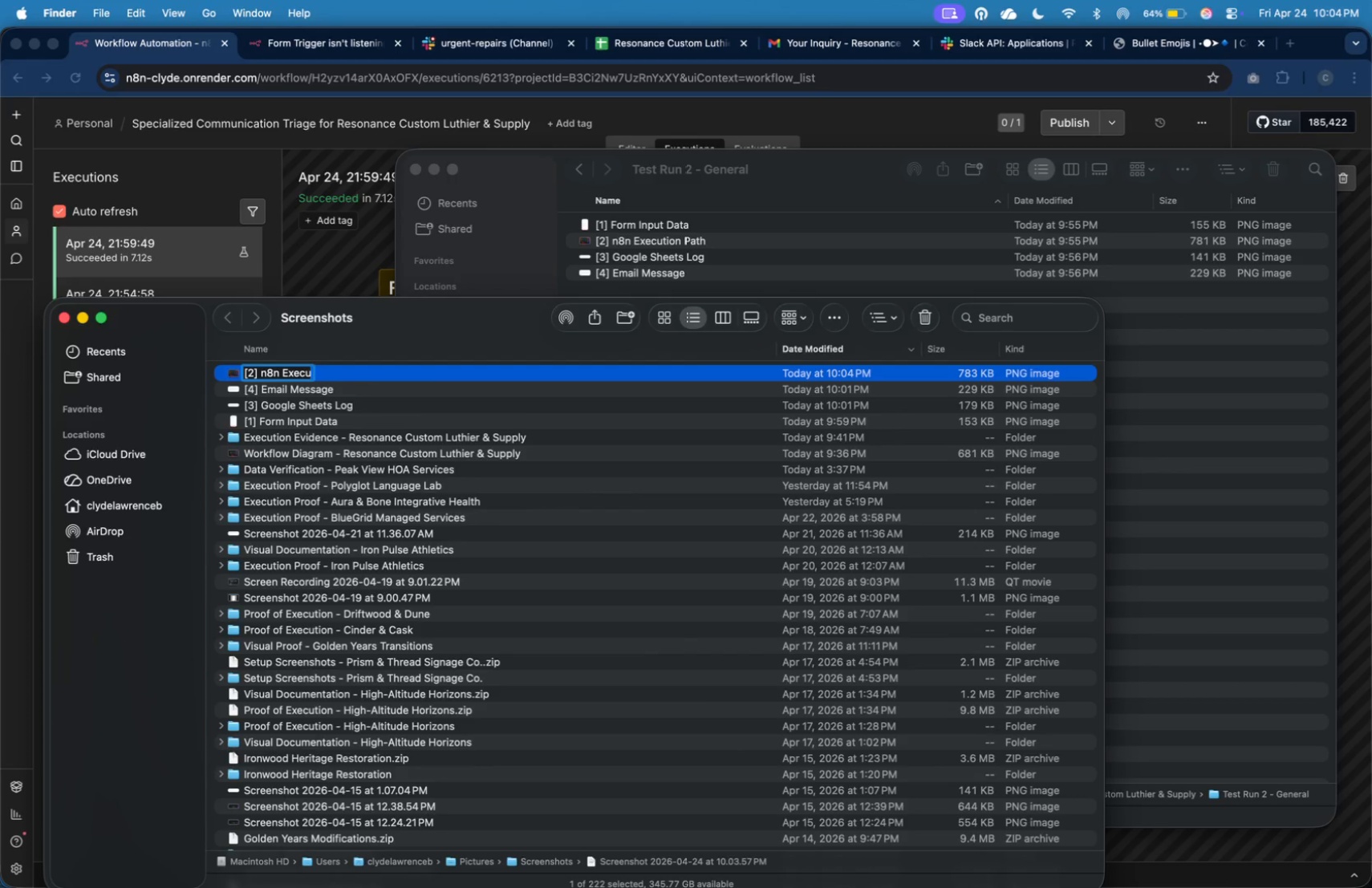 
key(Enter)
 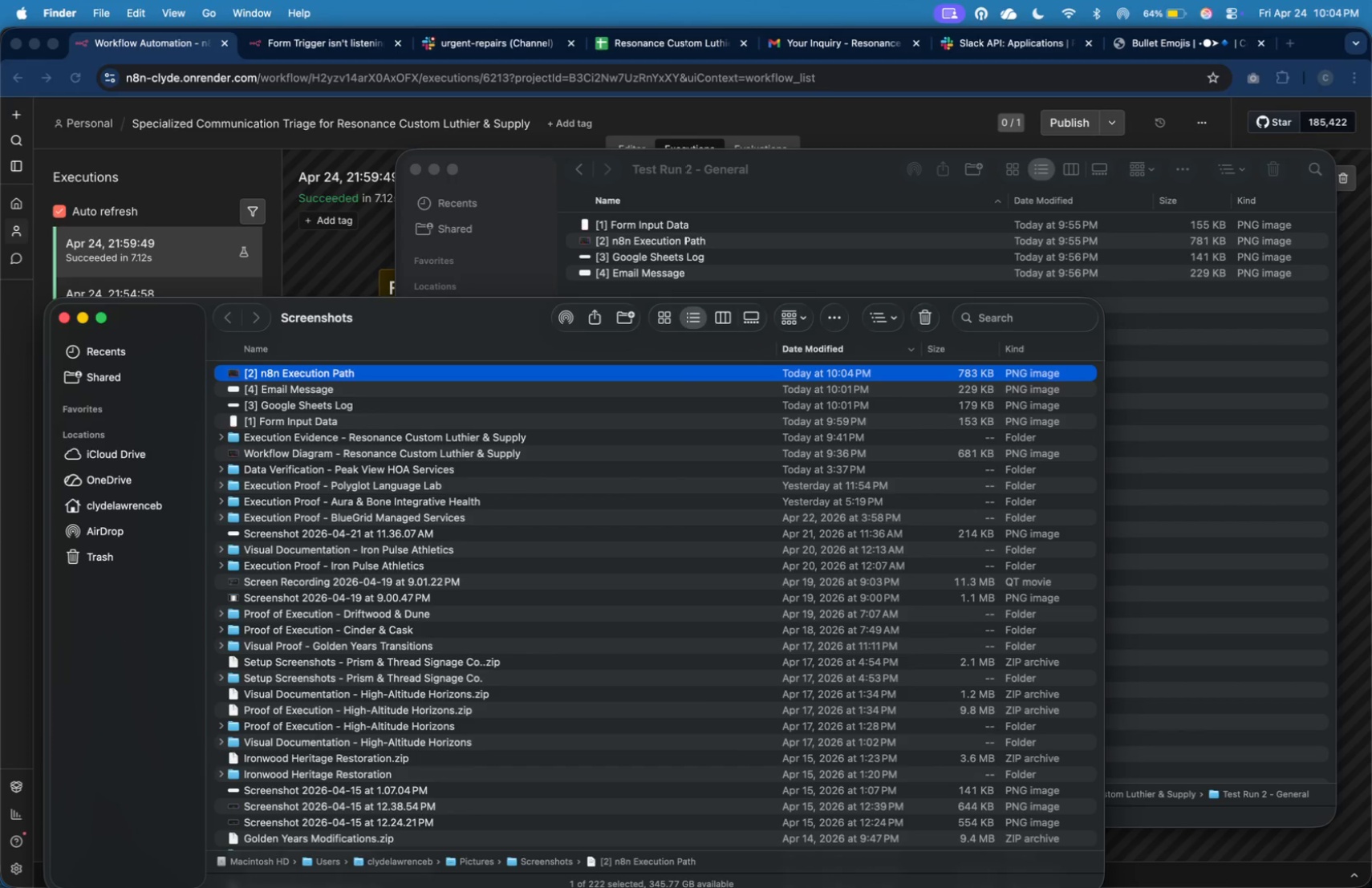 
wait(7.24)
 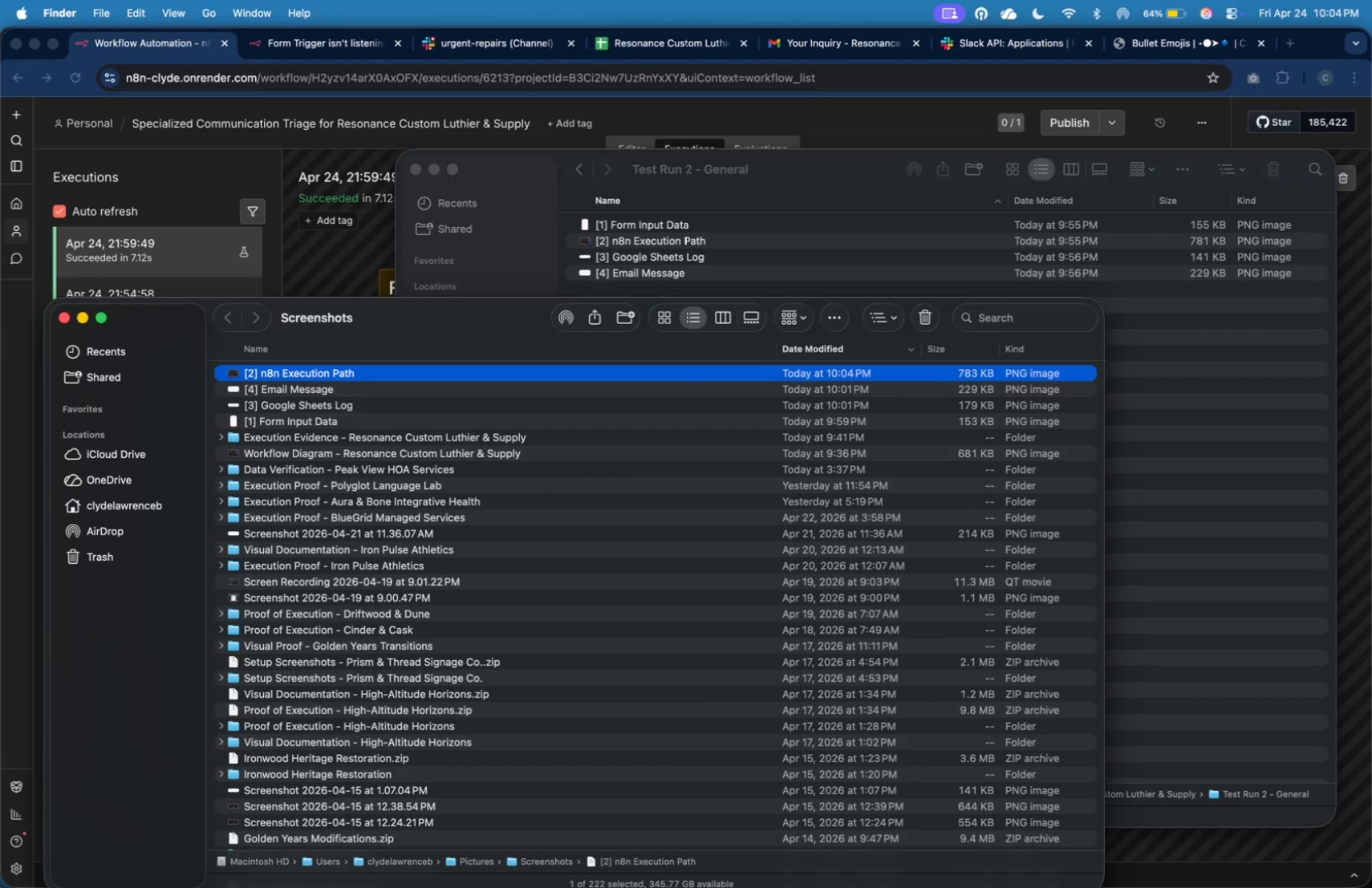 
left_click([757, 179])
 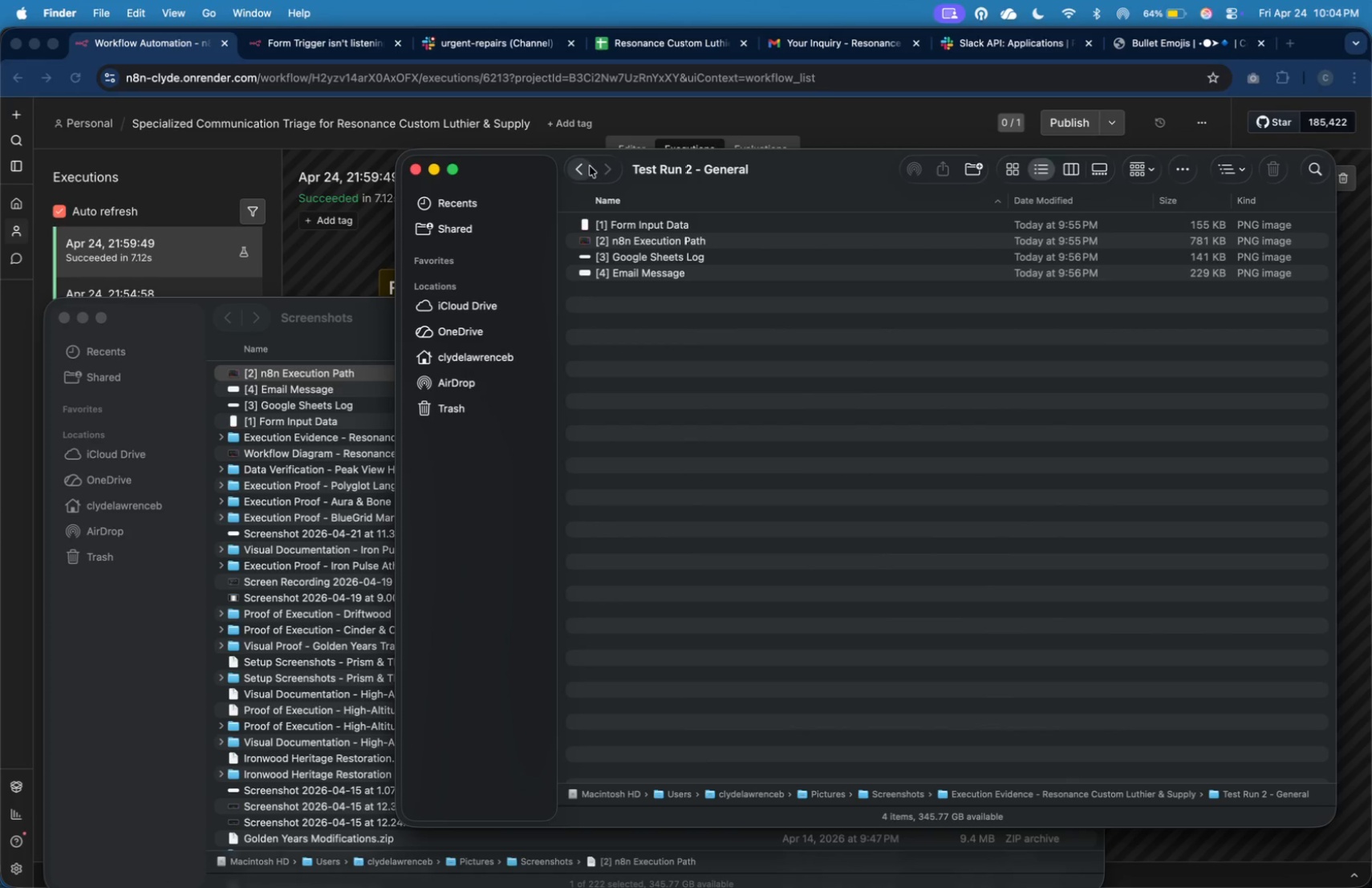 
left_click([590, 166])
 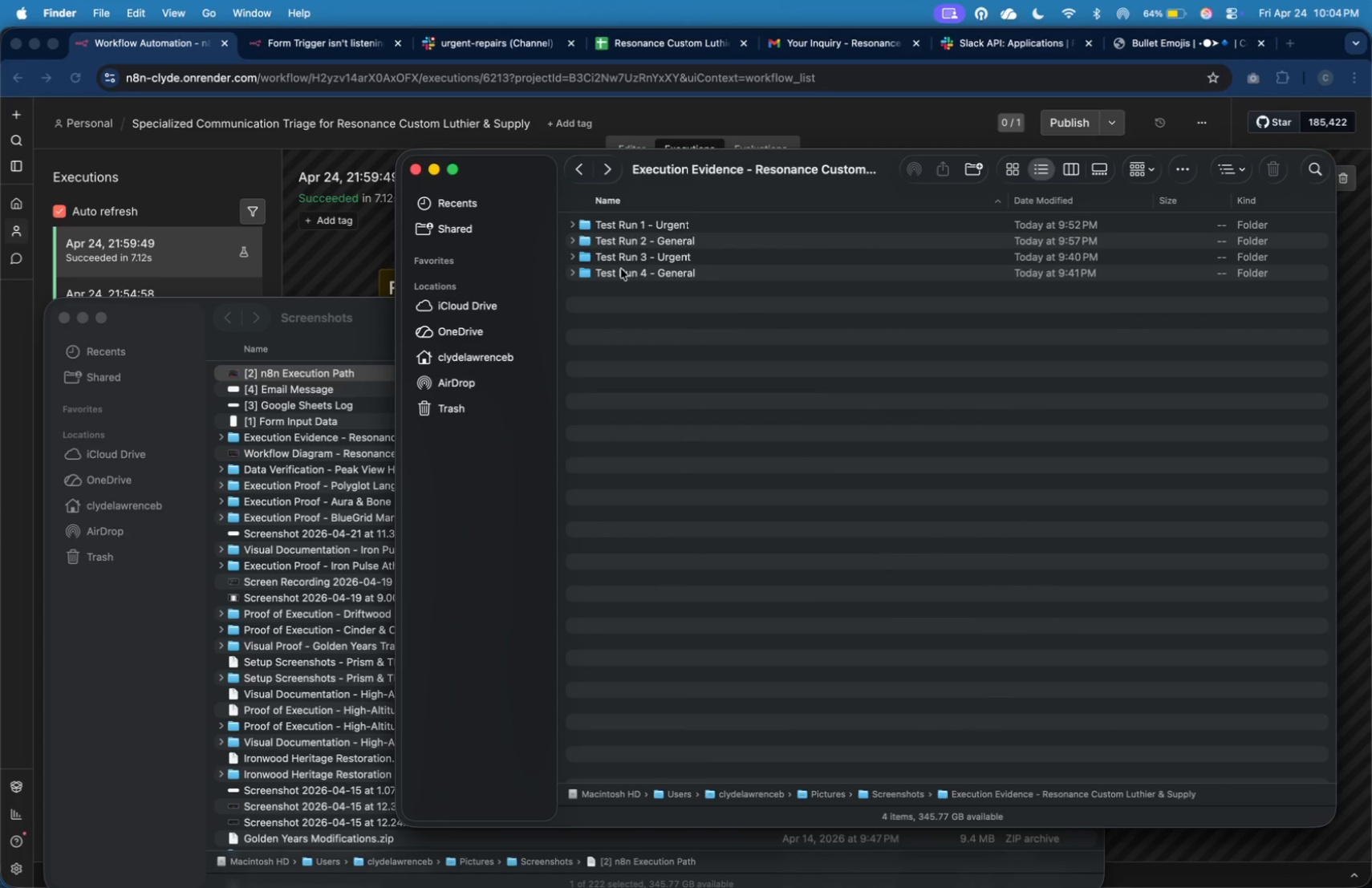 
double_click([622, 273])
 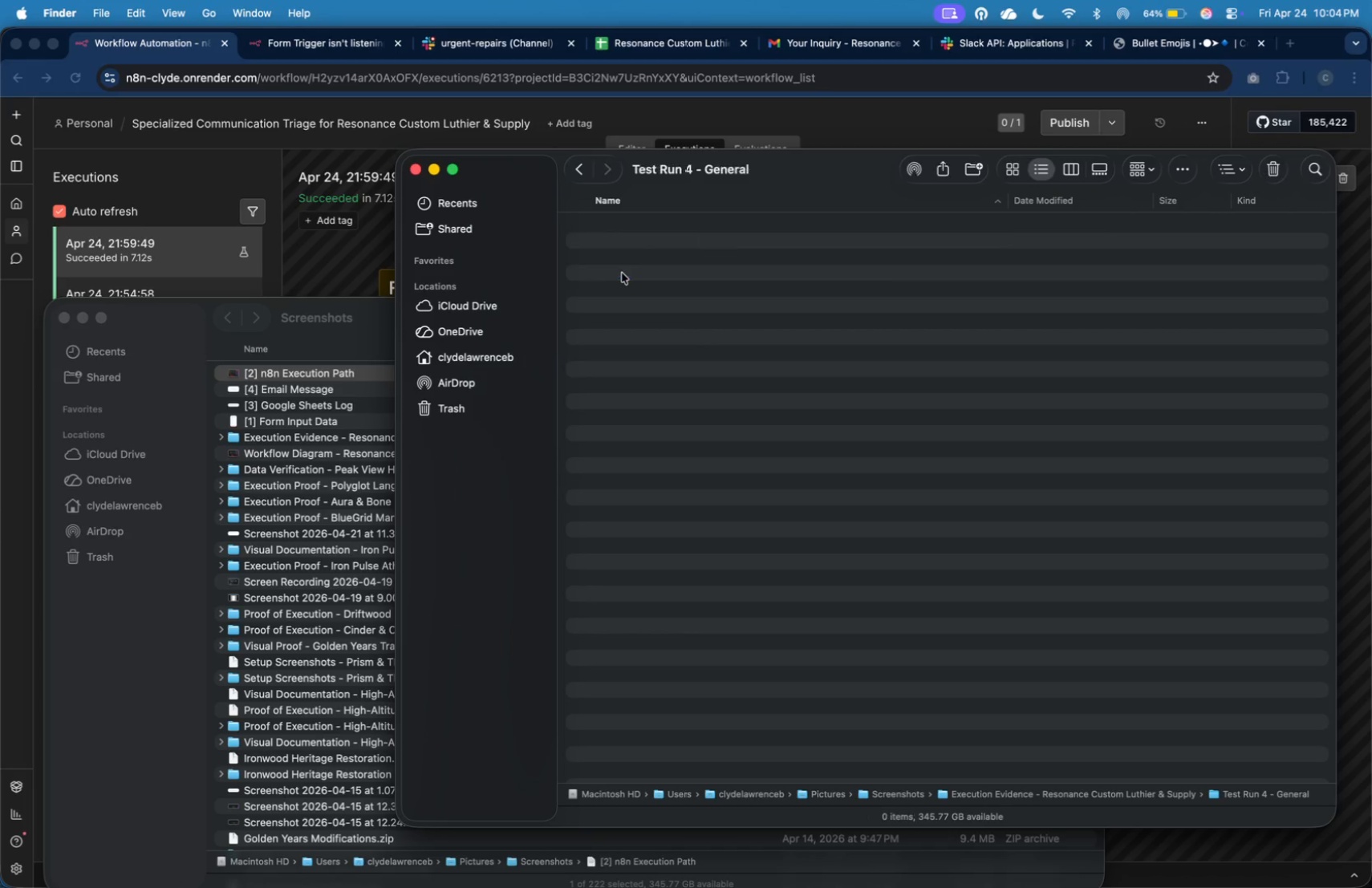 
left_click([354, 432])
 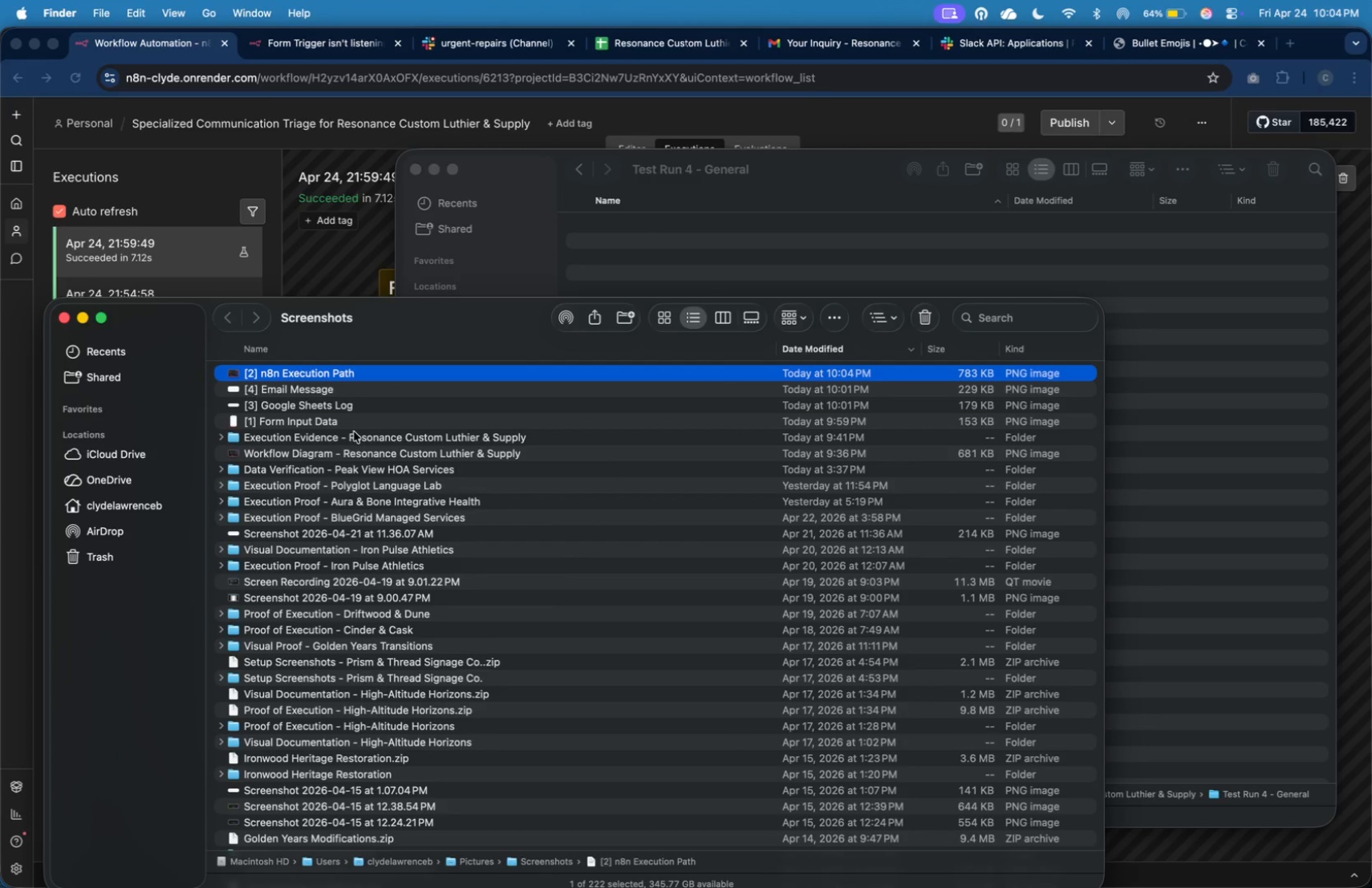 
left_click([354, 432])
 